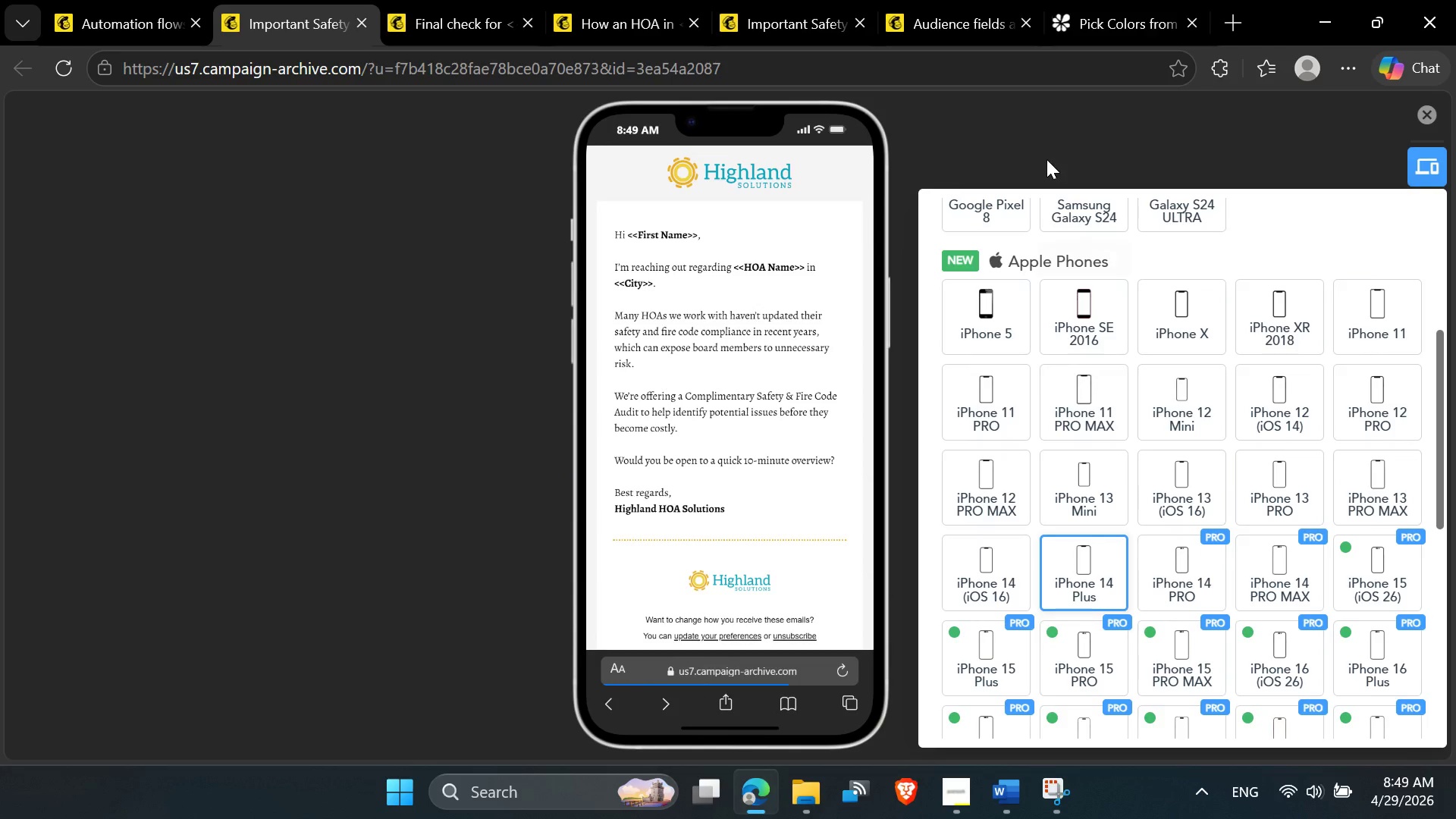 
left_click([1043, 143])
 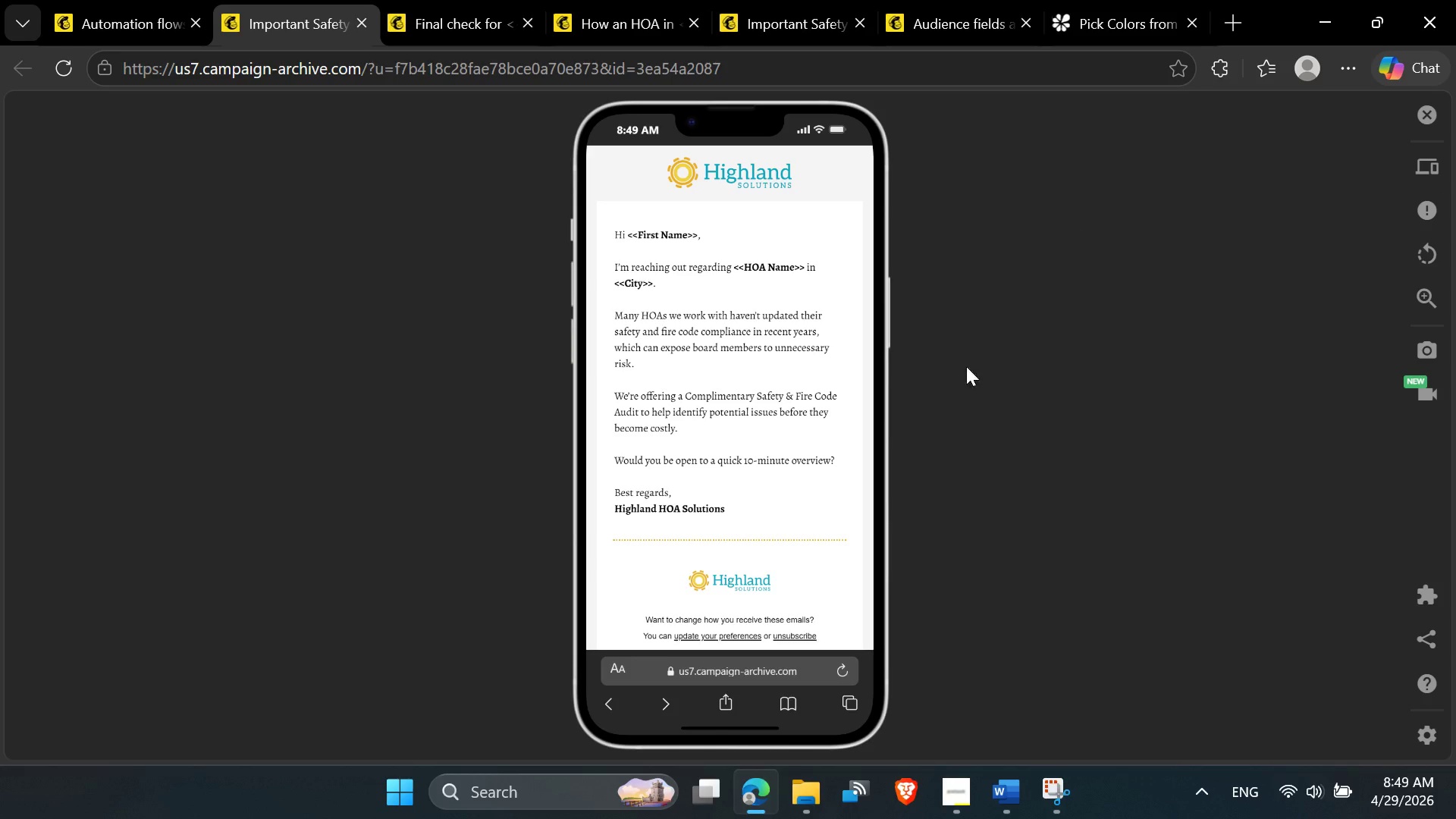 
scroll: coordinate [802, 441], scroll_direction: up, amount: 1.0
 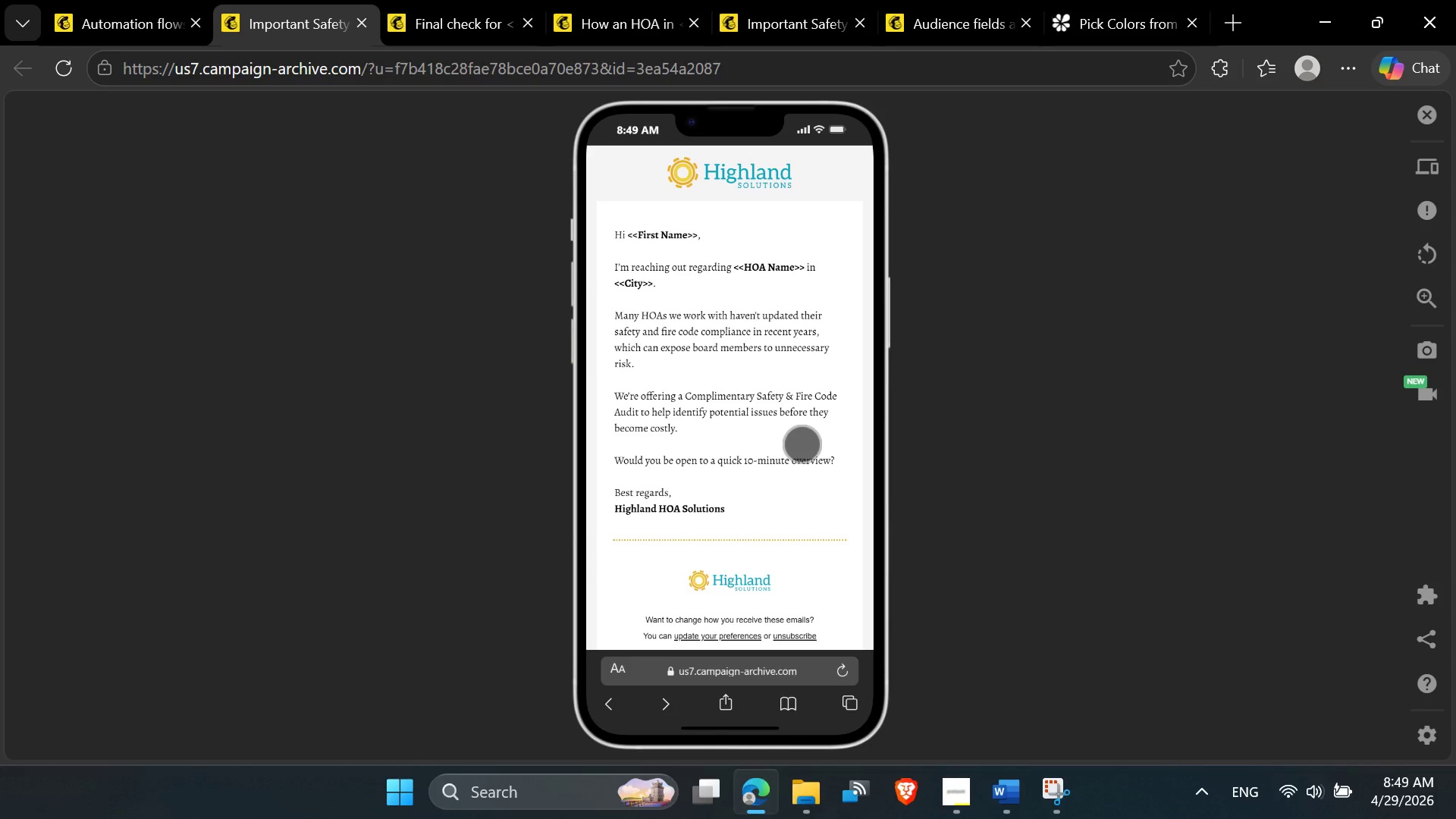 
scroll: coordinate [802, 444], scroll_direction: none, amount: 0.0
 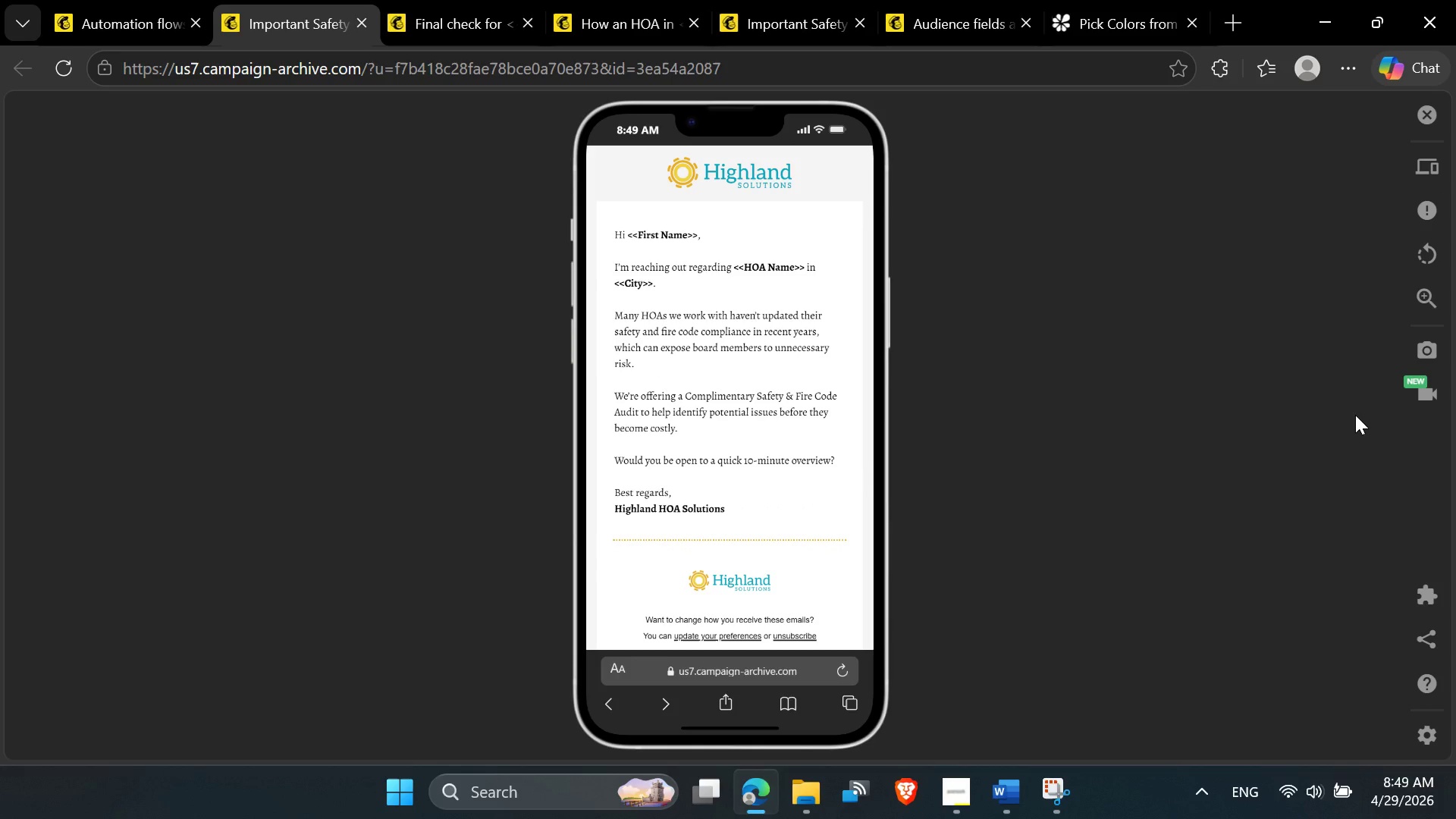 
key(Control+Shift+S)
 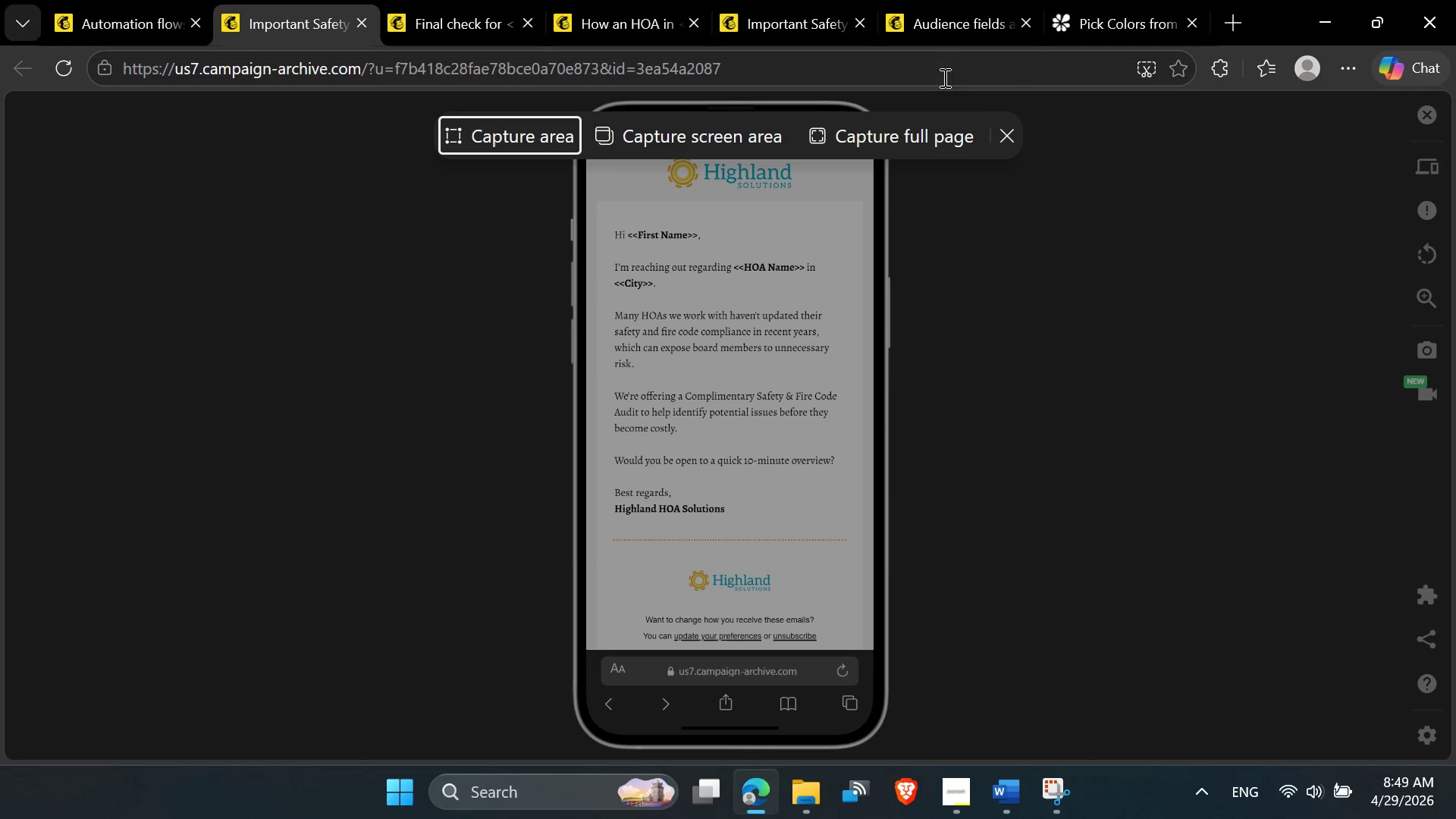 
left_click([931, 149])
 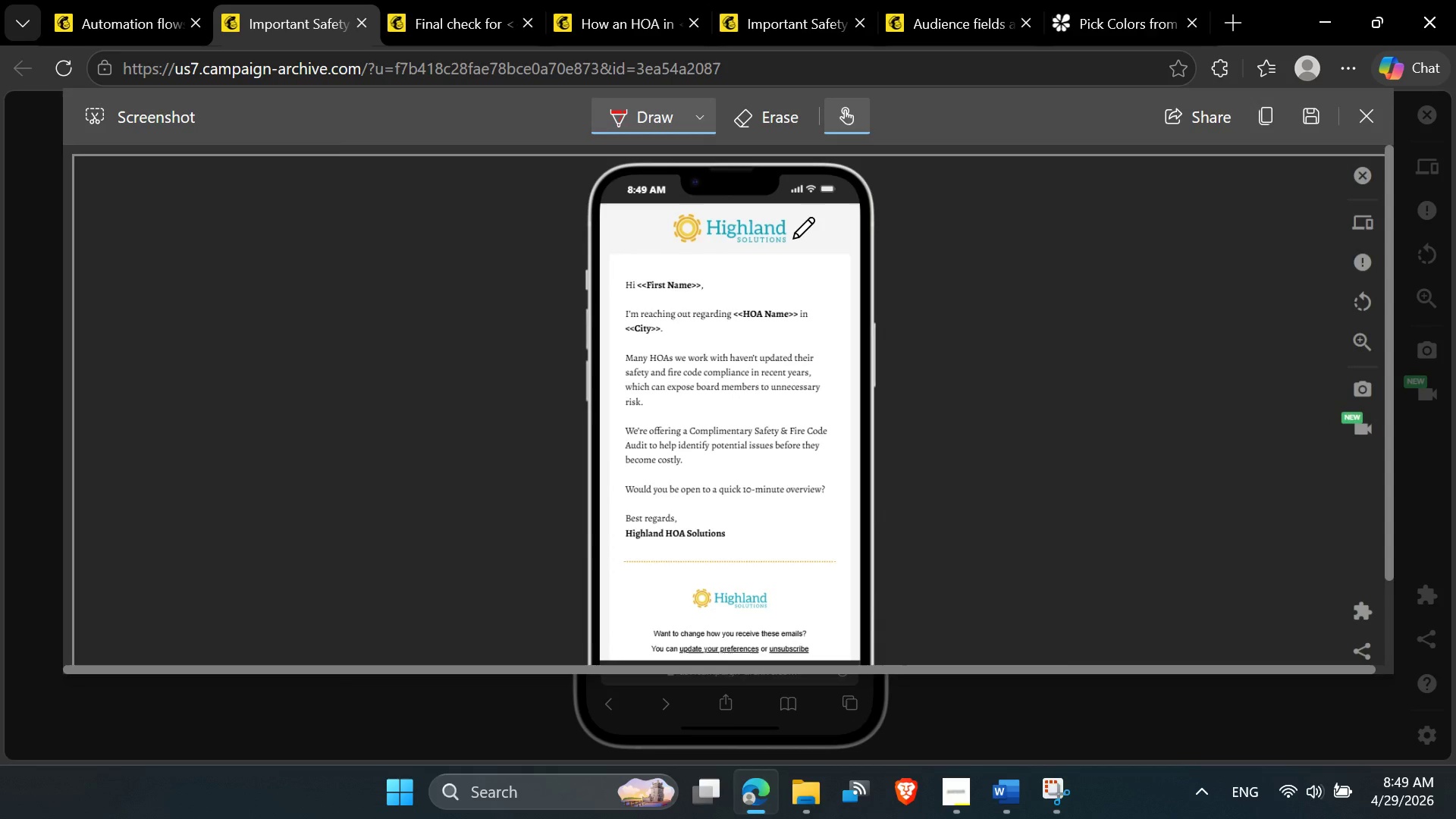 
scroll: coordinate [792, 255], scroll_direction: down, amount: 4.0
 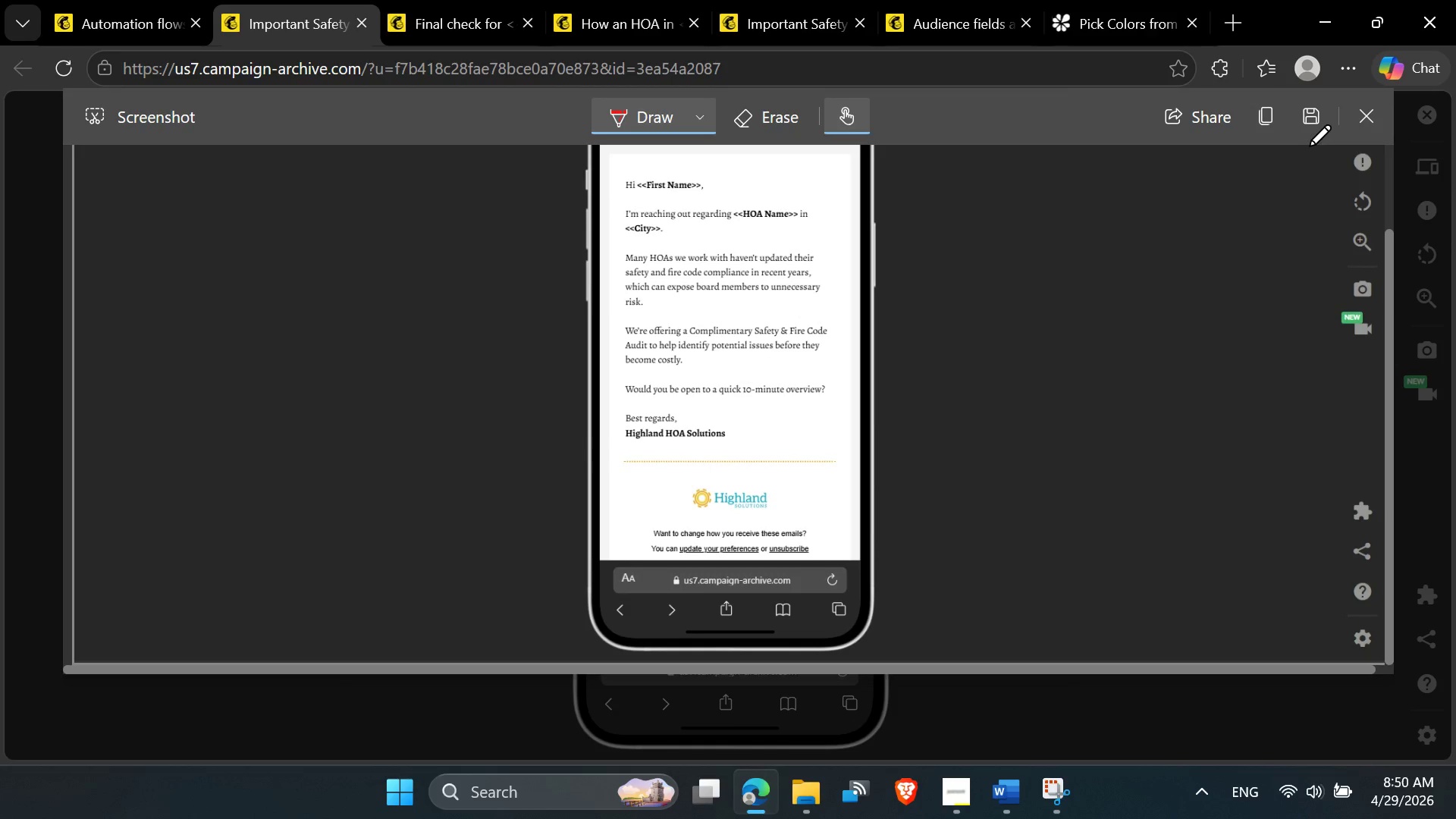 
left_click([1314, 128])
 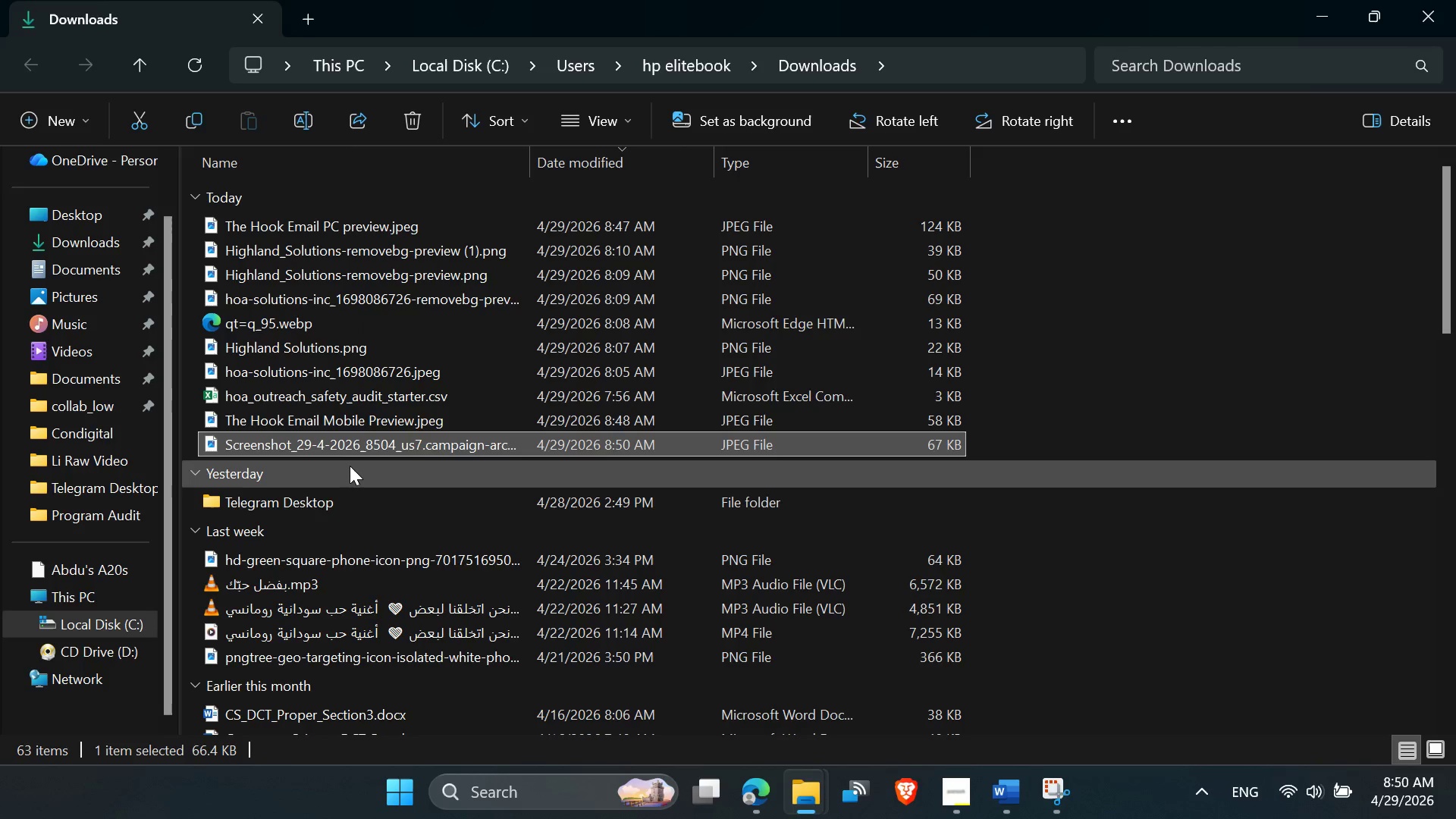 
wait(6.39)
 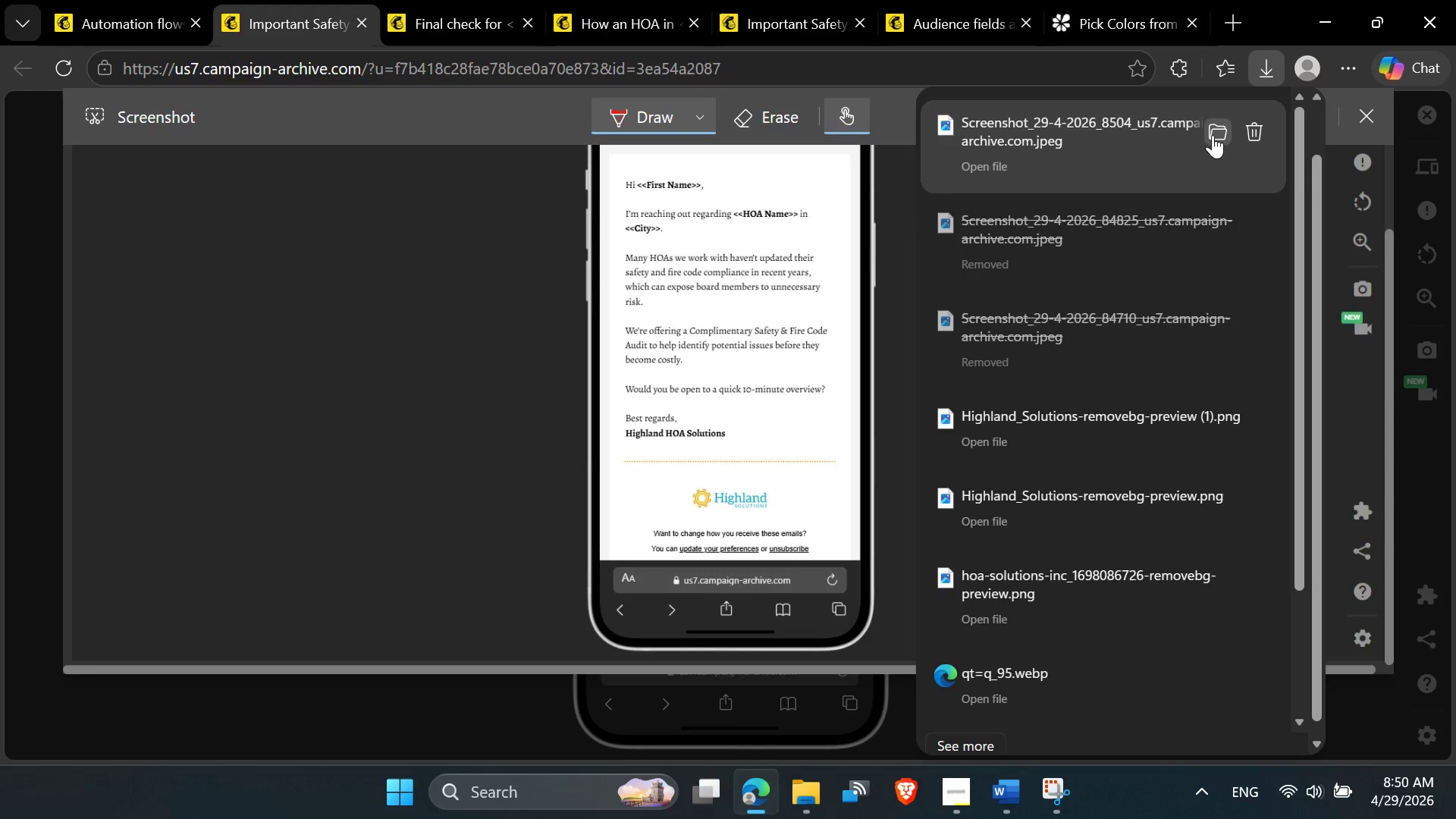 
left_click([313, 115])
 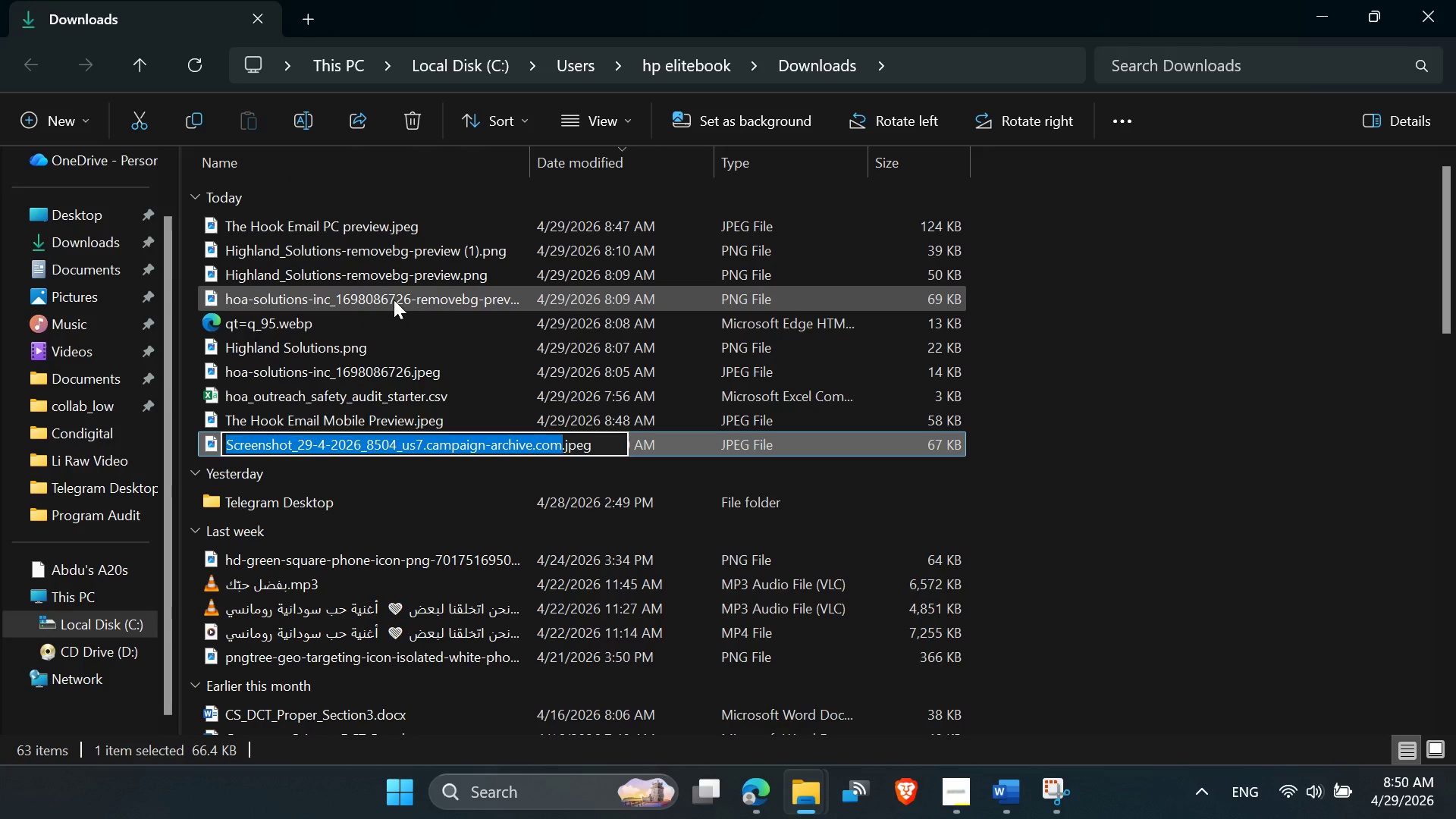 
wait(7.31)
 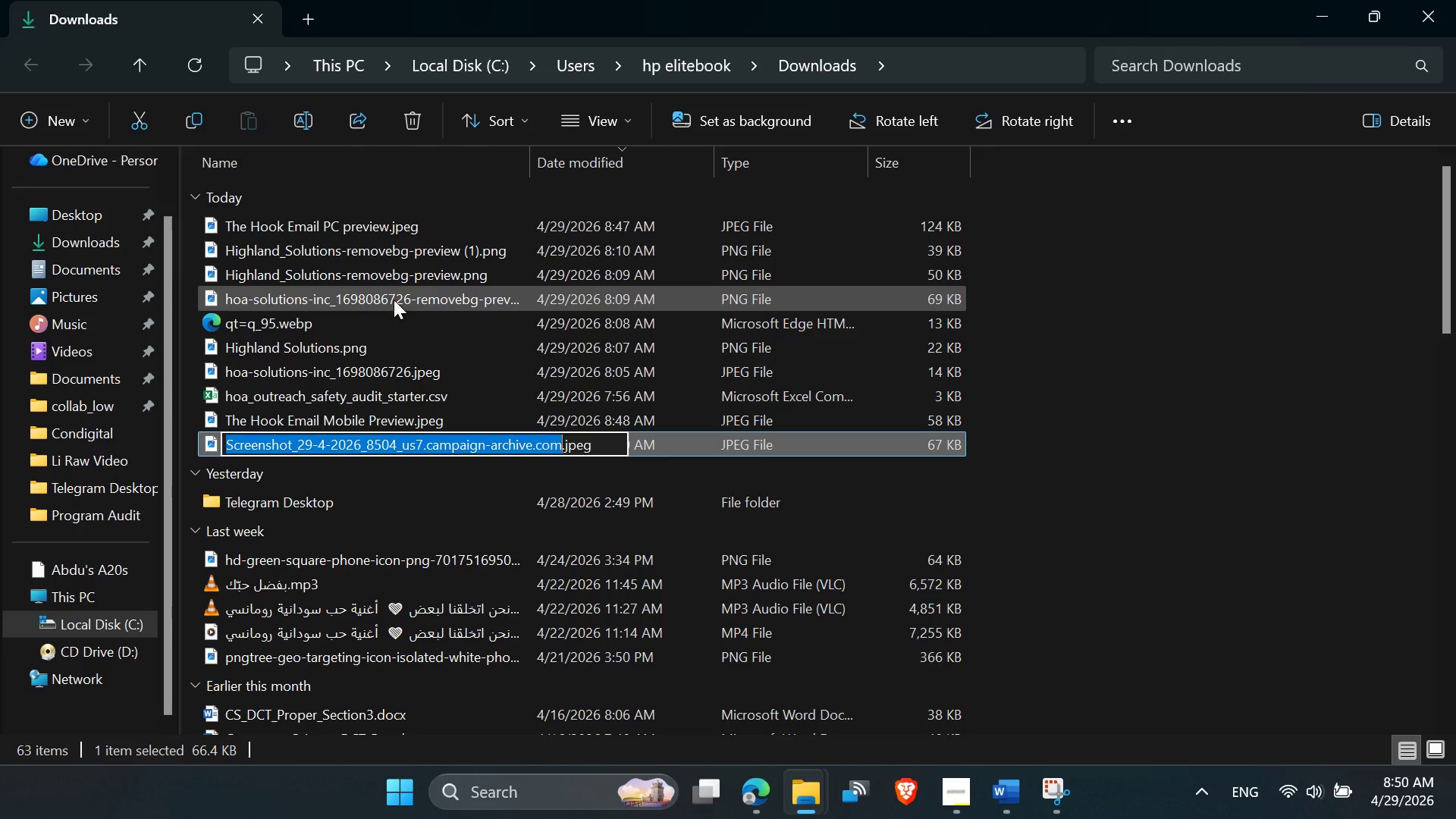 
type(The Hook Email Mobile Preview)
 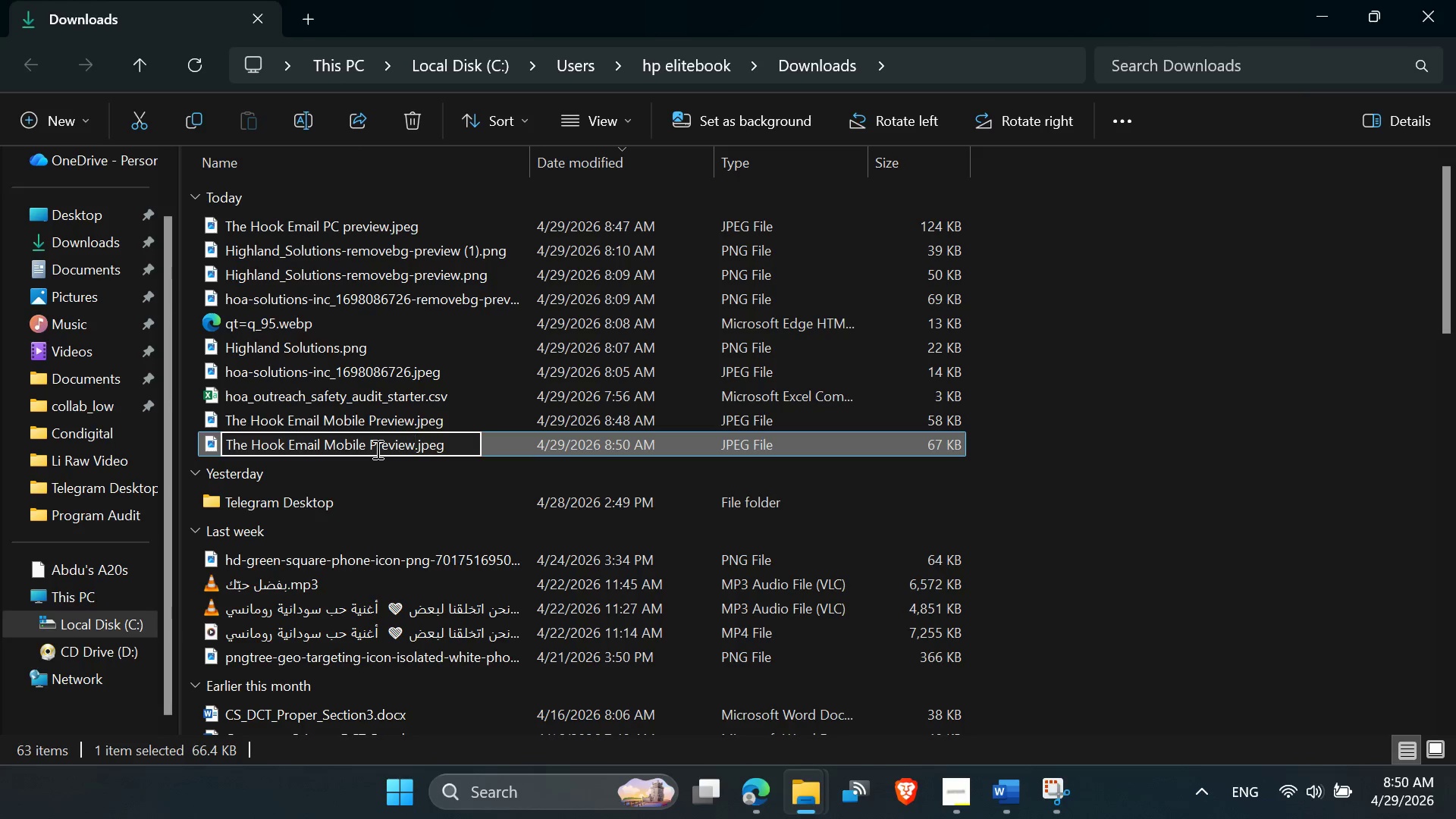 
key(Enter)
 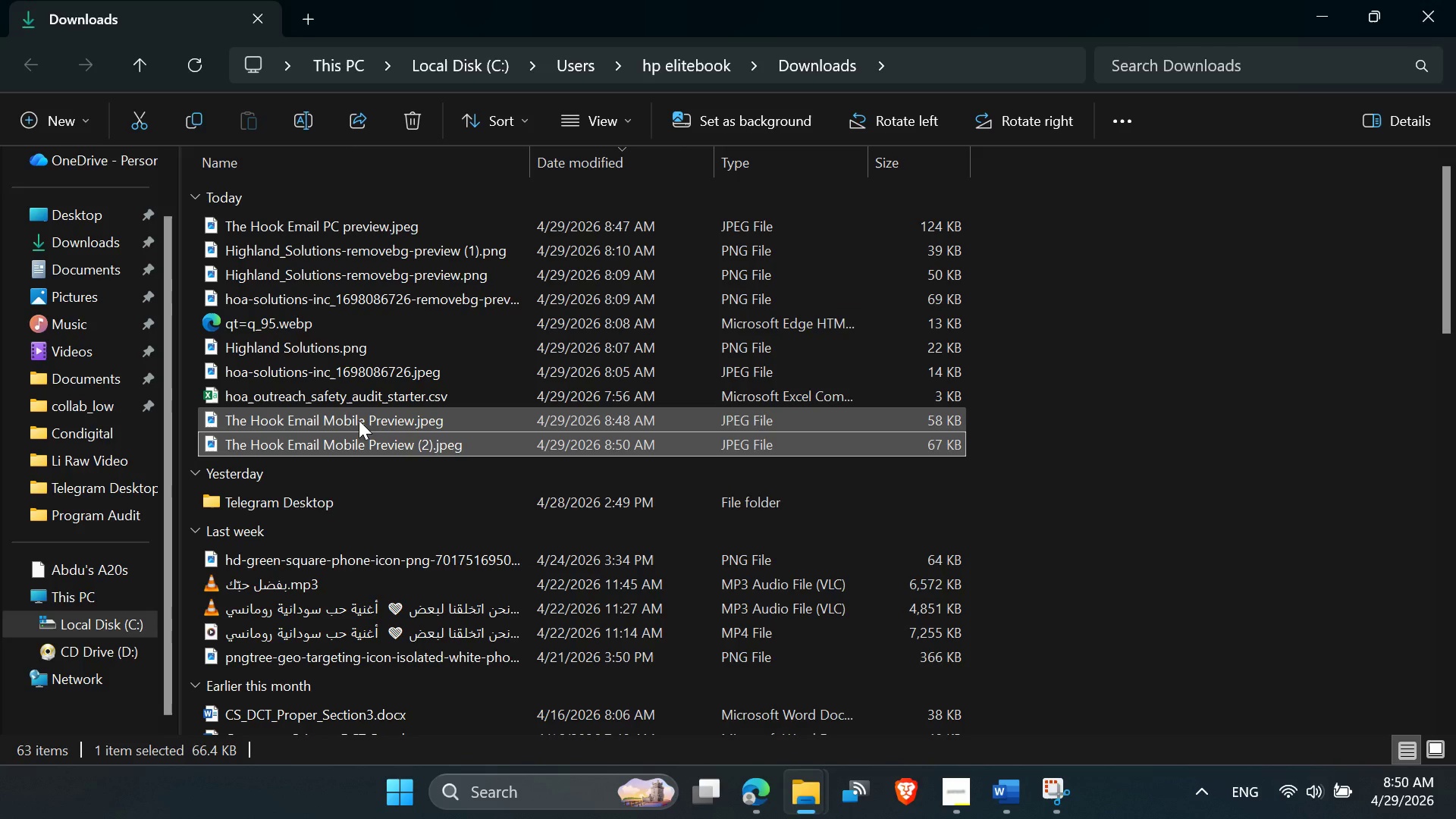 
mouse_move([422, 420])
 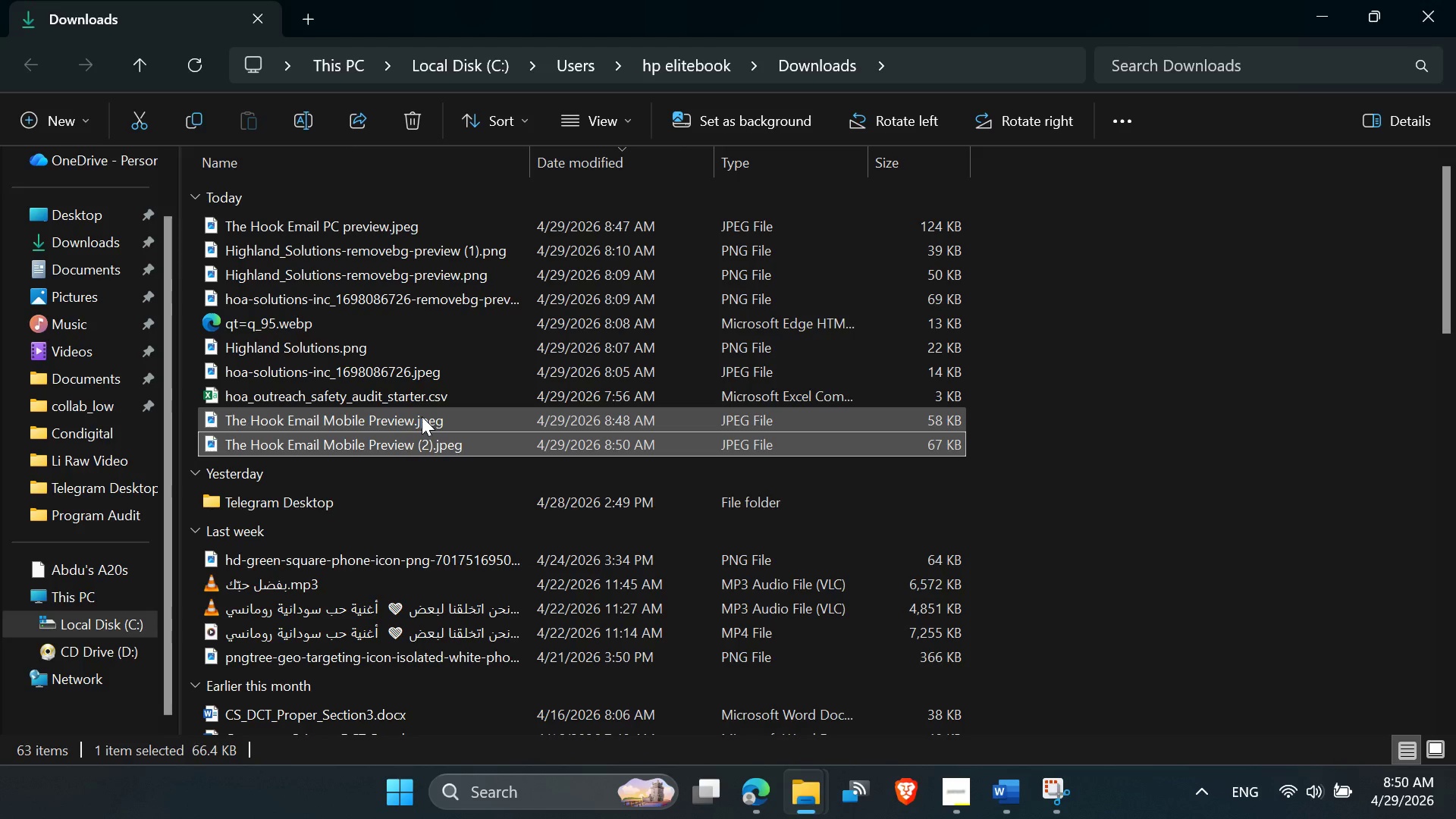 
left_click([422, 416])
 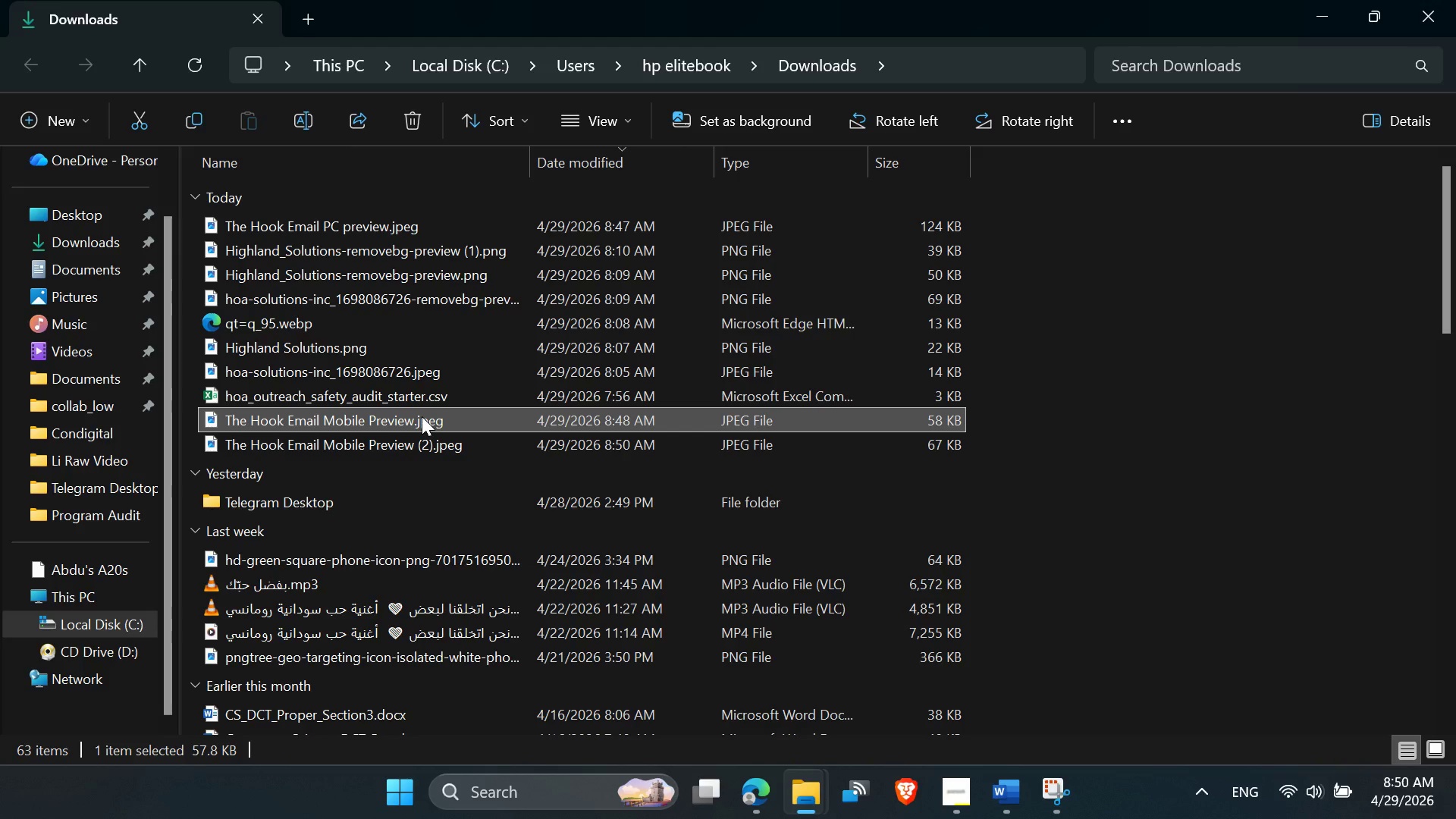 
key(Delete)
 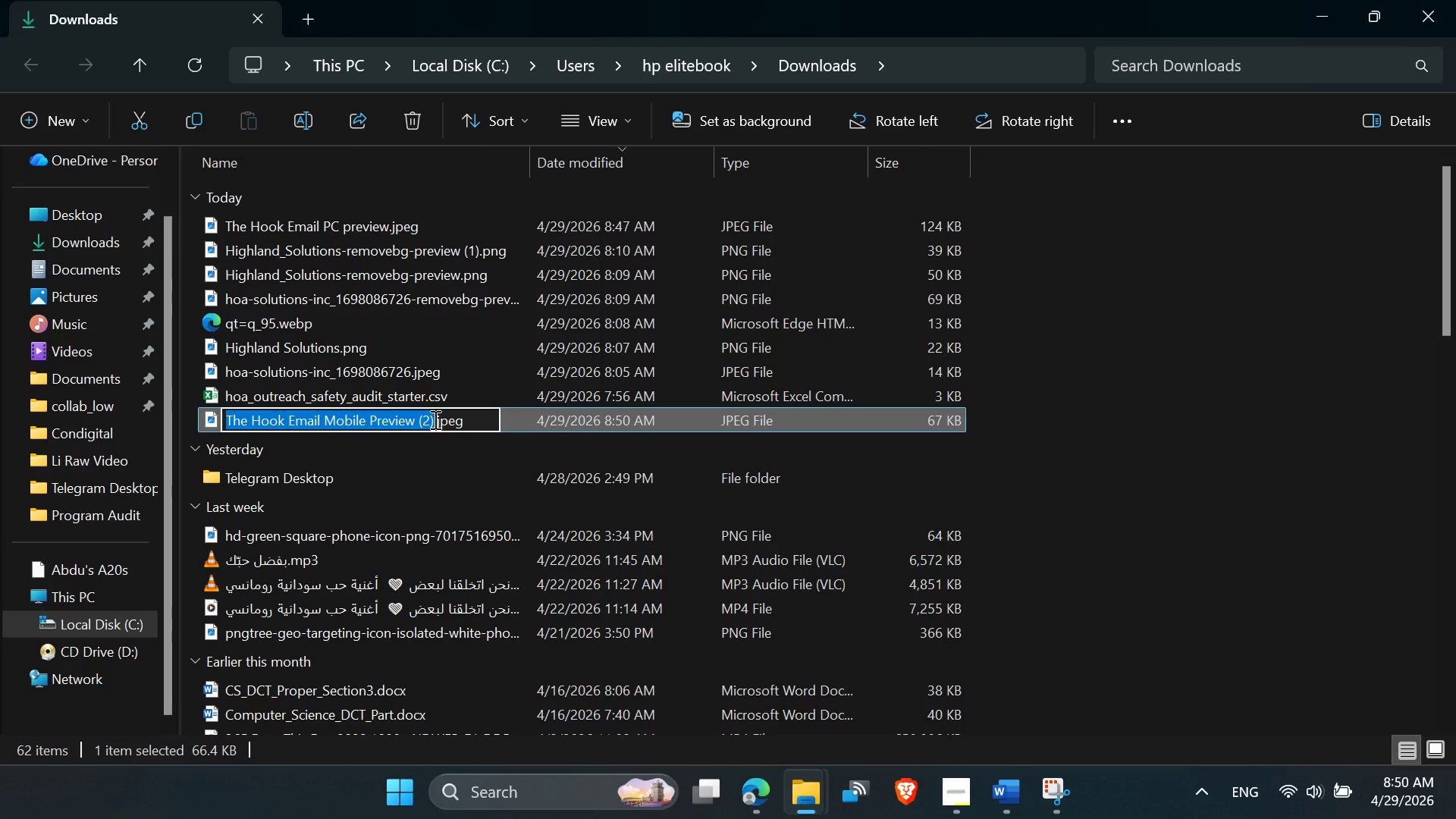 
wait(6.31)
 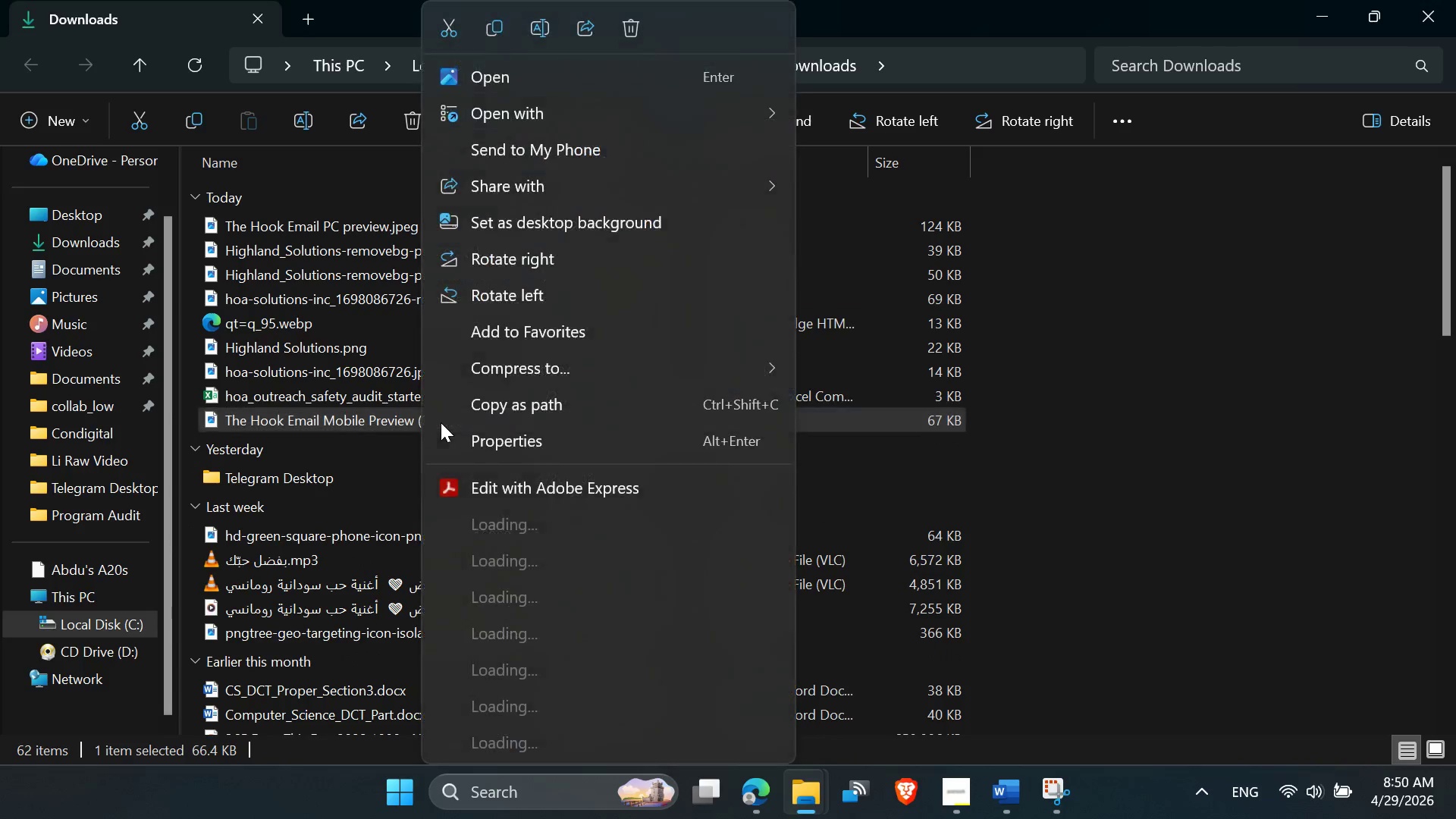 
key(Backspace)
 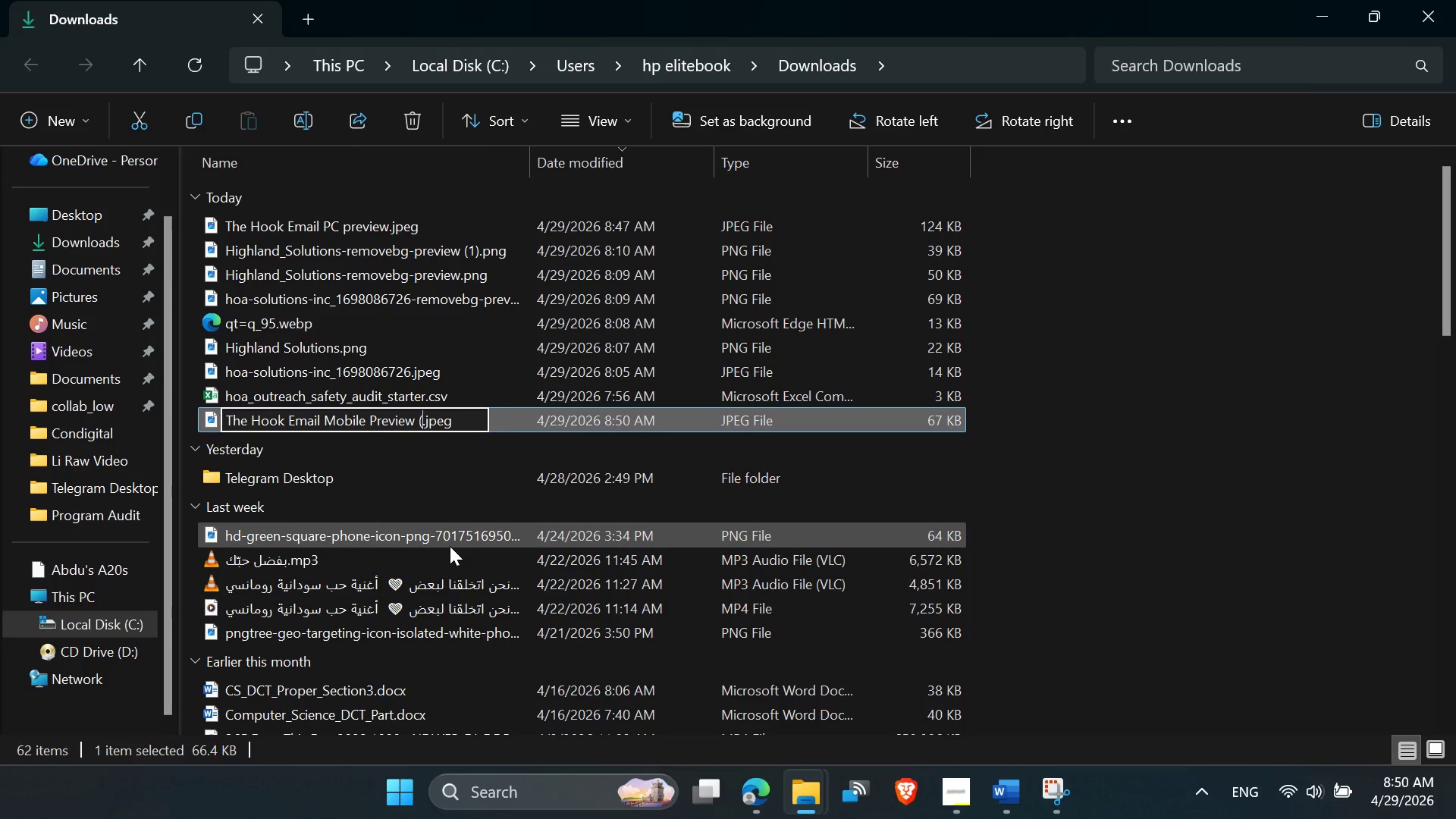 
key(Backspace)
 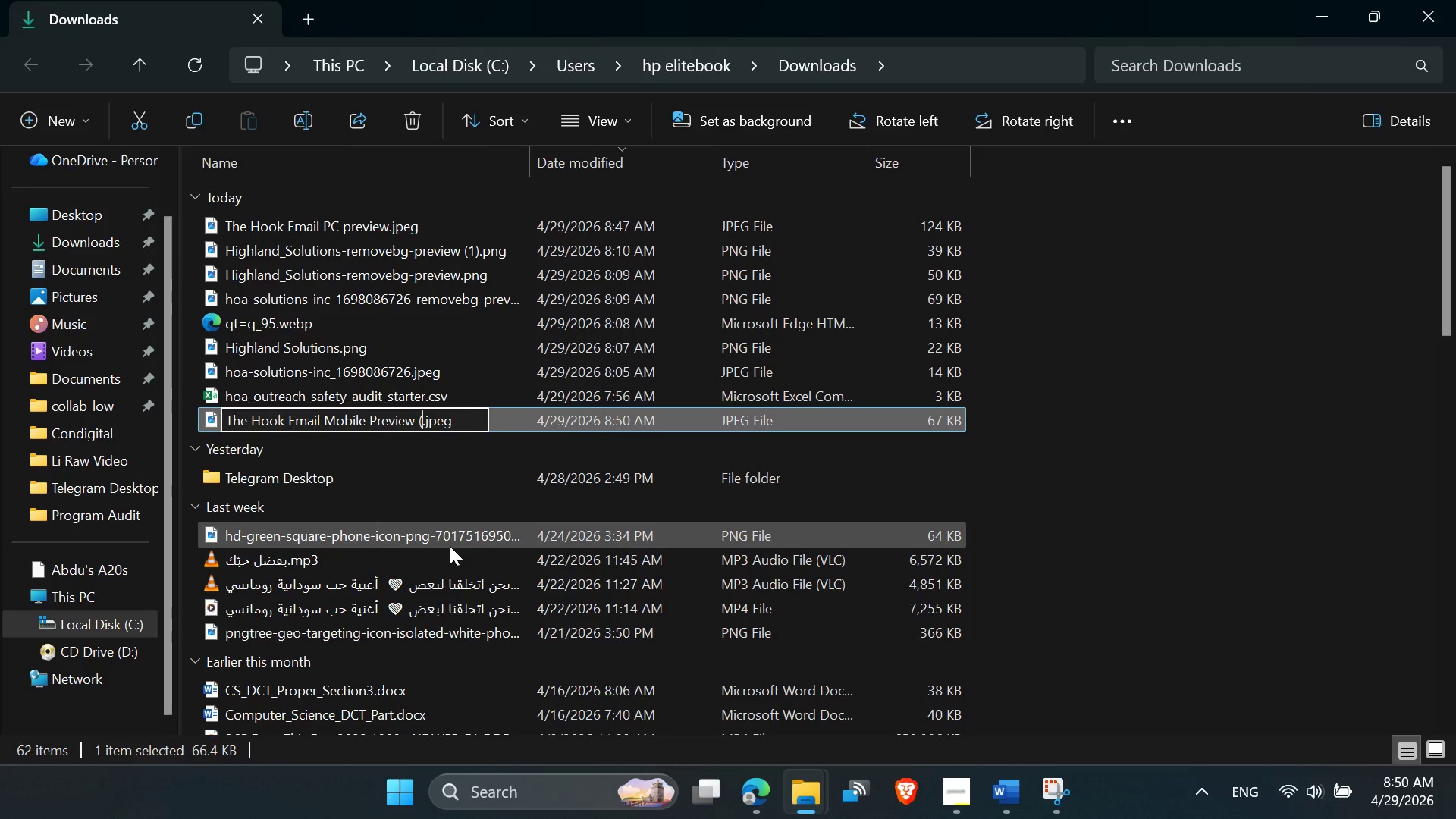 
key(Backspace)
 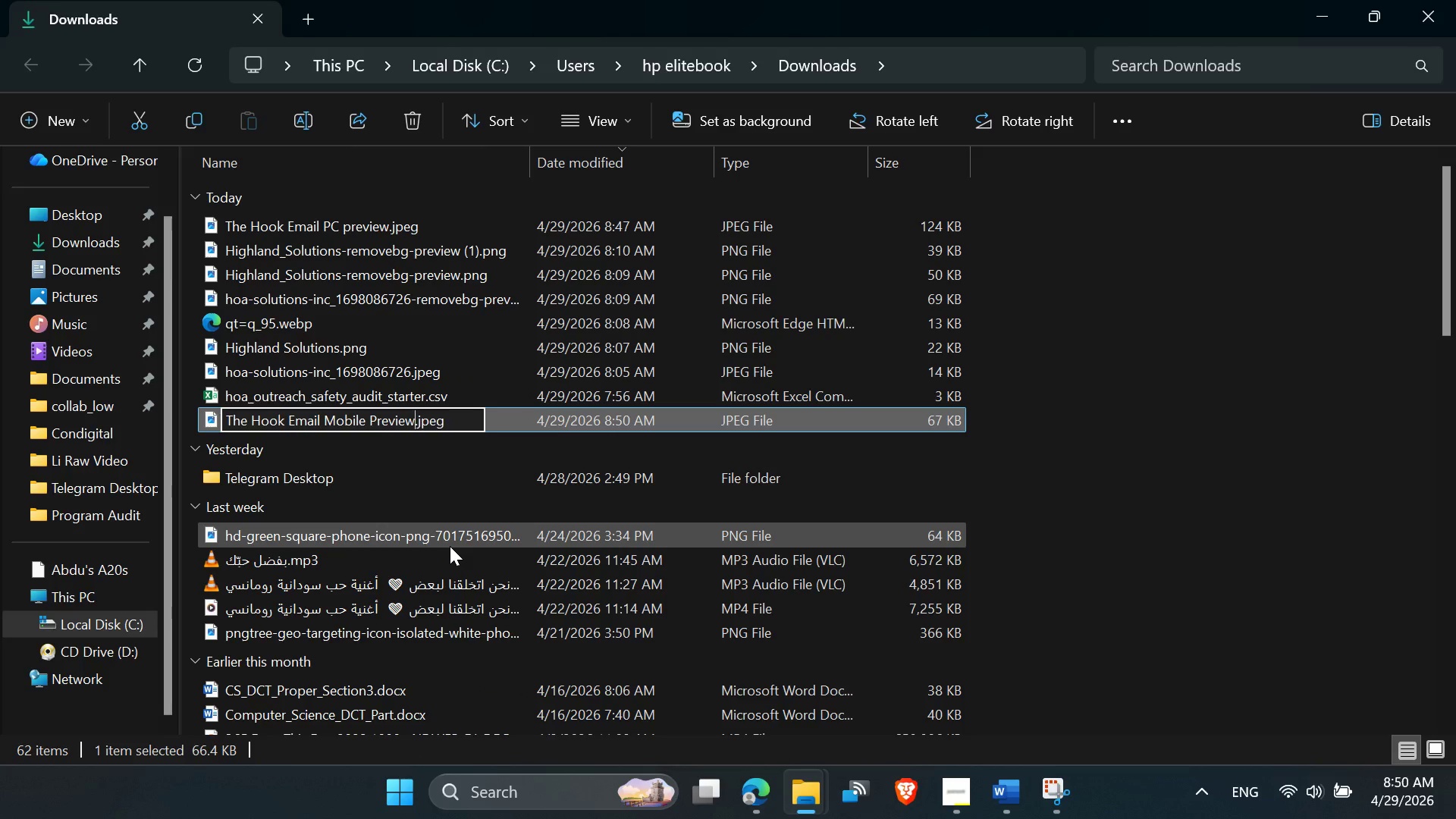 
key(Backspace)
 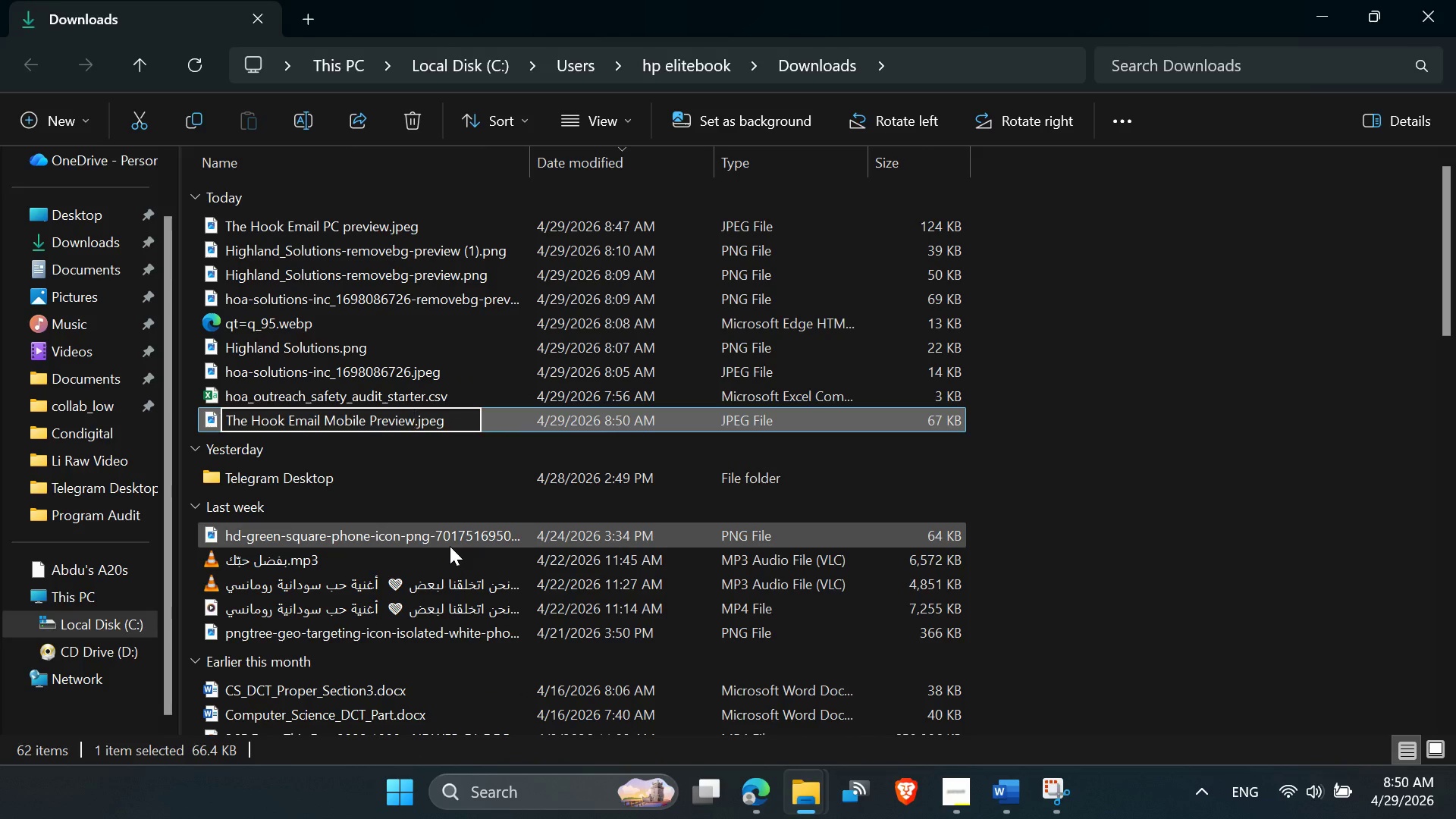 
key(Enter)
 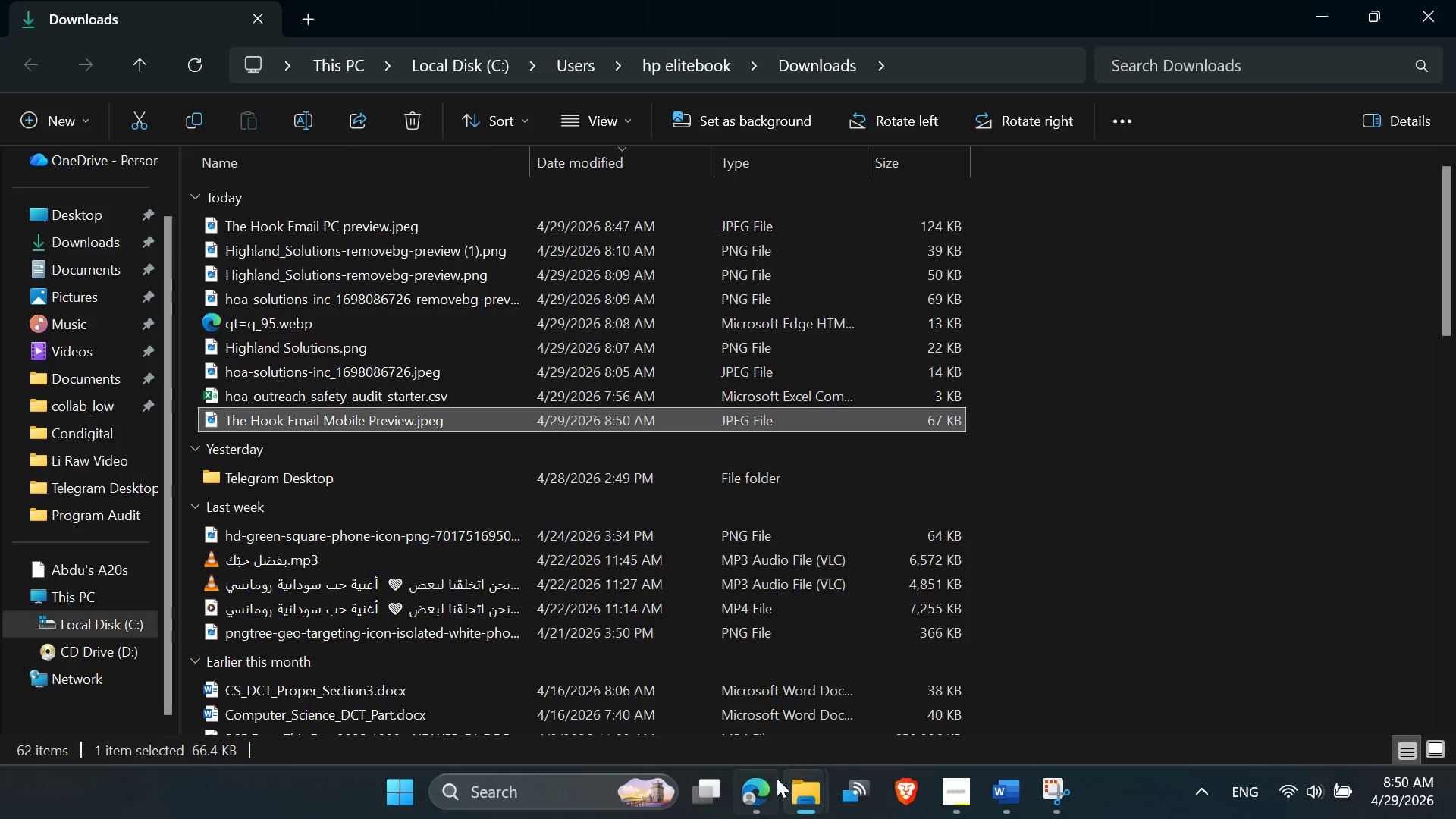 
left_click([769, 788])
 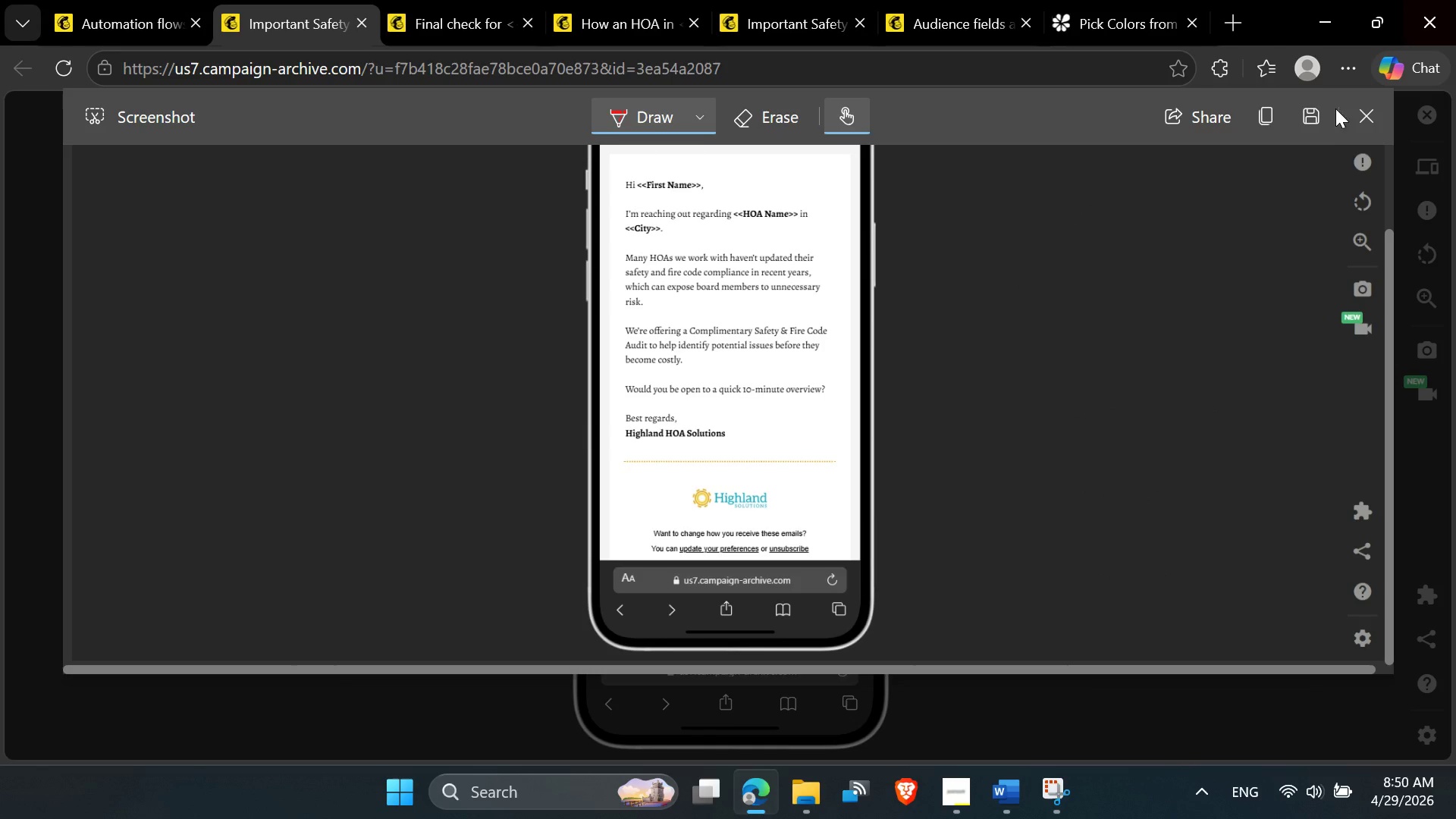 
left_click([1368, 118])
 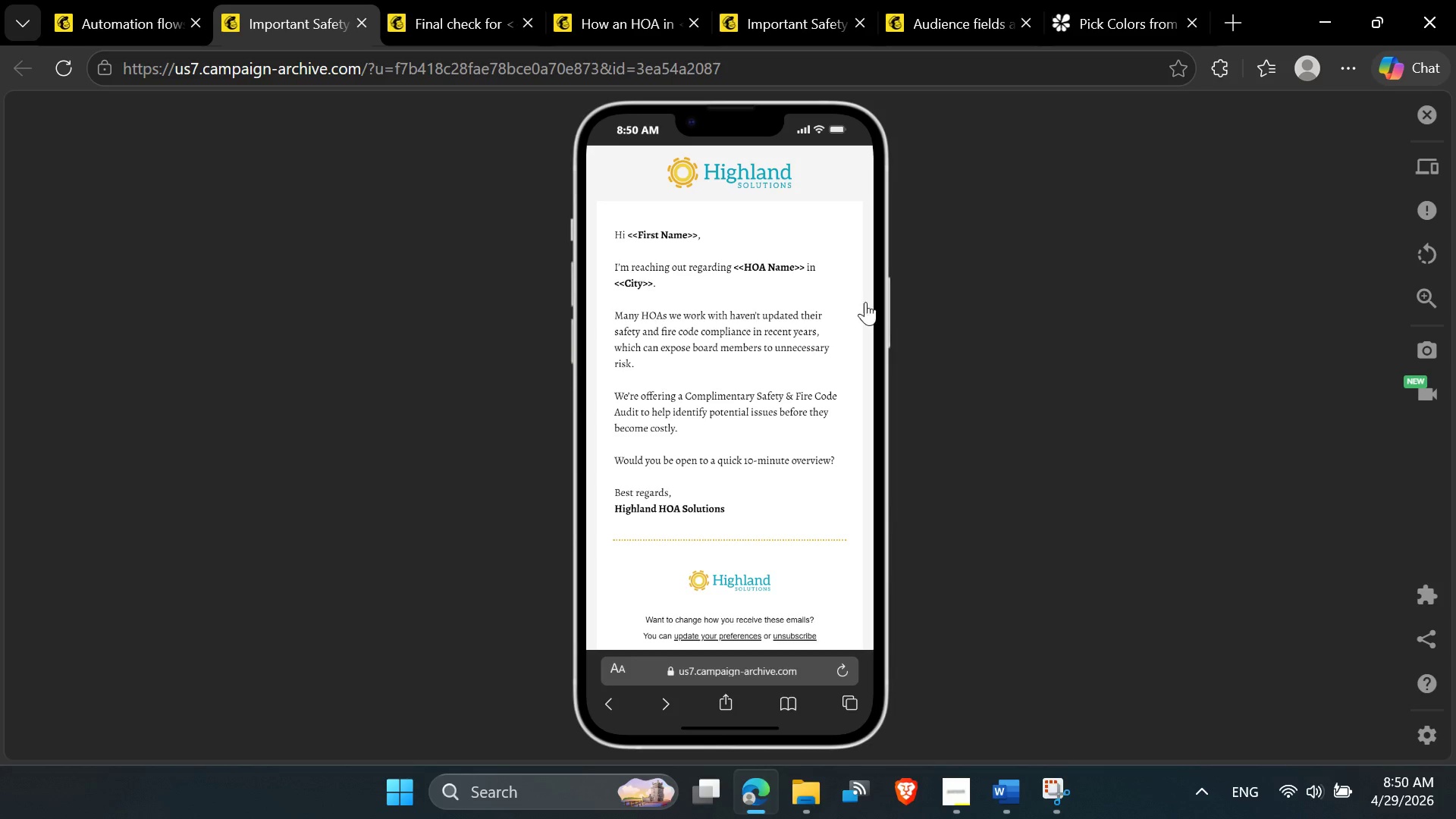 
scroll: coordinate [839, 302], scroll_direction: up, amount: 3.0
 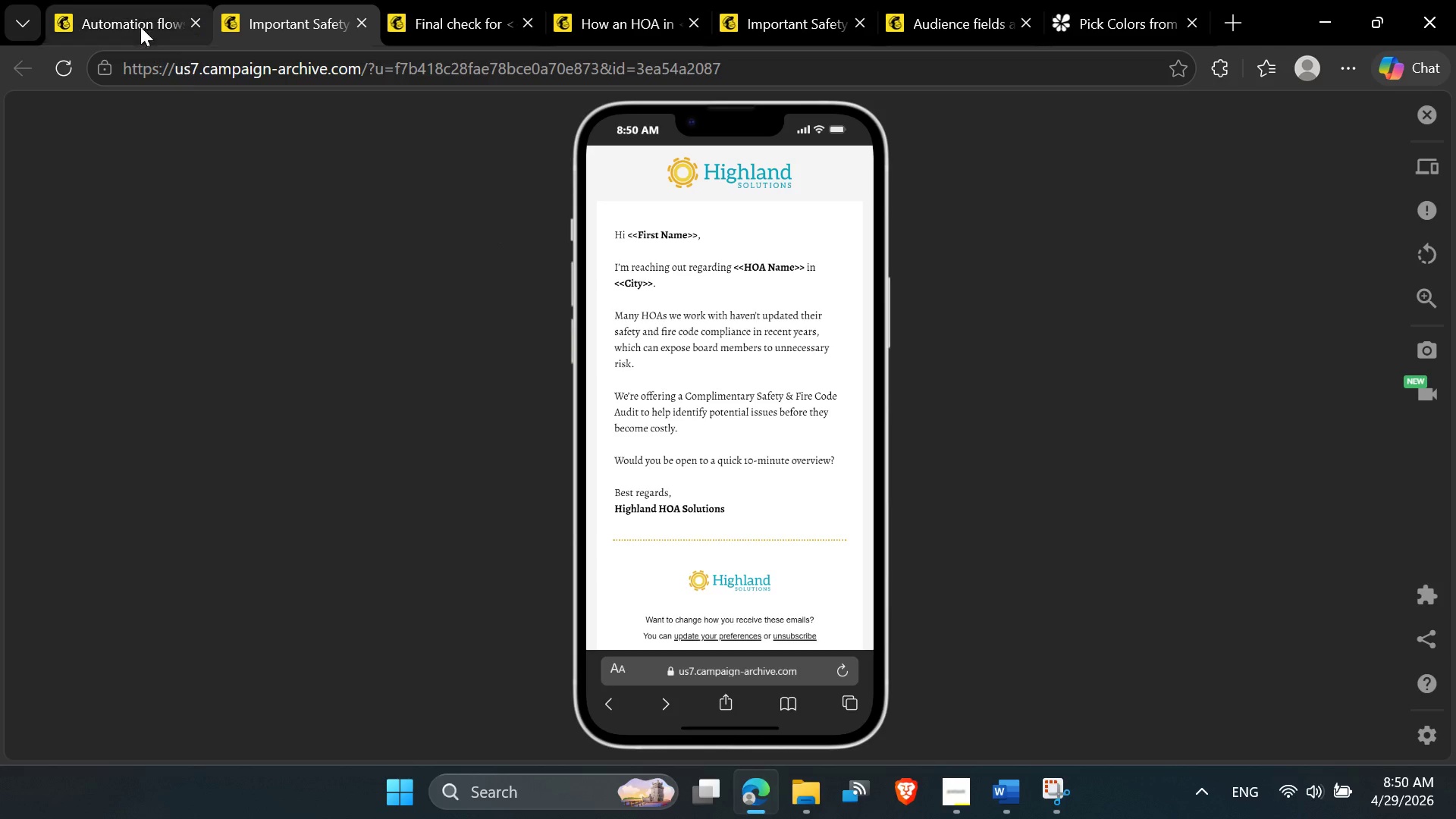 
left_click([140, 24])
 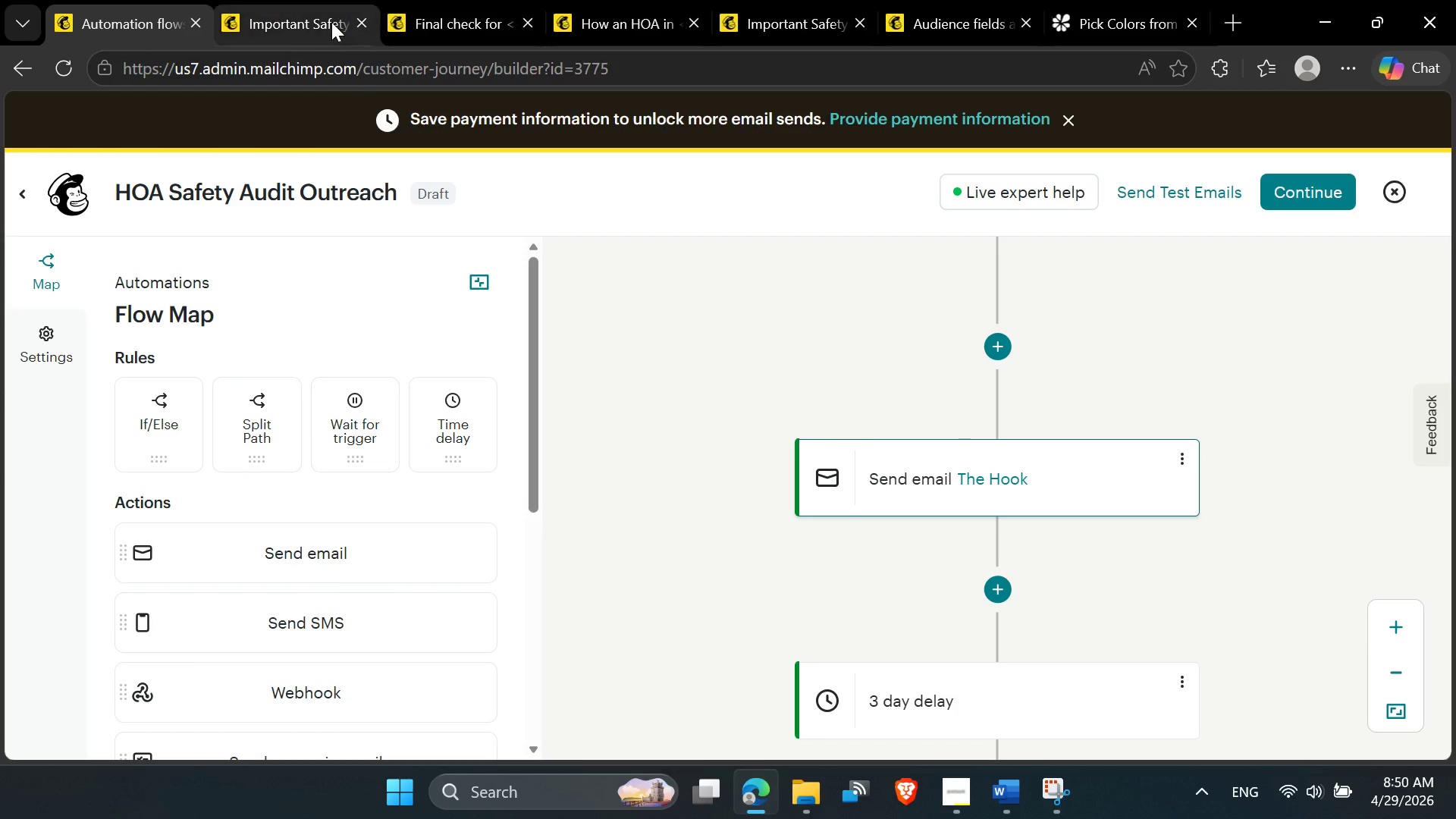 
left_click([358, 24])
 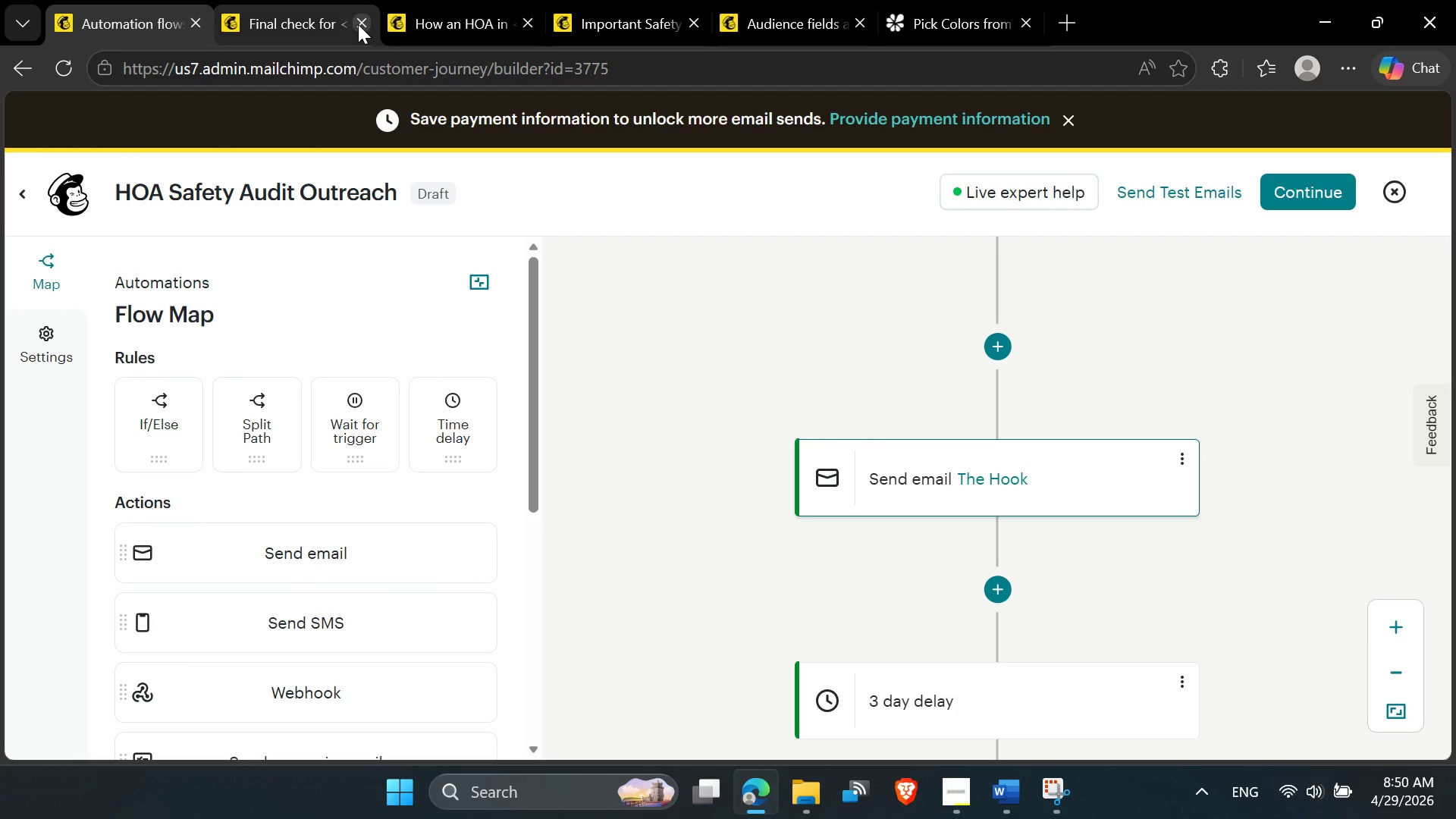 
left_click([358, 24])
 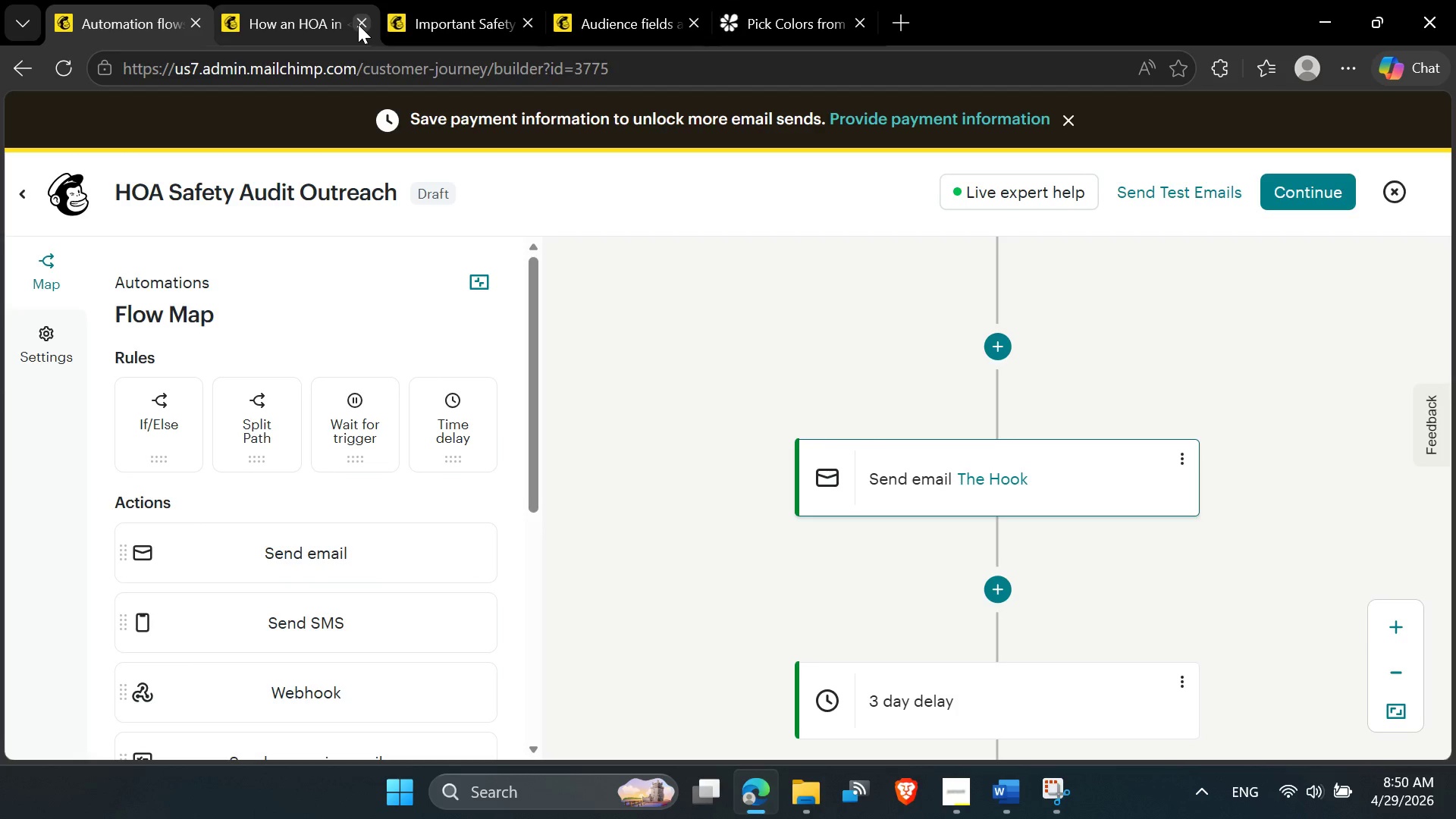 
left_click([358, 24])
 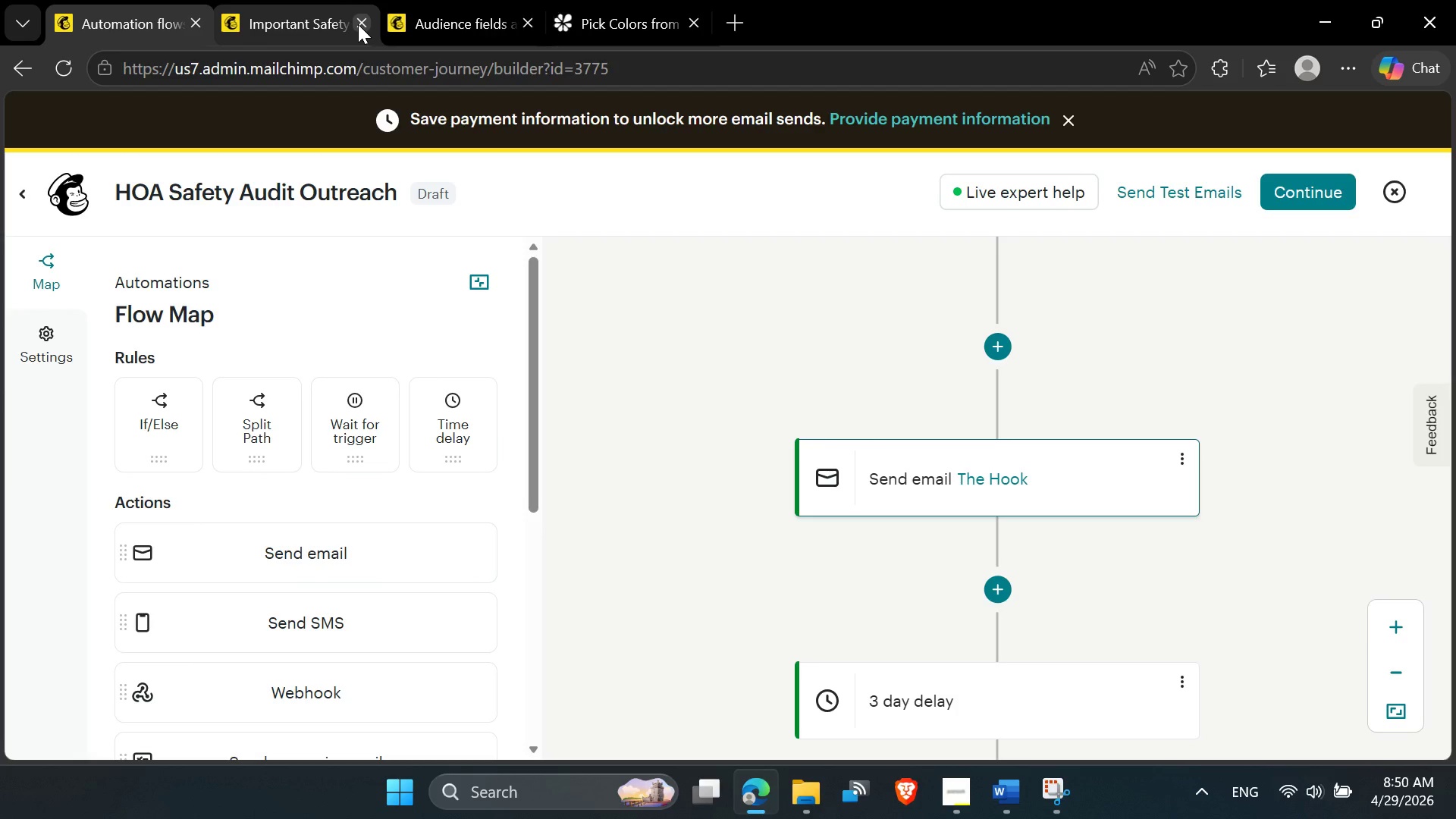 
left_click([358, 24])
 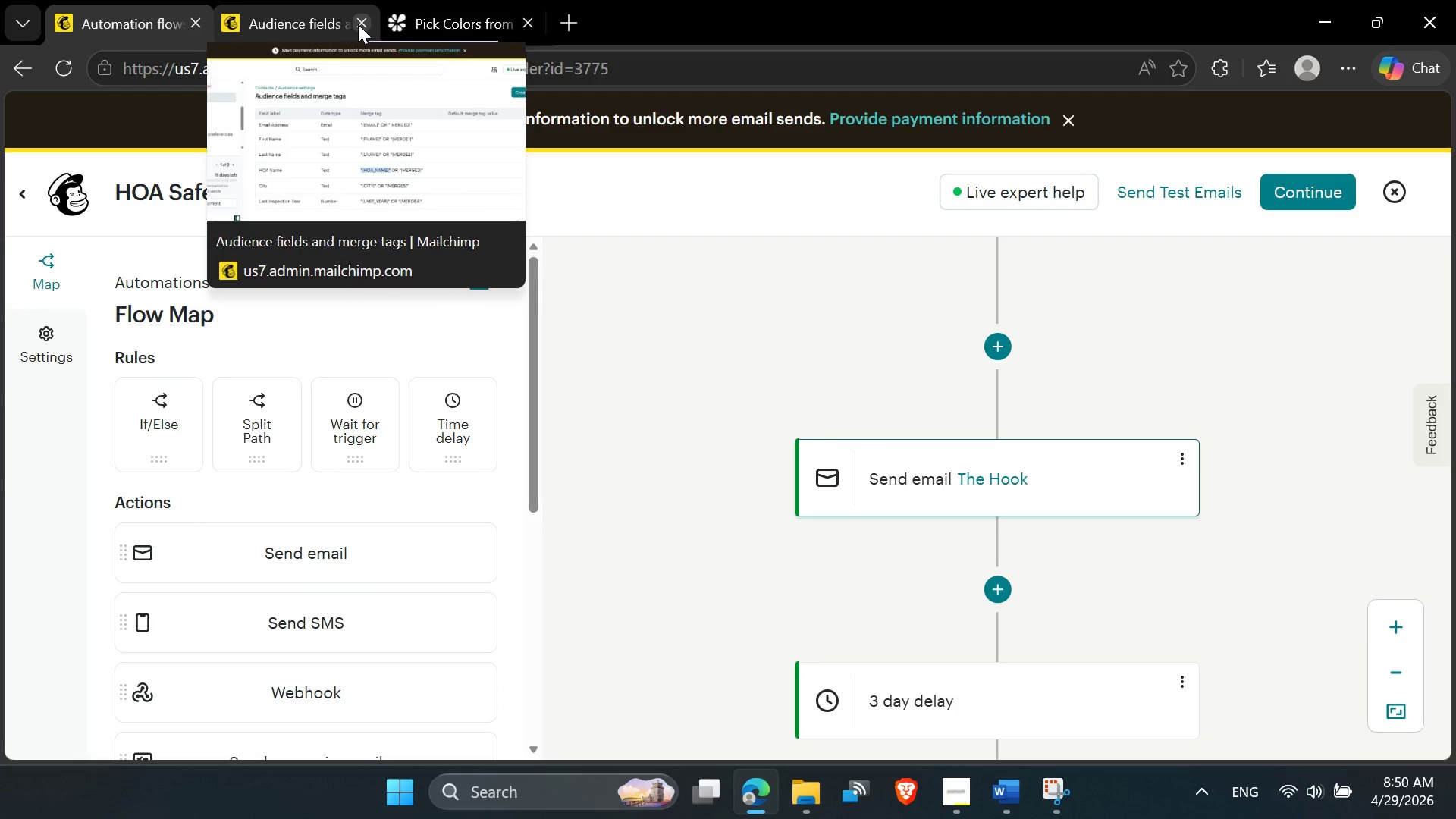 
left_click([358, 24])
 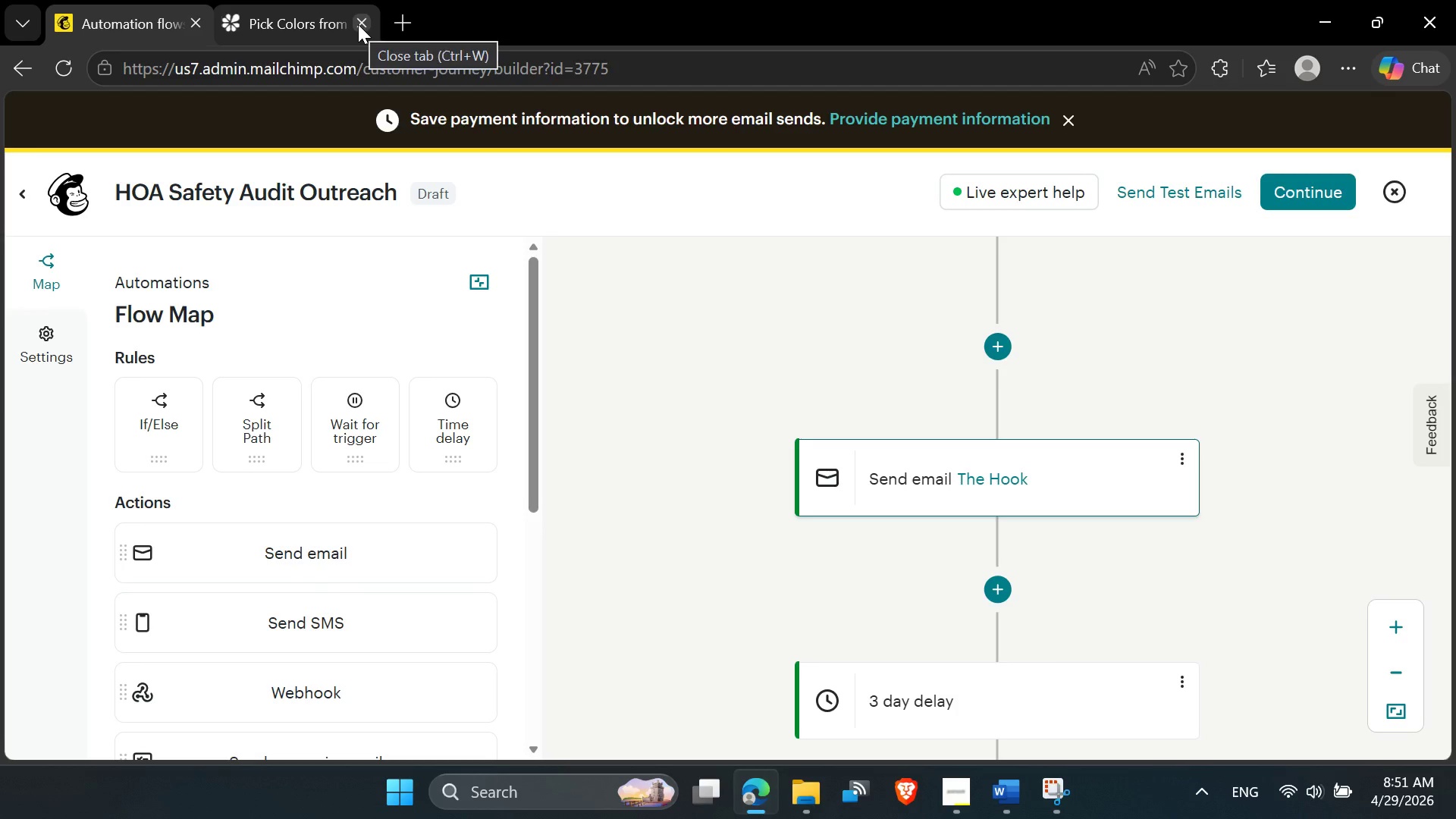 
left_click([358, 24])
 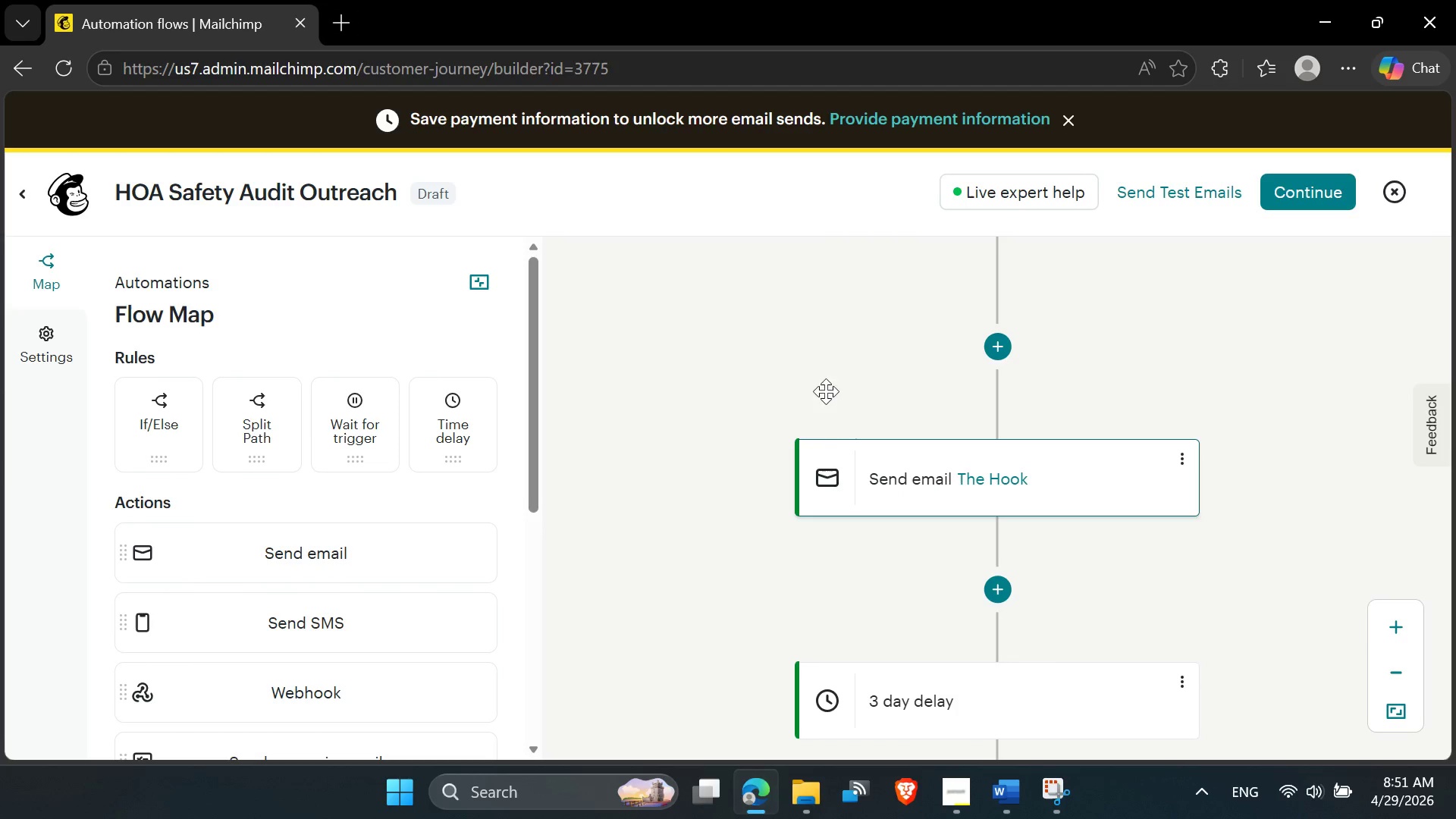 
scroll: coordinate [1084, 519], scroll_direction: down, amount: 4.0
 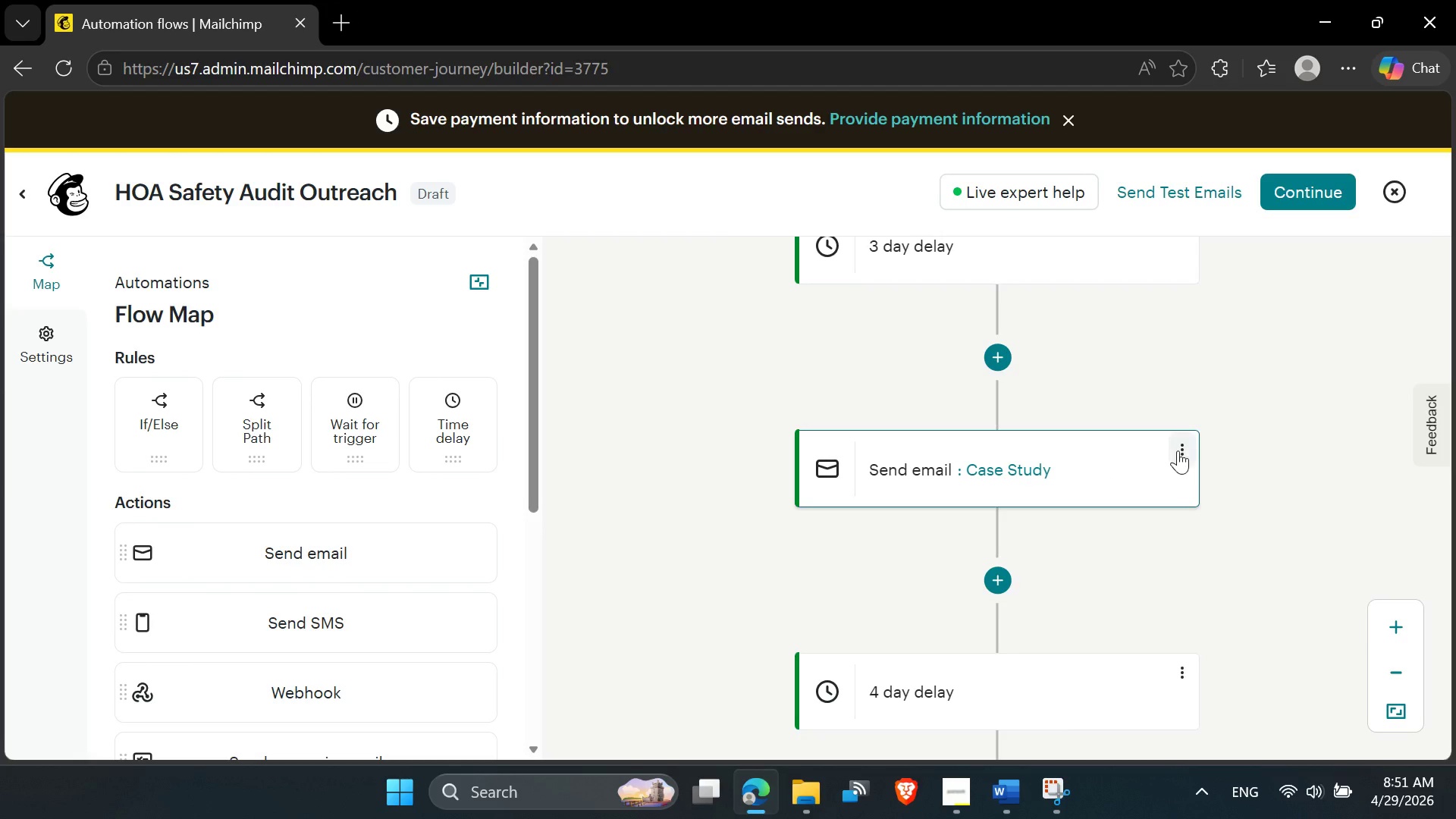 
left_click([1178, 450])
 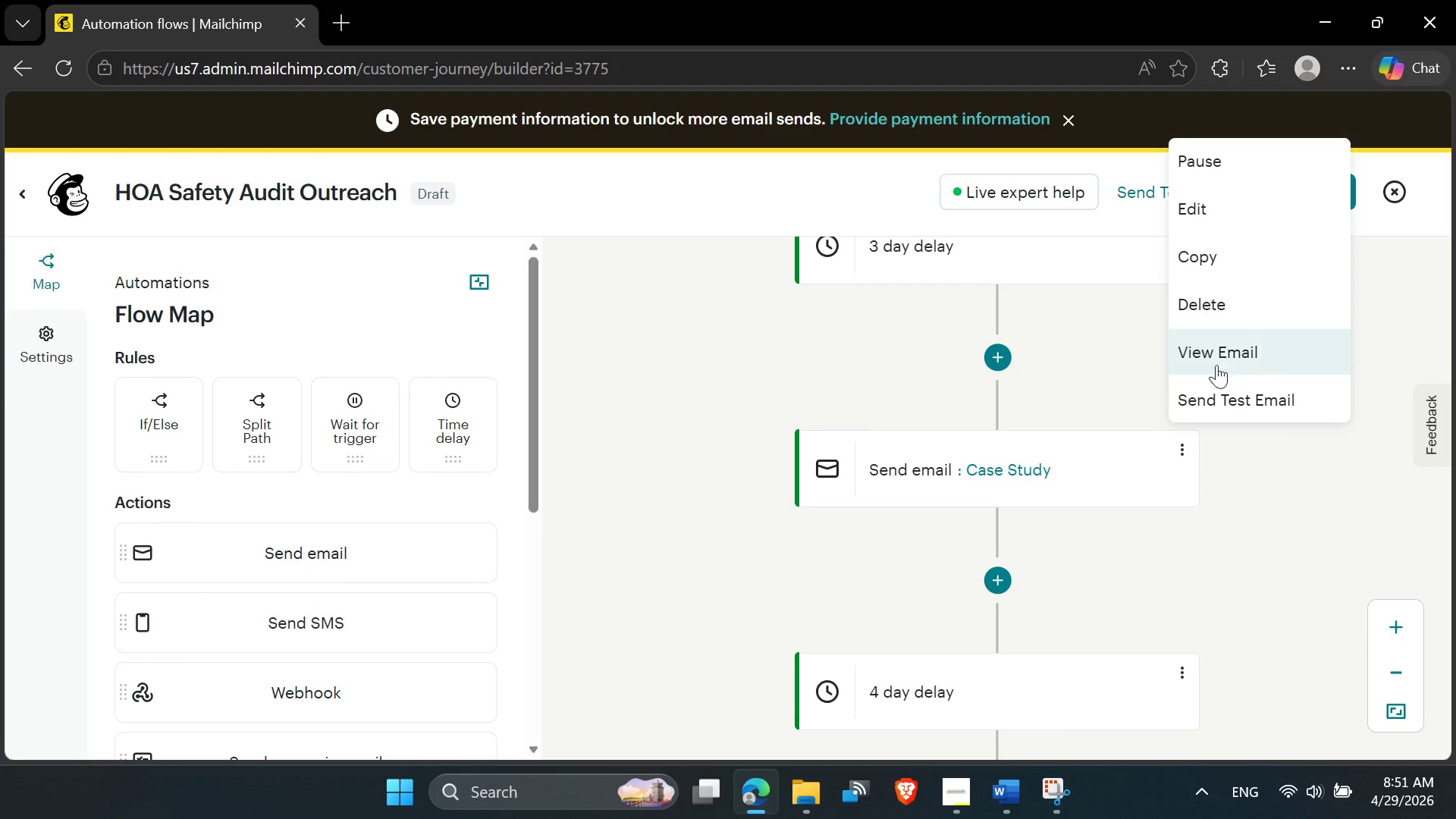 
left_click([1216, 358])
 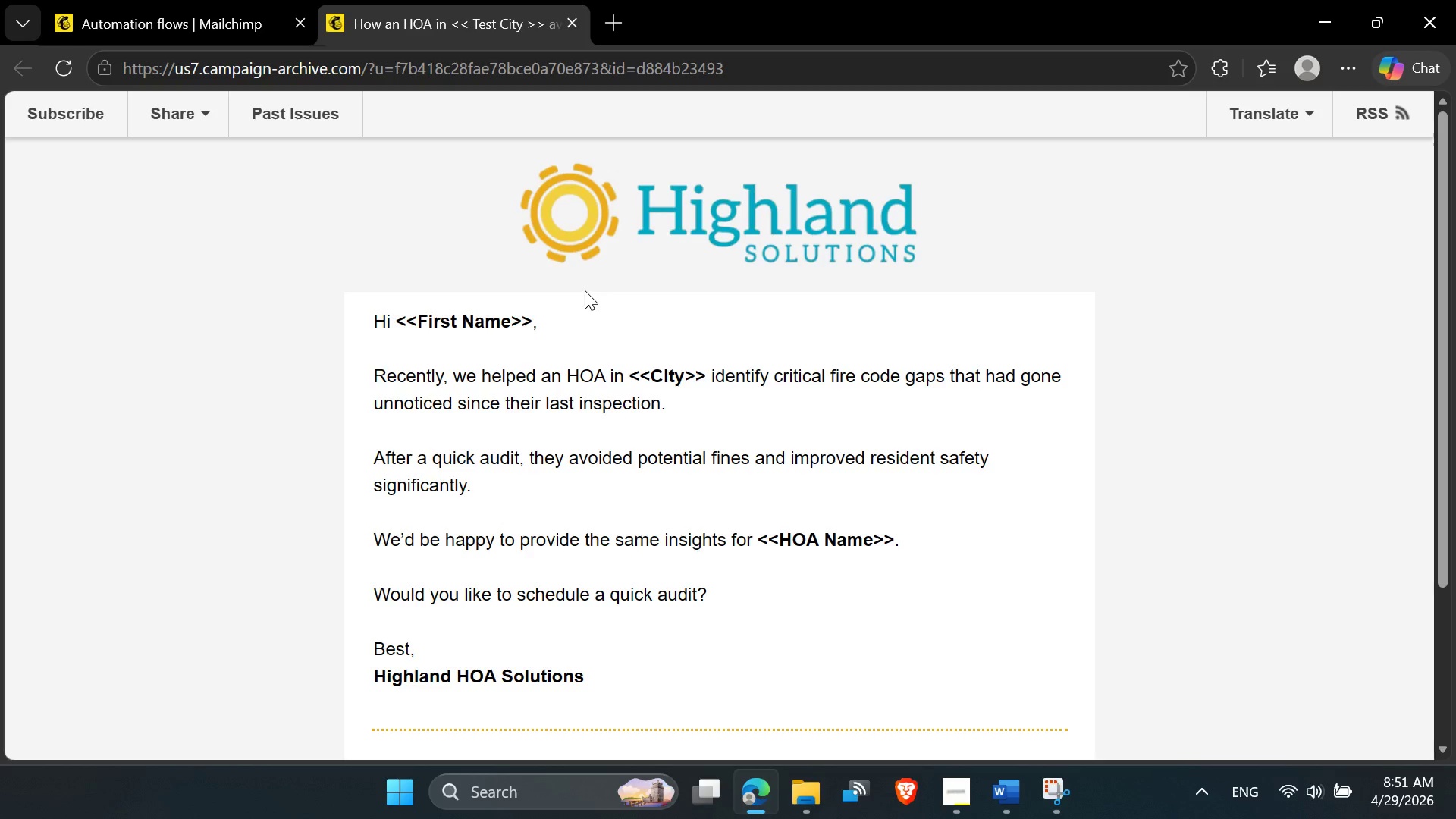 
scroll: coordinate [585, 290], scroll_direction: none, amount: 0.0
 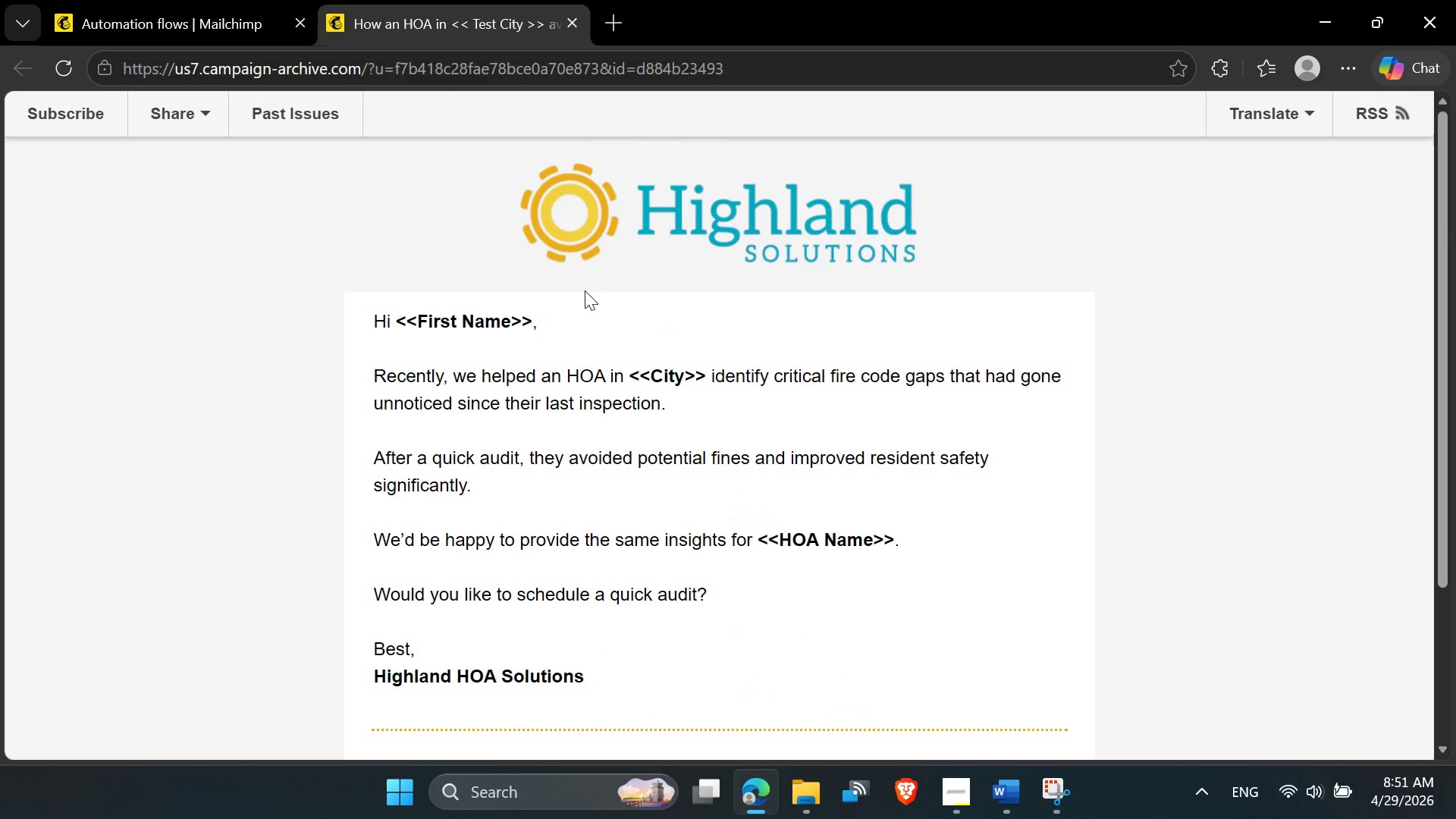 
scroll: coordinate [585, 290], scroll_direction: down, amount: 1.0
 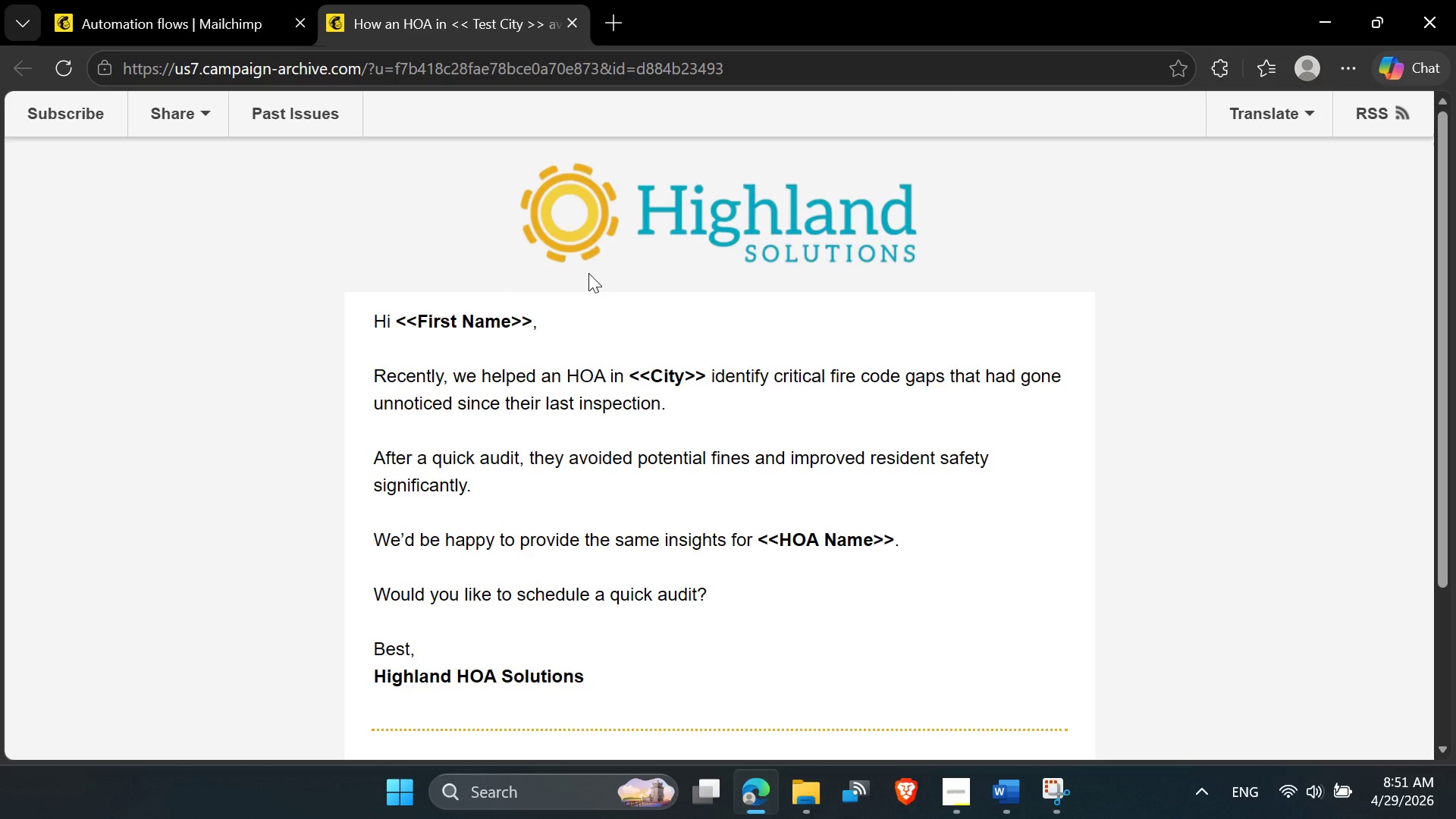 
key(Control+Shift+S)
 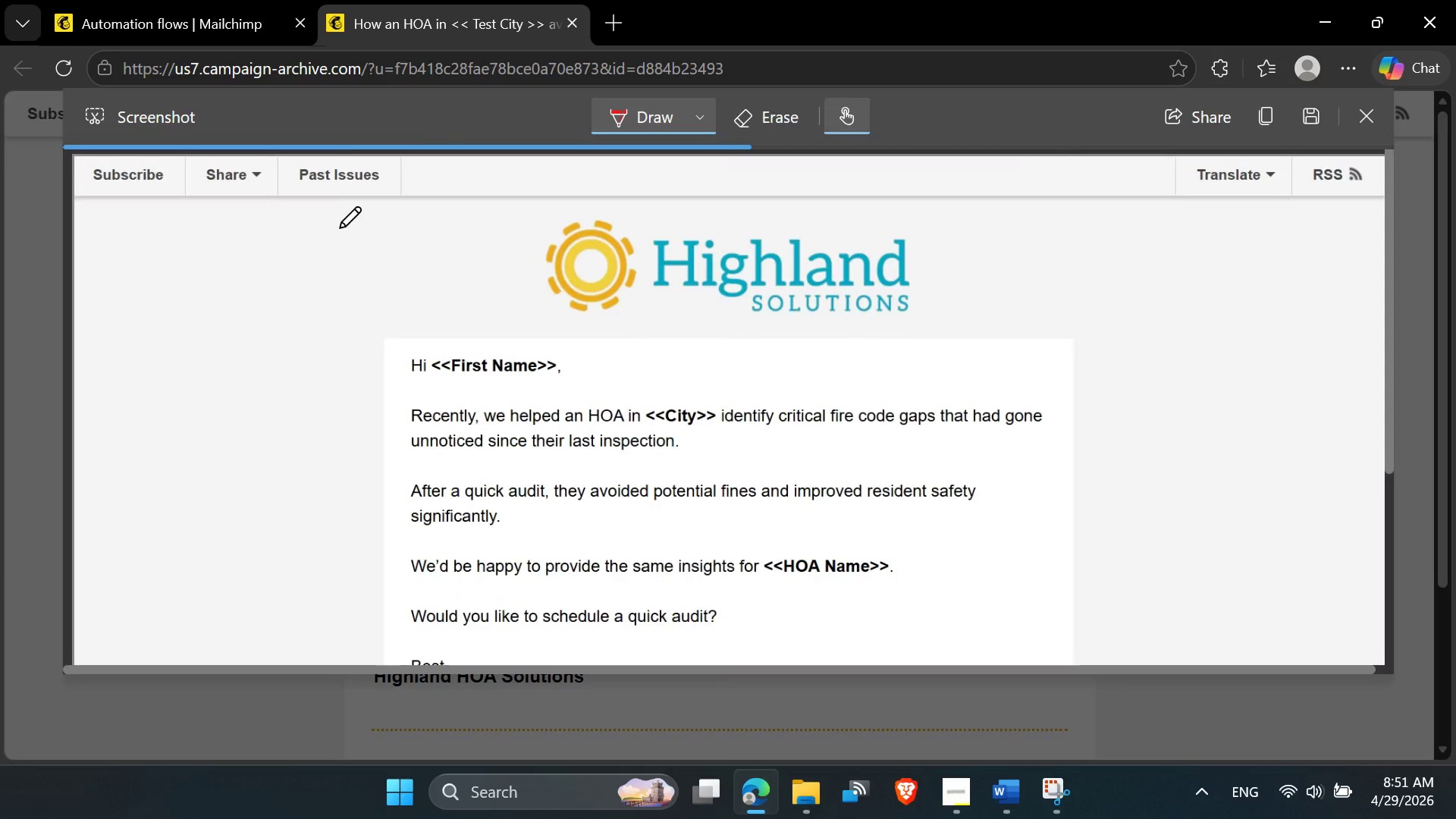 
scroll: coordinate [607, 447], scroll_direction: down, amount: 8.0
 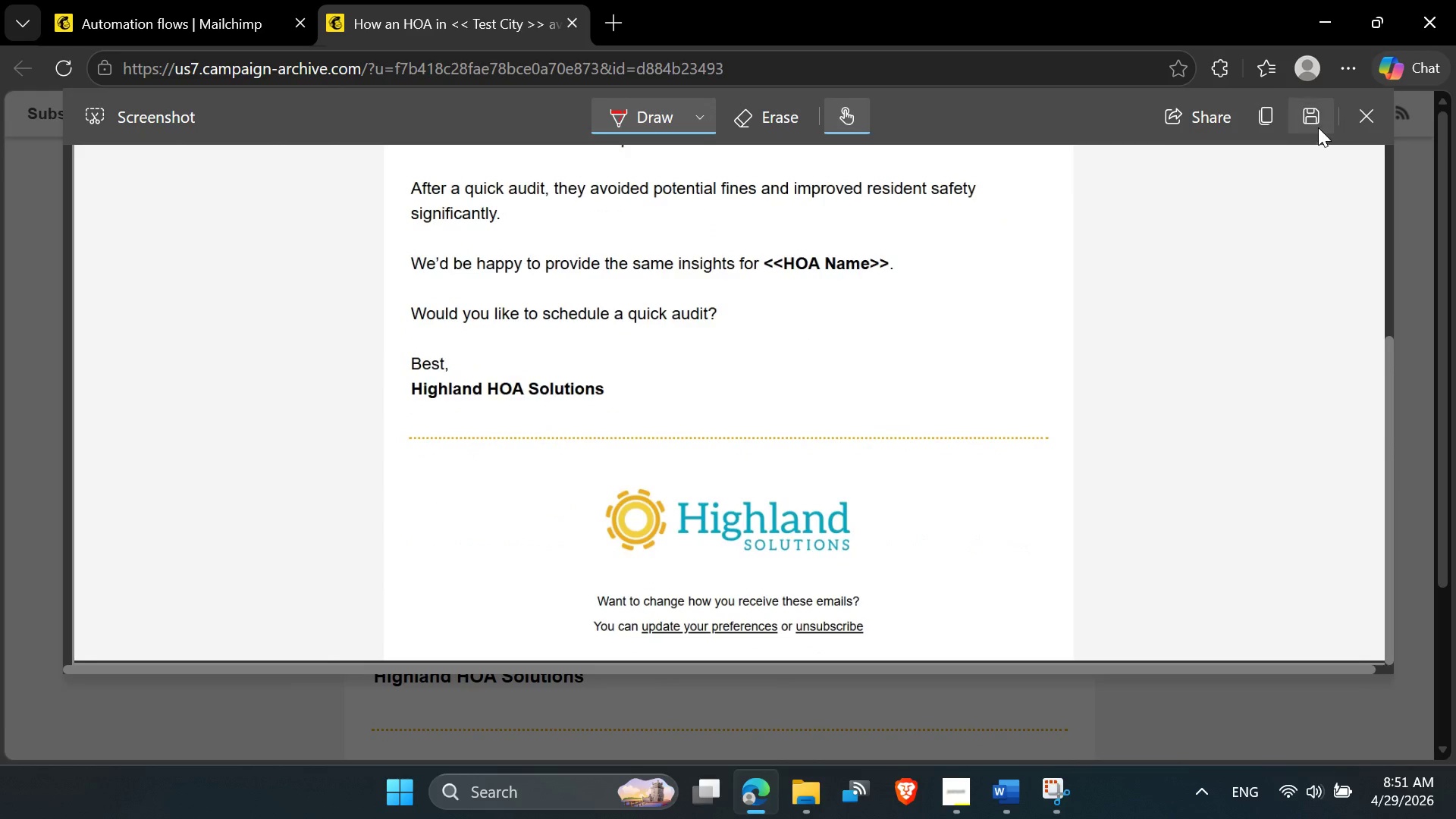 
left_click([1314, 124])
 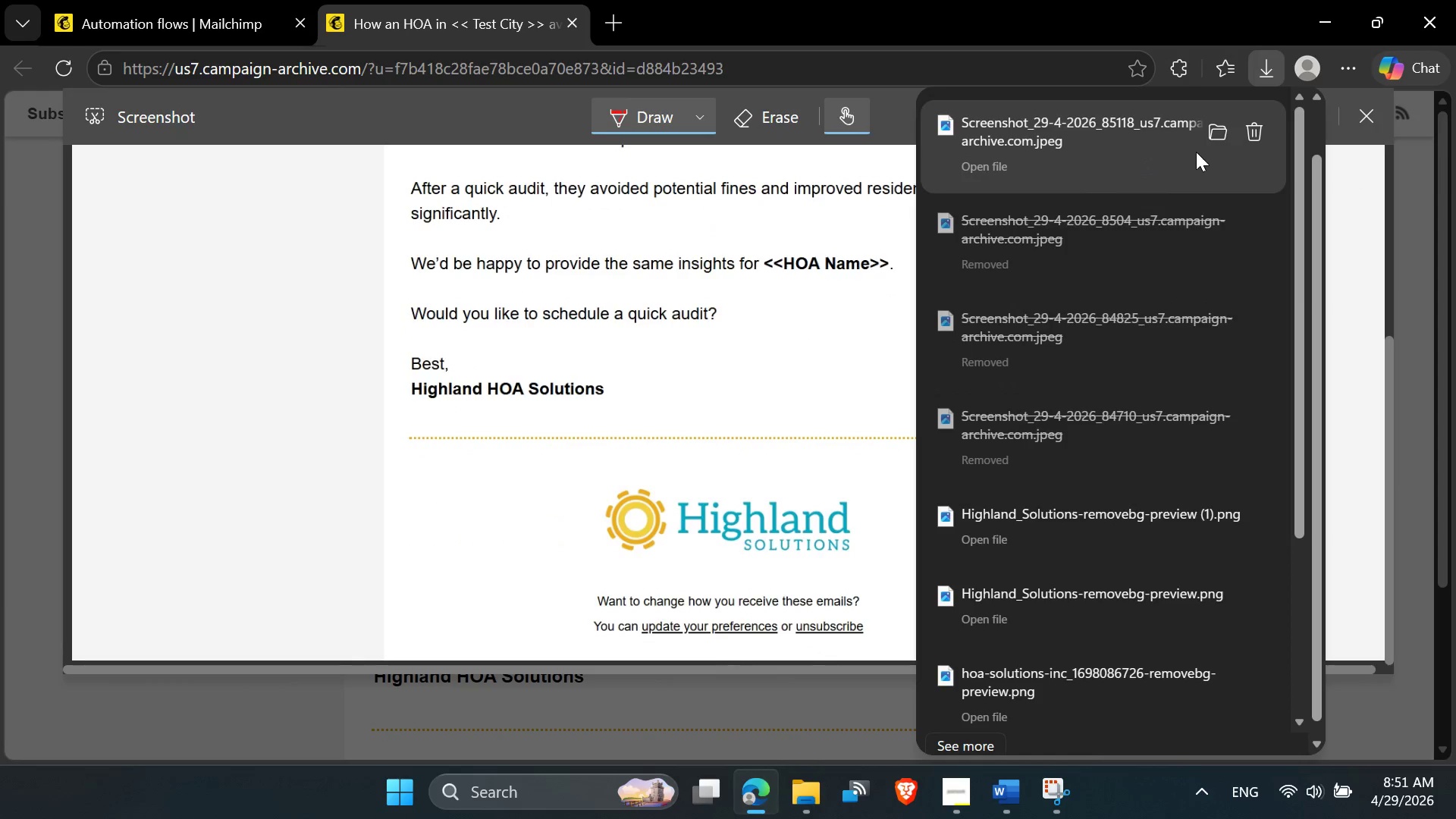 
left_click([1219, 134])
 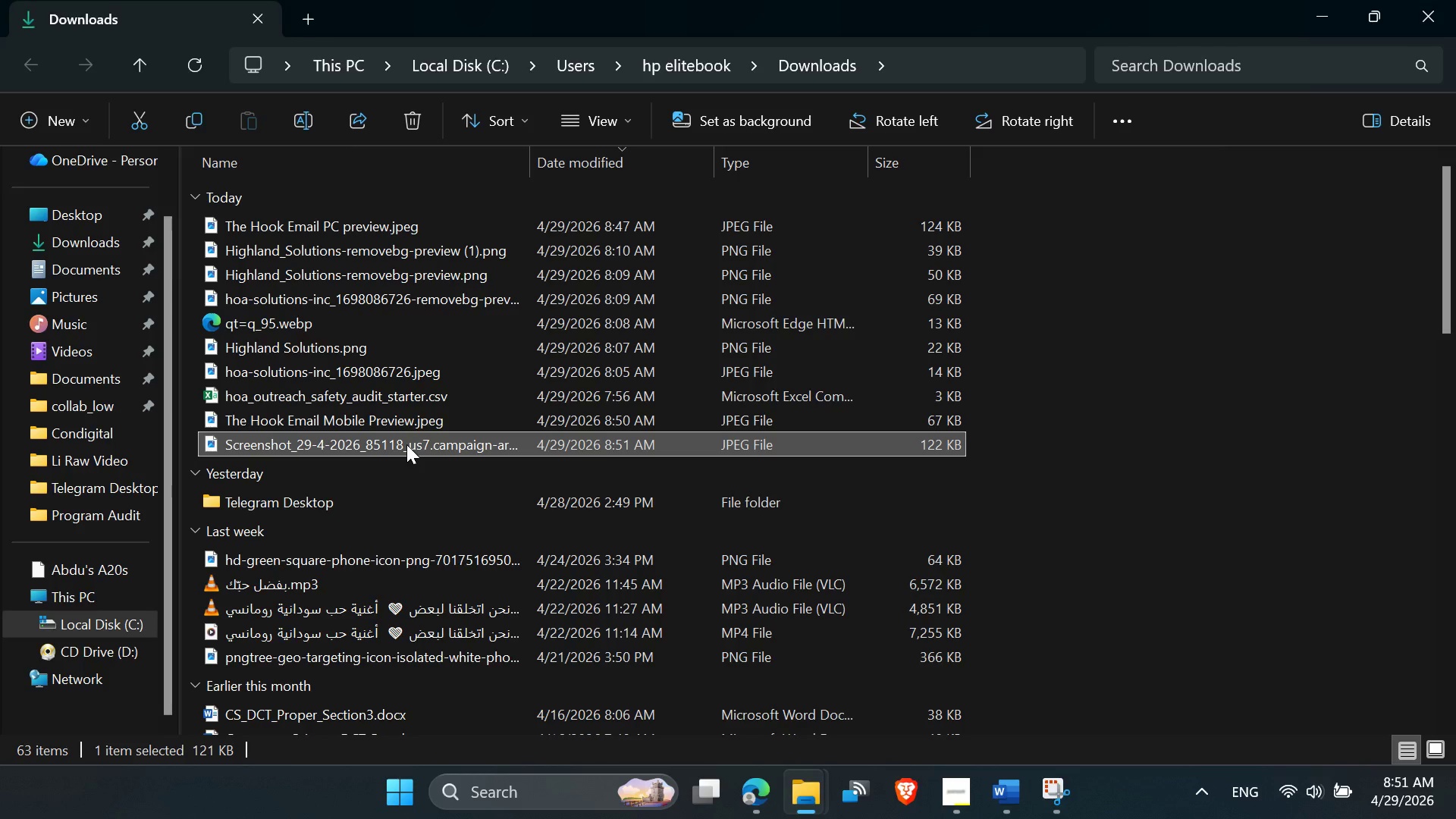 
right_click([405, 444])
 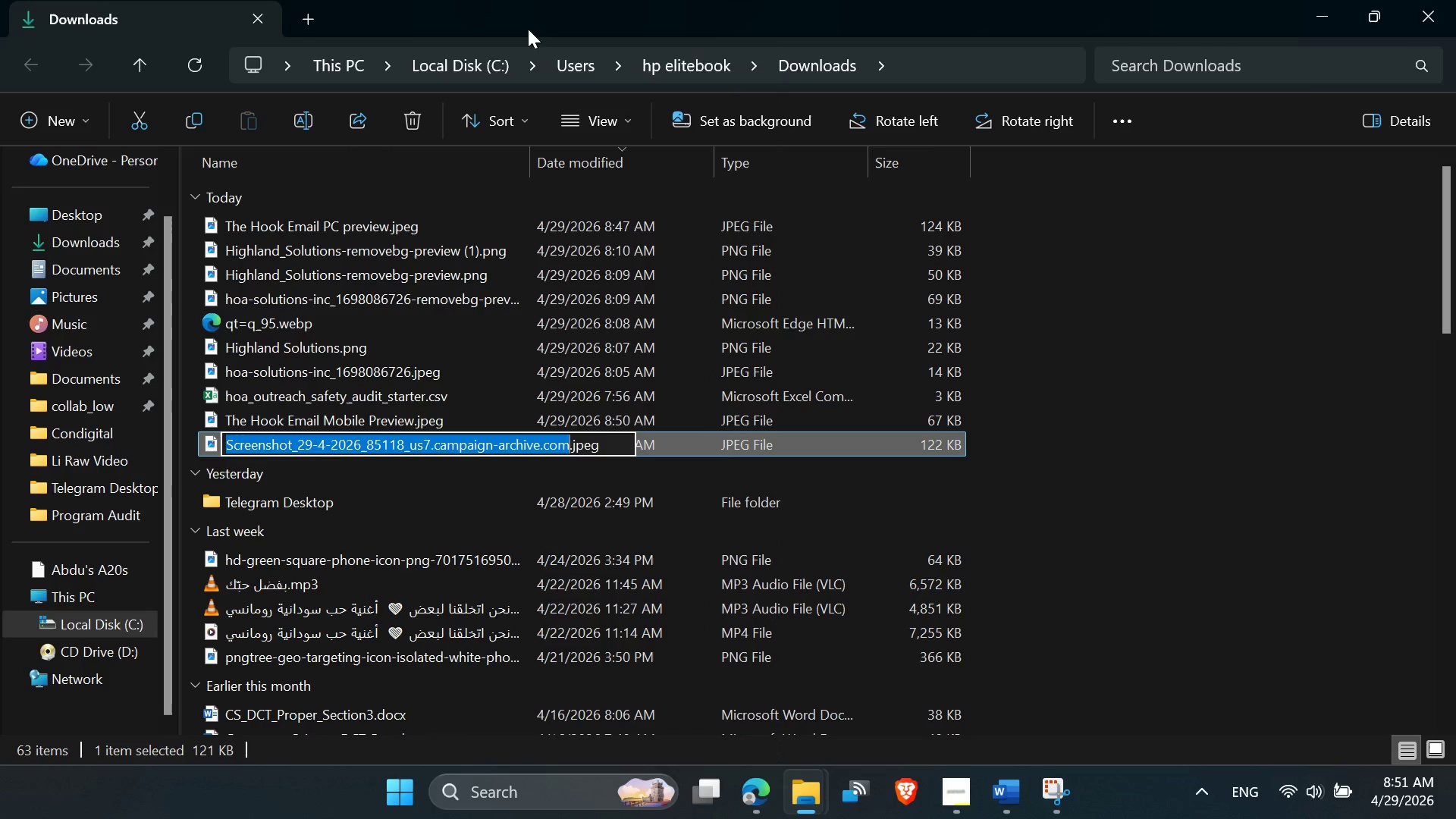 
type(The)
 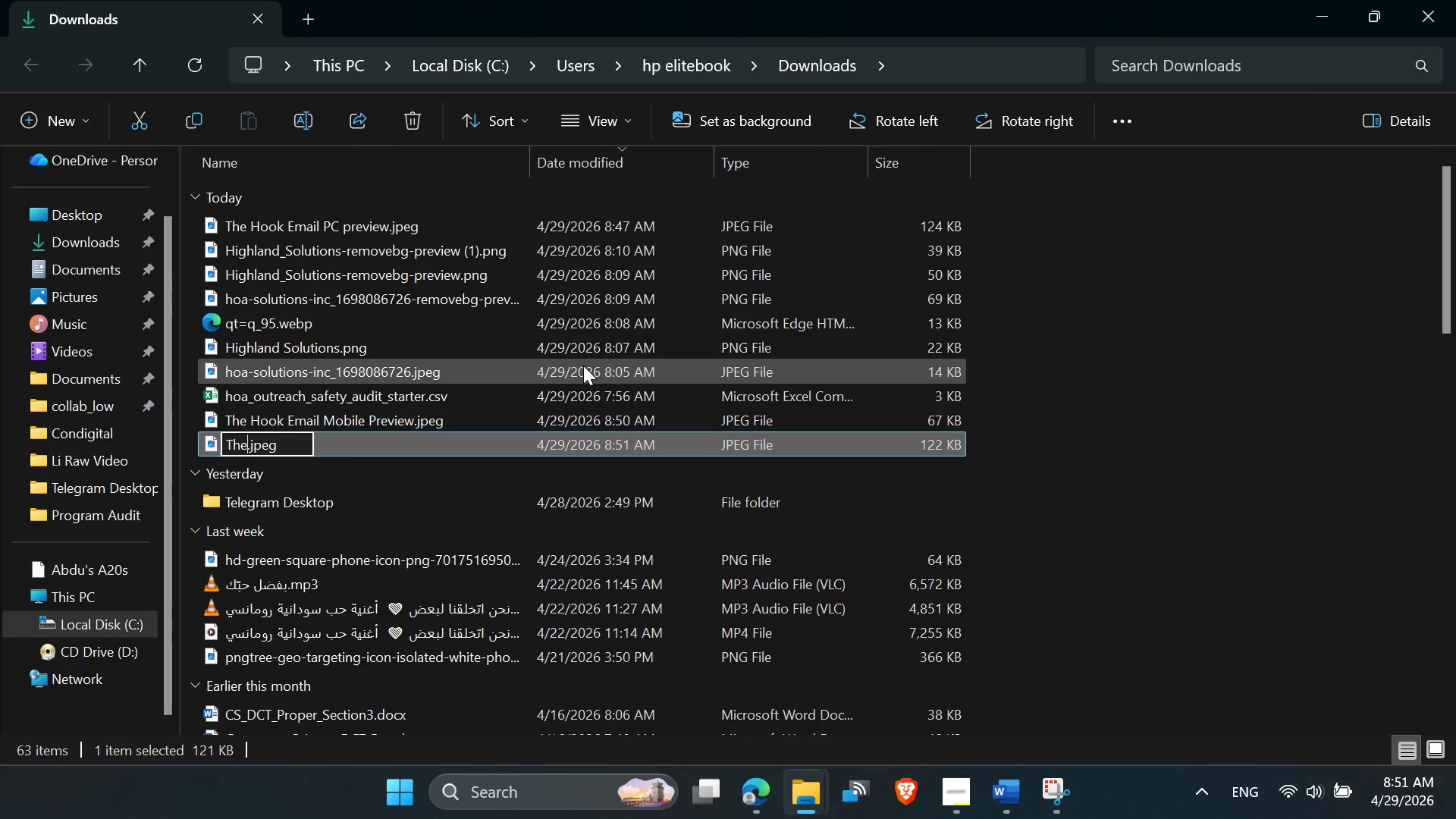 
type( Case Studey)
key(Backspace)
key(Backspace)
type(y PC Preview)
 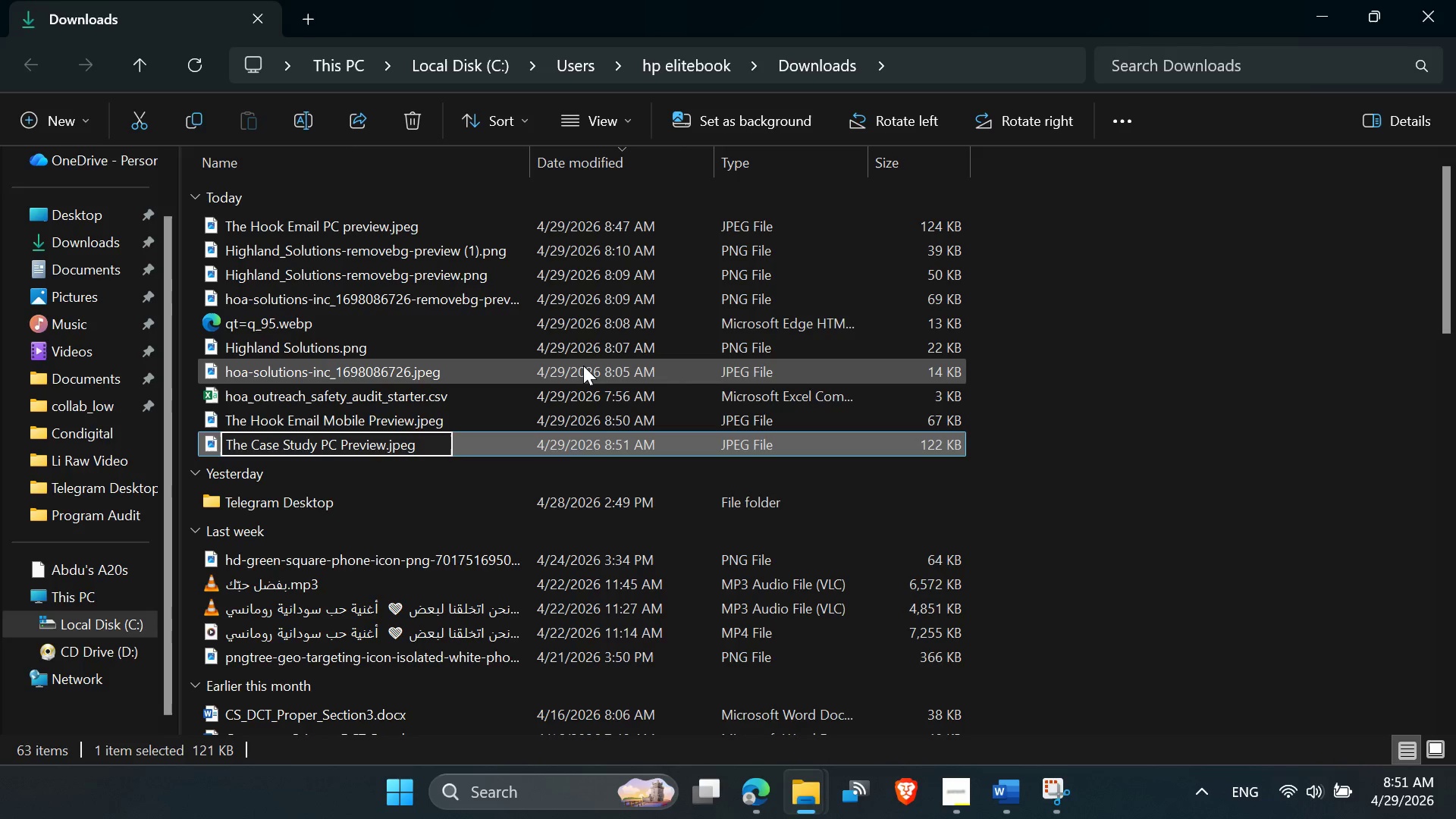 
left_click([317, 453])
 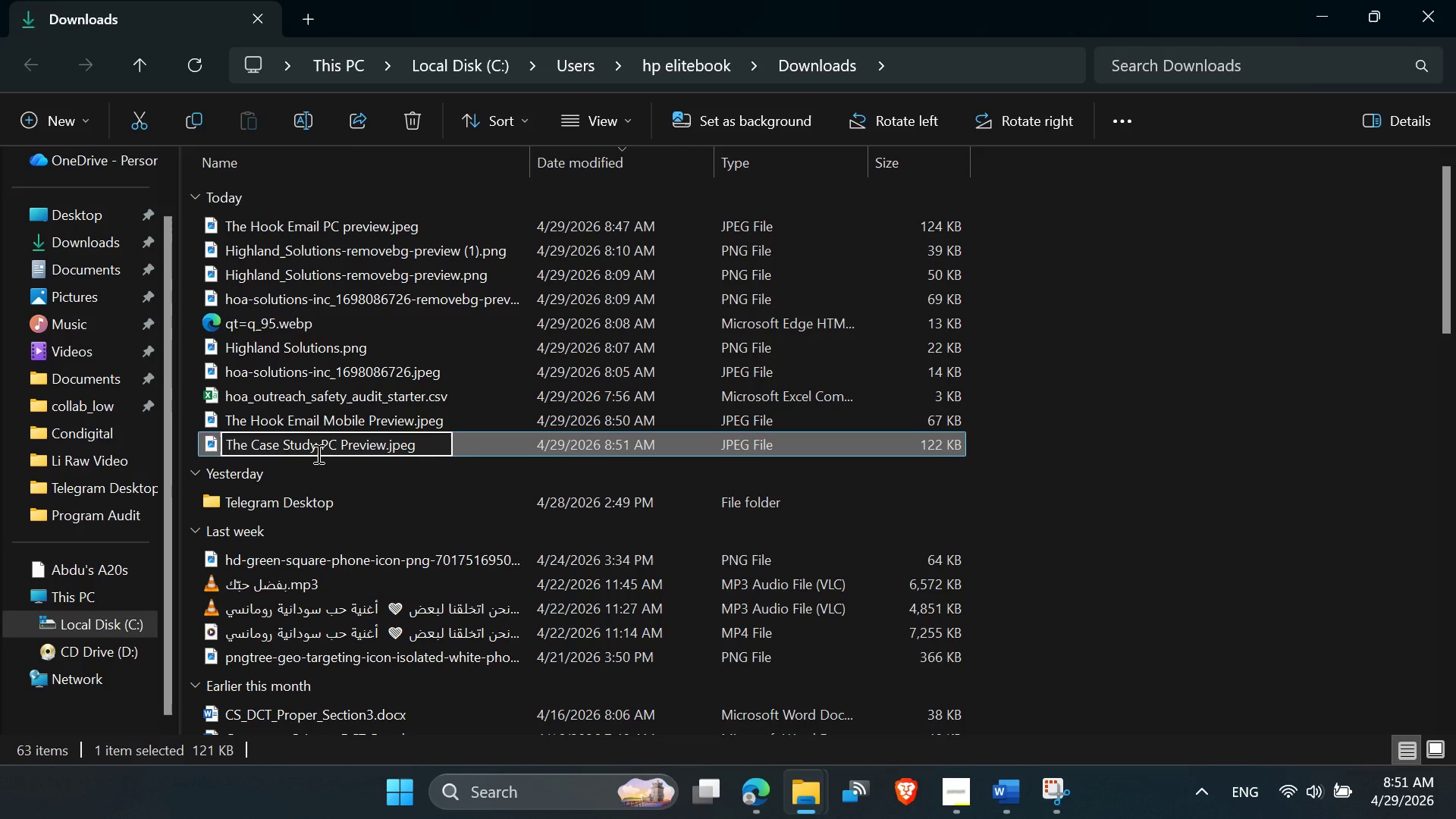 
type( Email)
 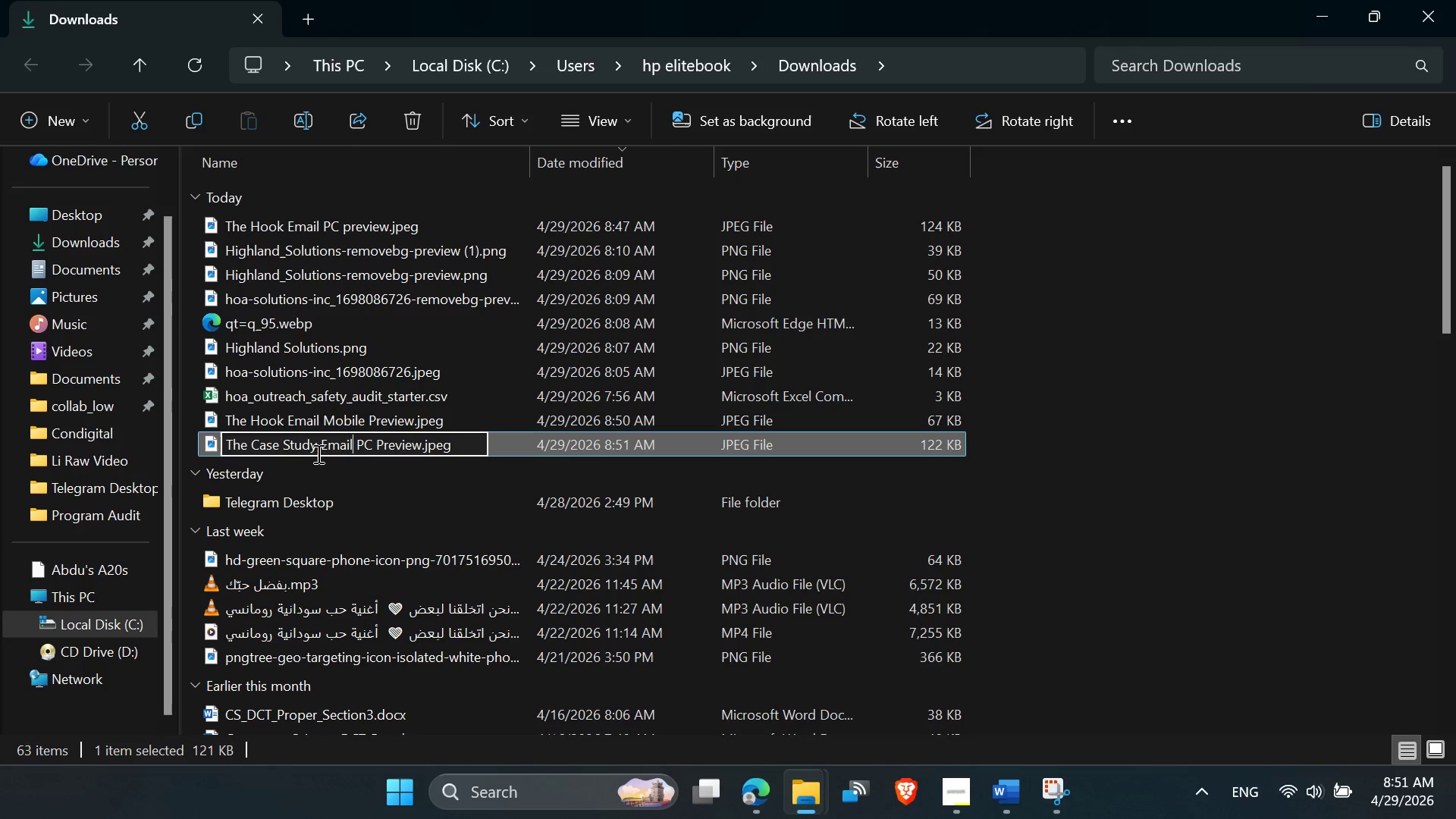 
key(Enter)
 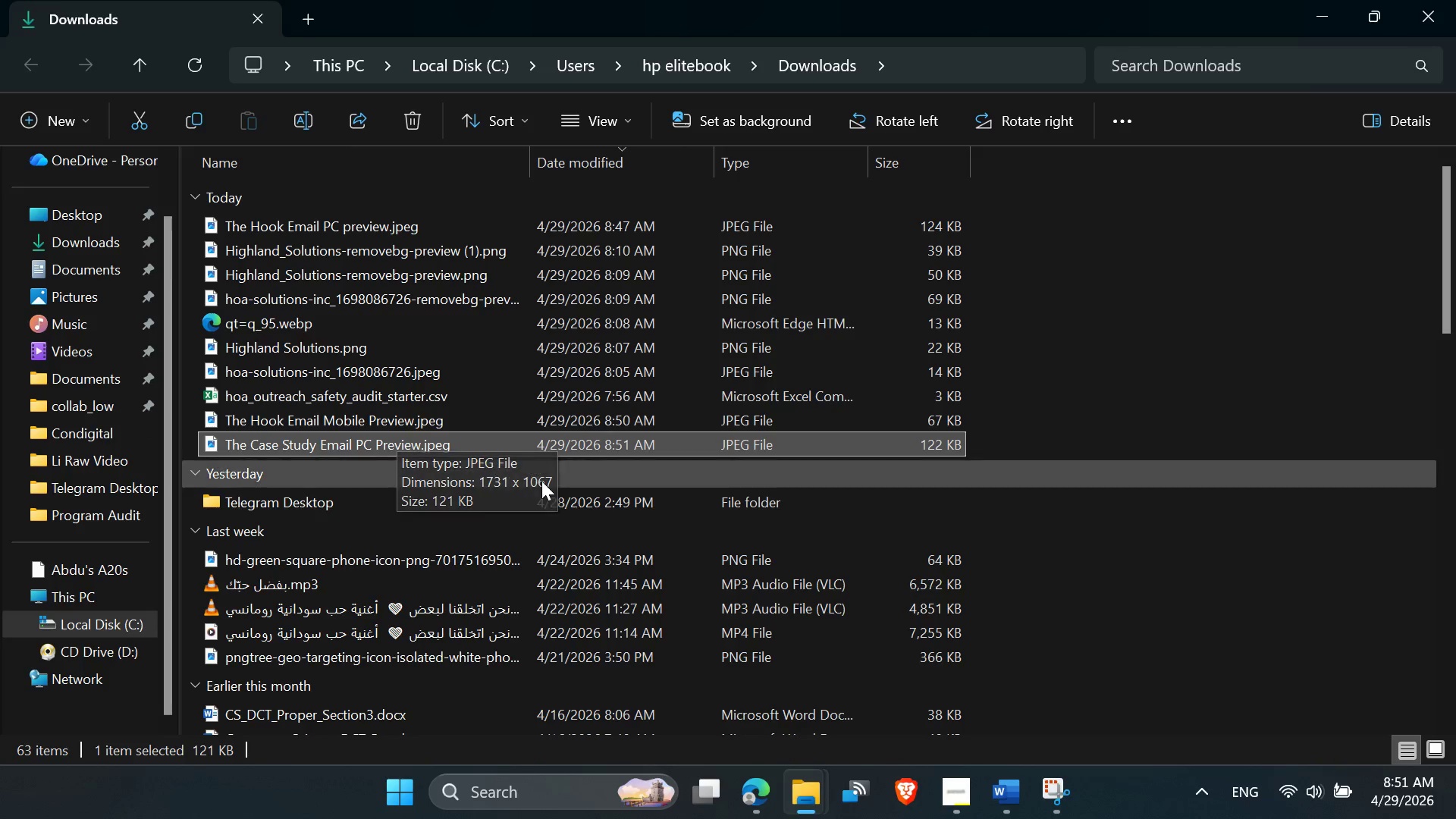 
left_click([750, 800])
 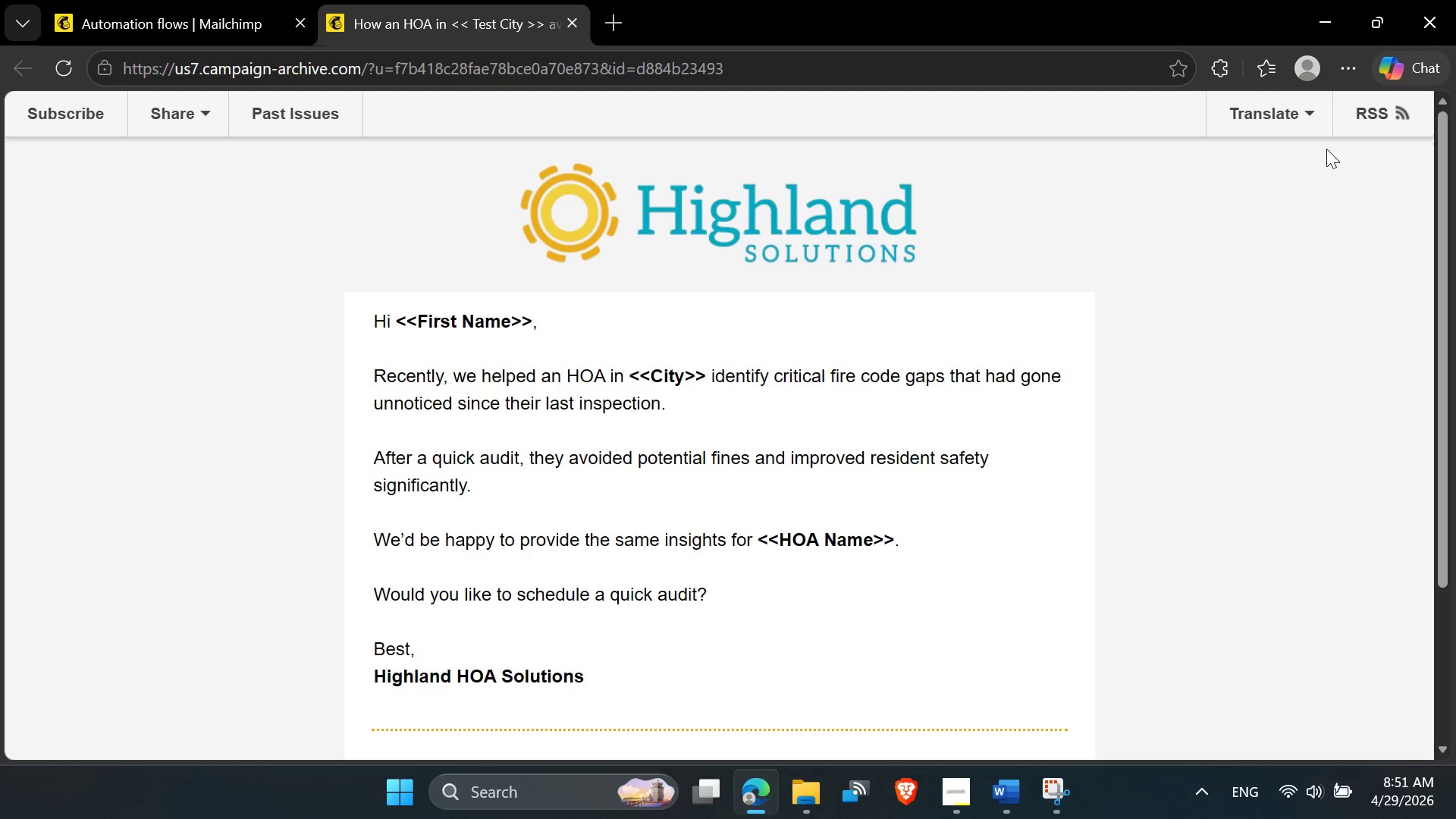 
left_click([1235, 67])
 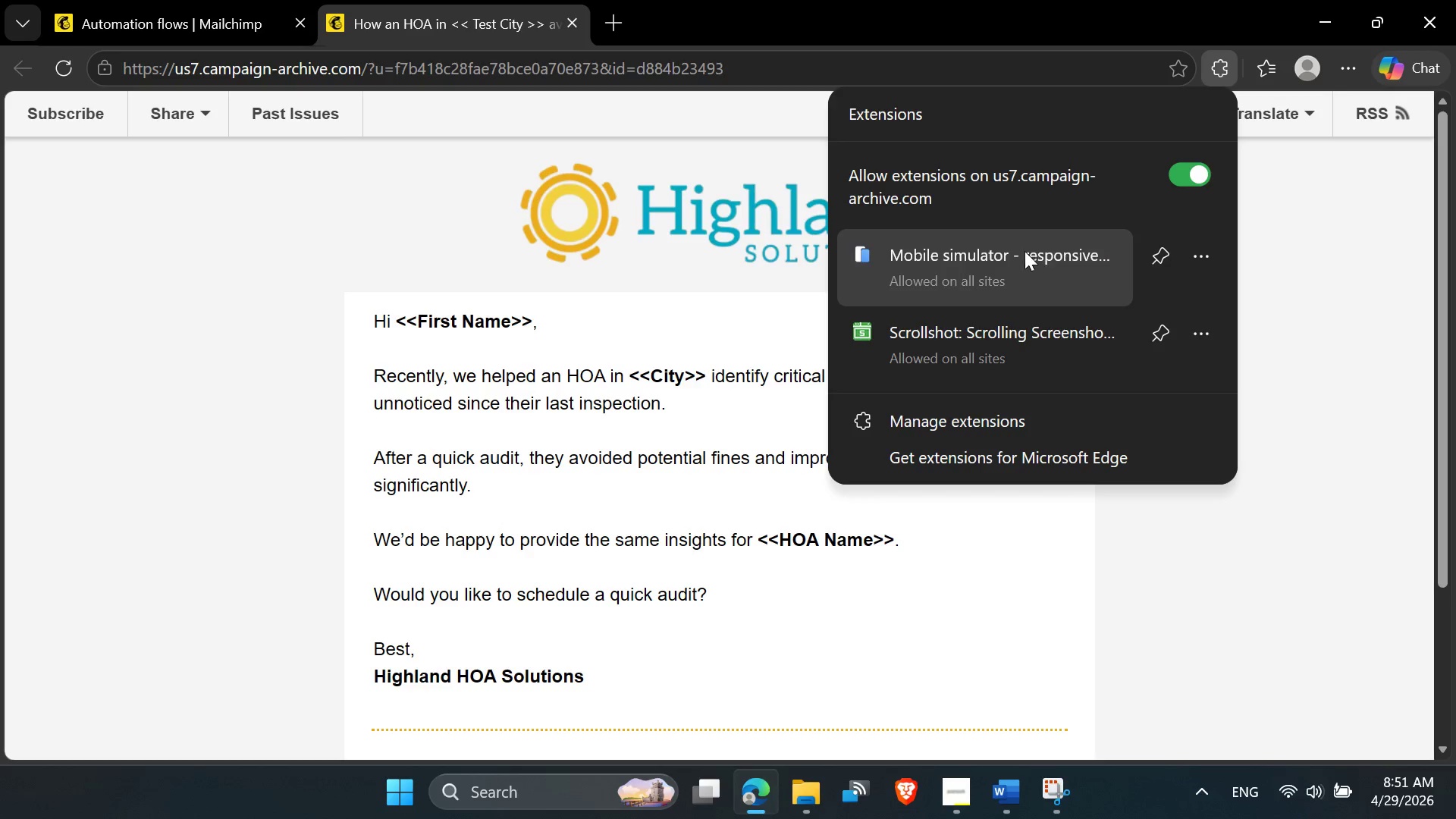 
left_click([1025, 252])
 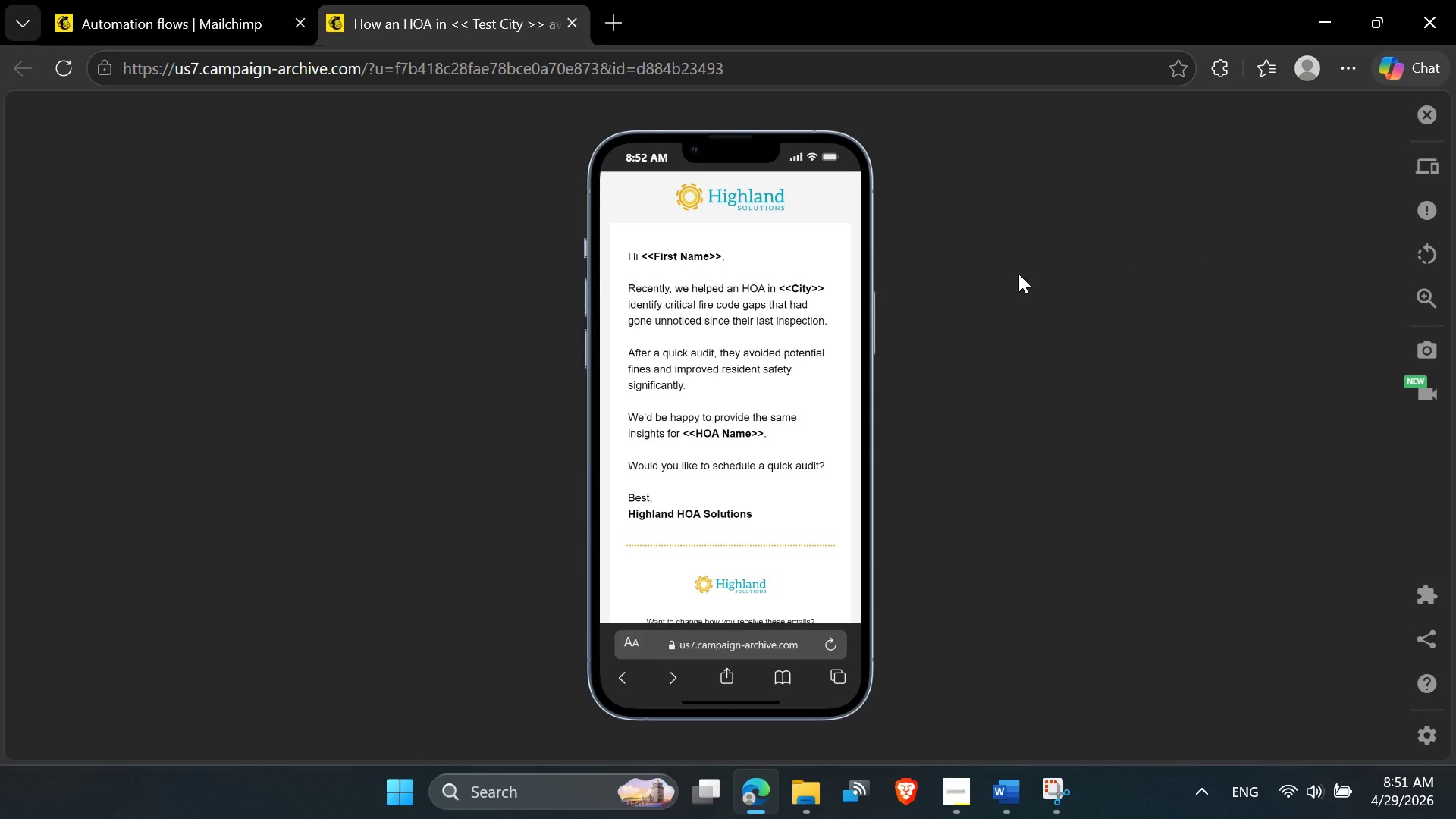 
scroll: coordinate [793, 453], scroll_direction: down, amount: 1.0
 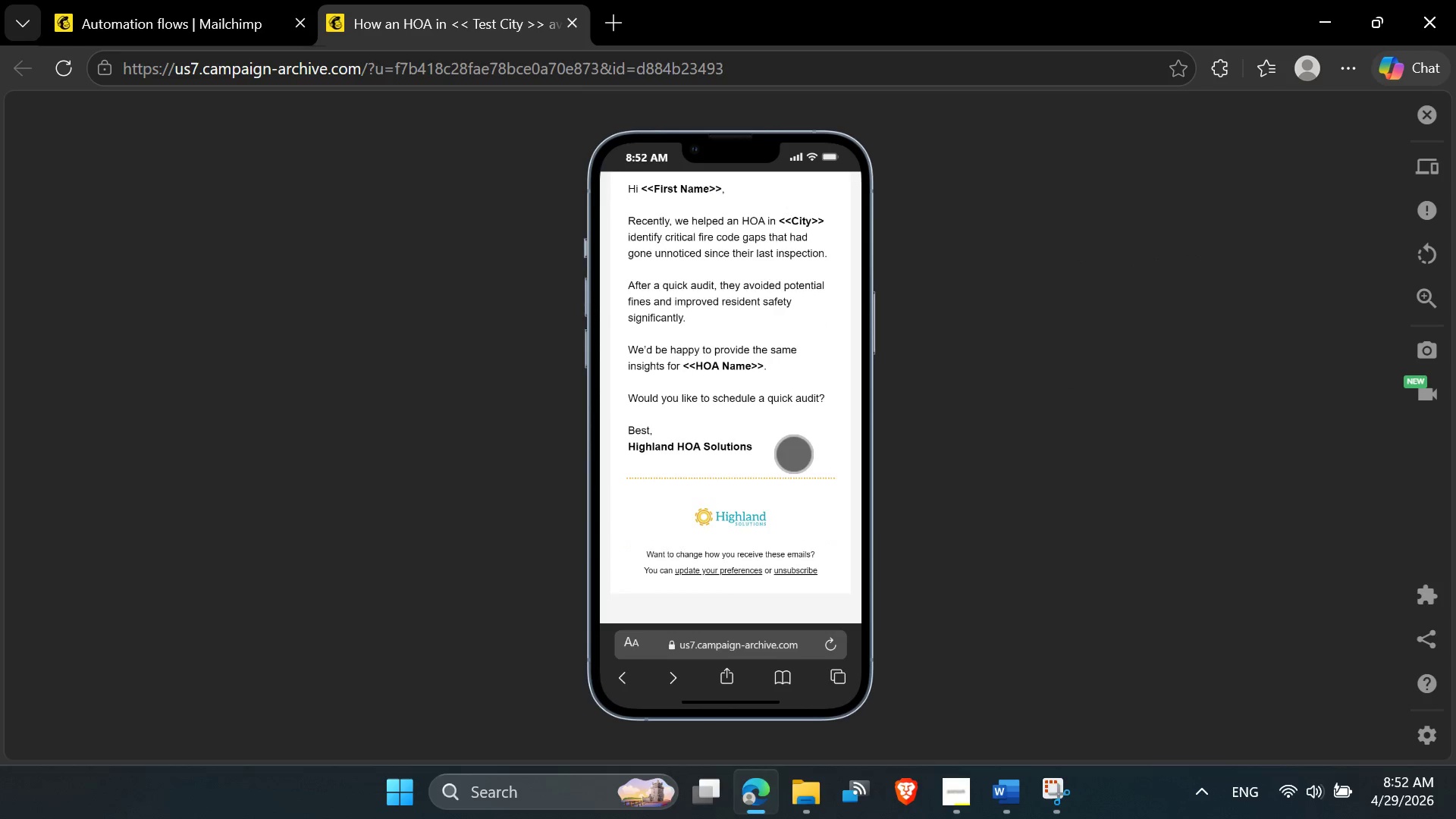 
scroll: coordinate [793, 453], scroll_direction: up, amount: 1.0
 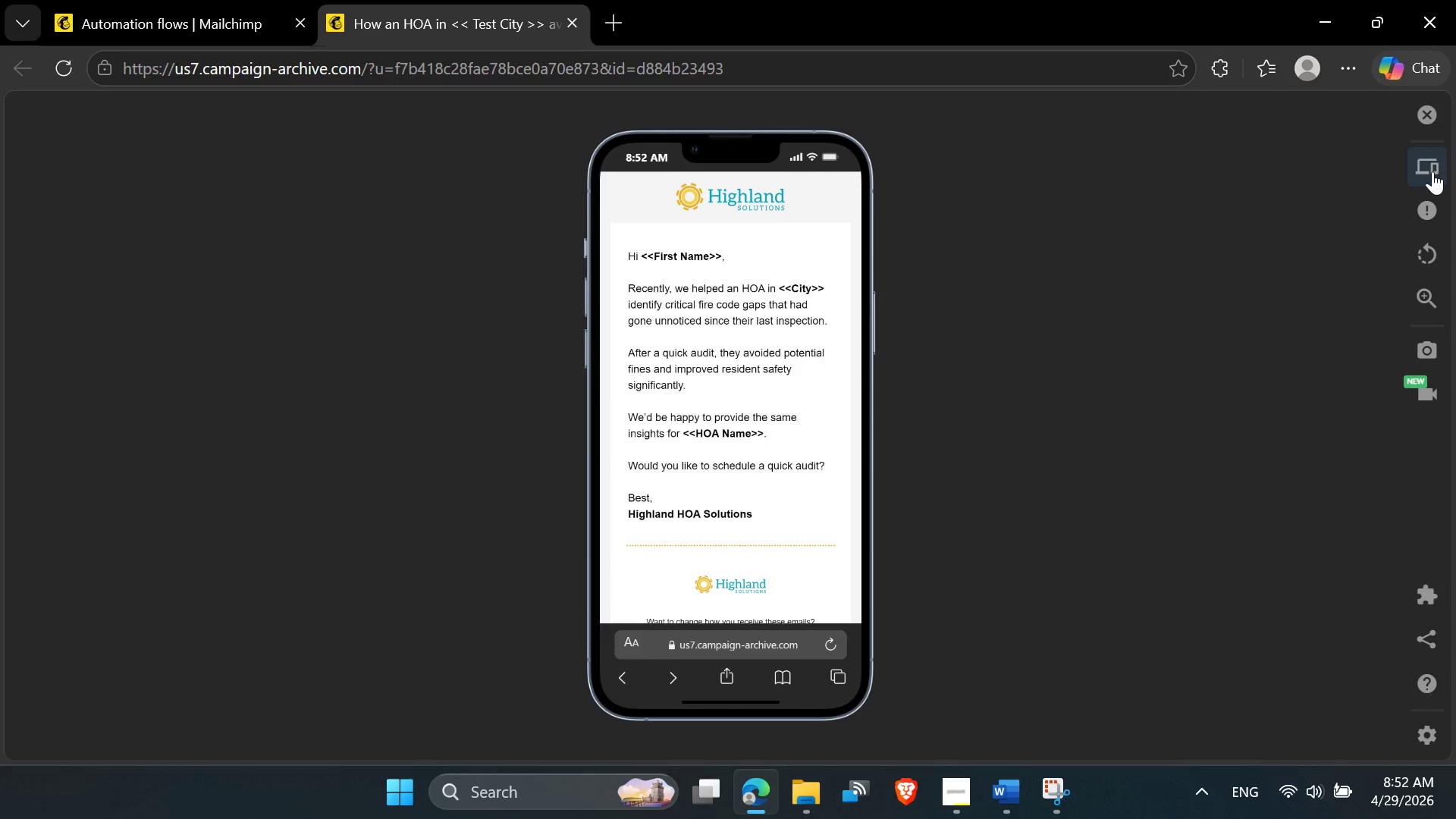 
left_click([1429, 161])
 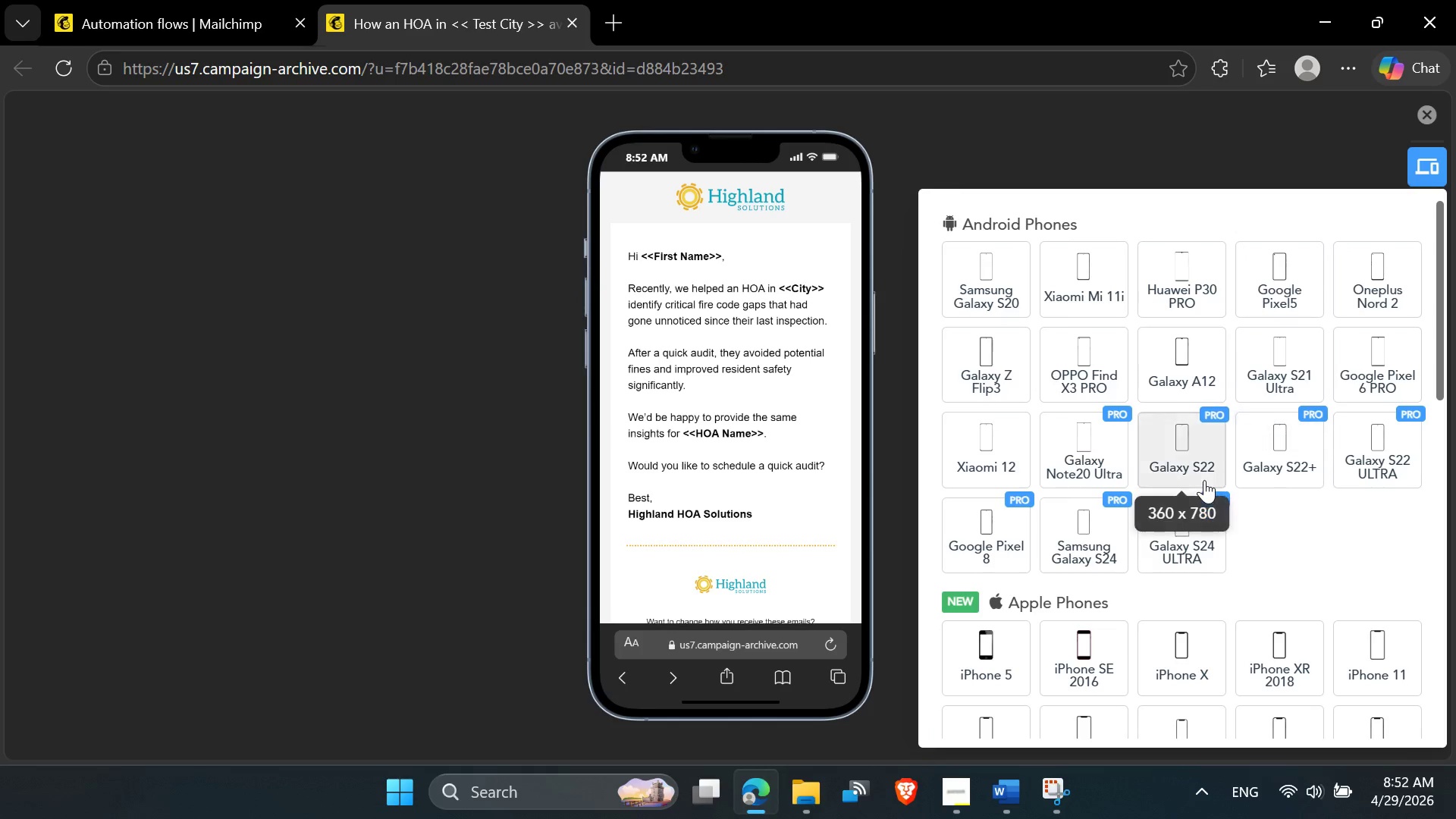 
scroll: coordinate [1197, 568], scroll_direction: down, amount: 3.0
 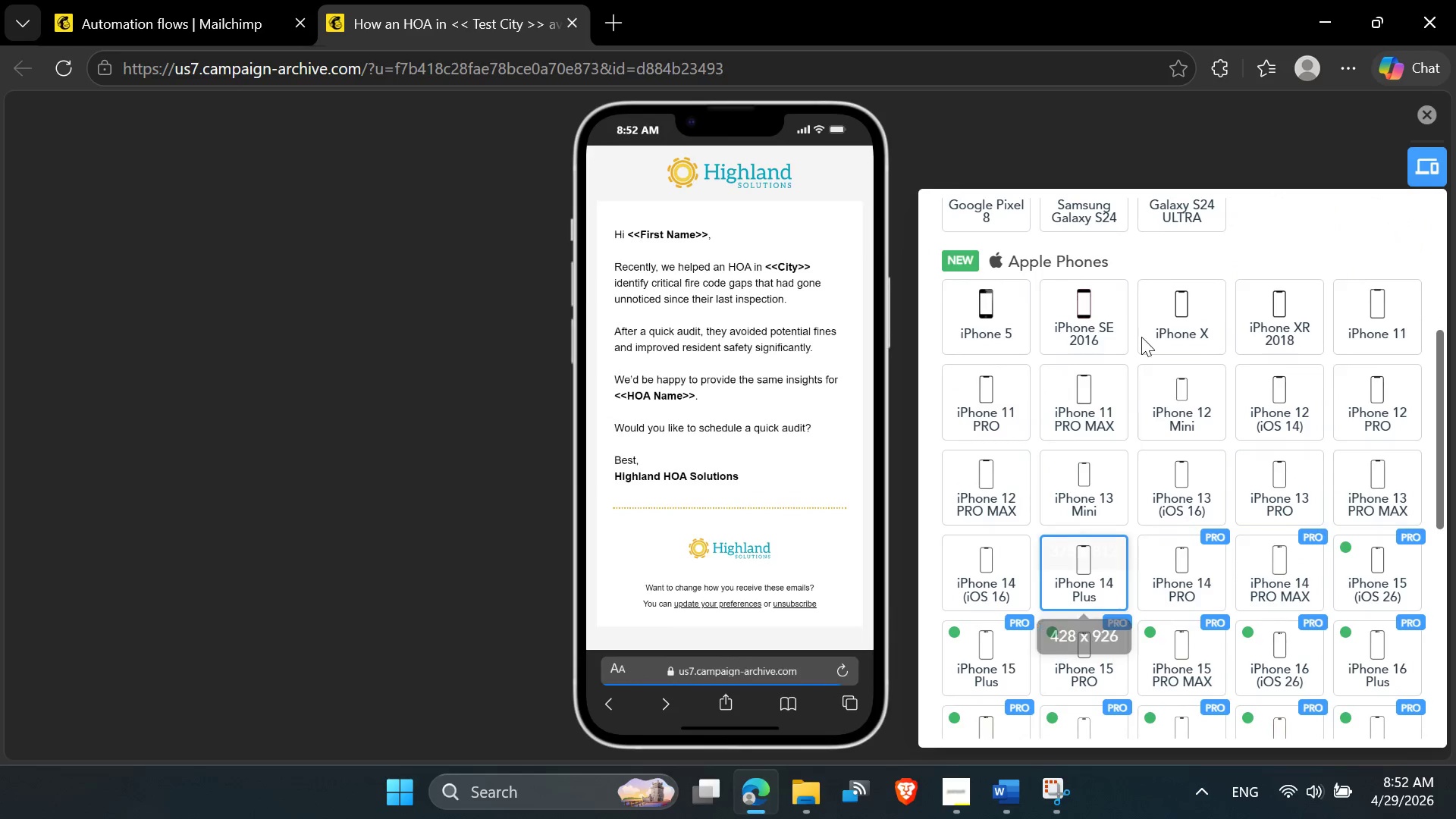 
left_click([1109, 155])
 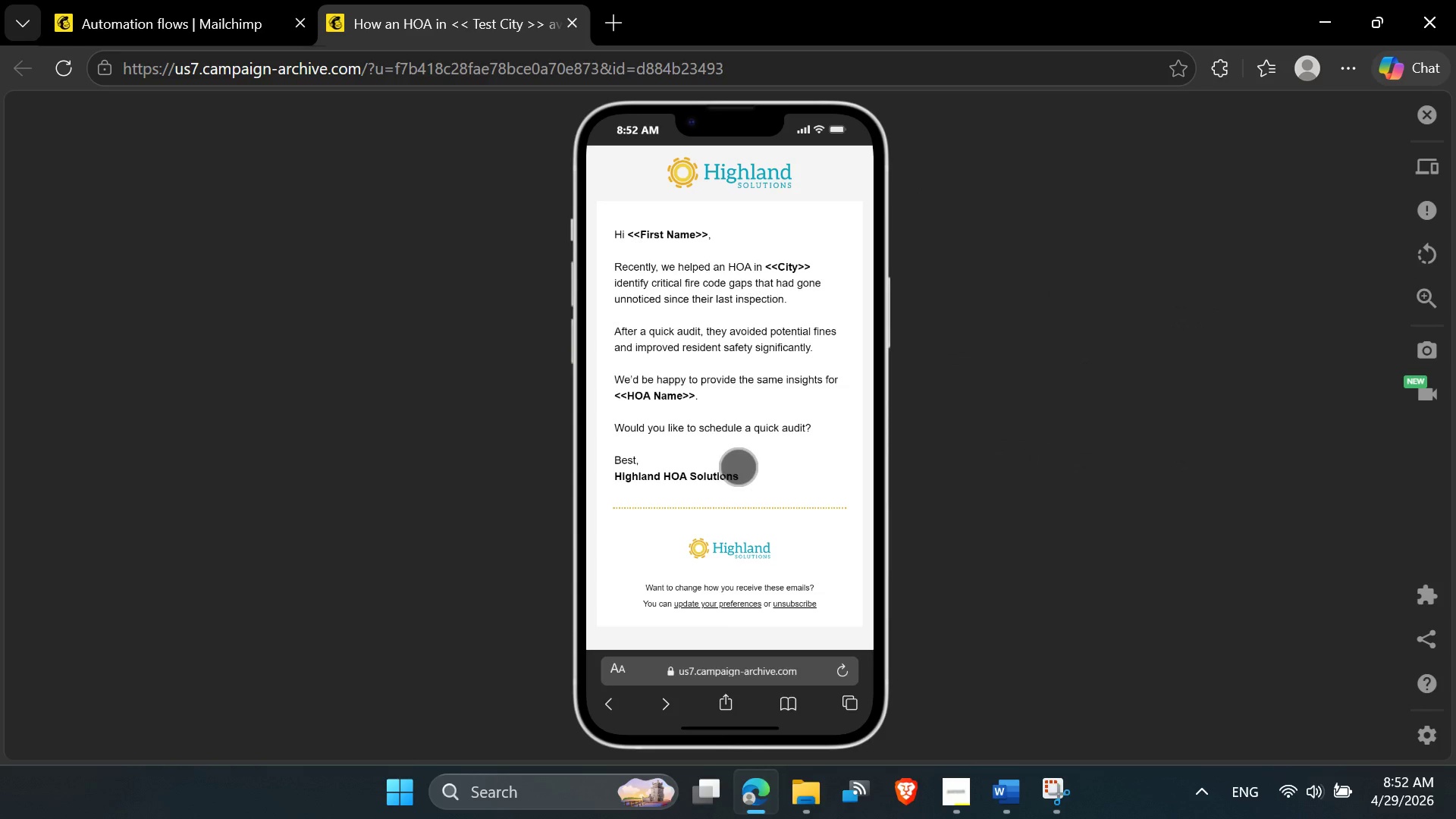 
scroll: coordinate [728, 472], scroll_direction: down, amount: 1.0
 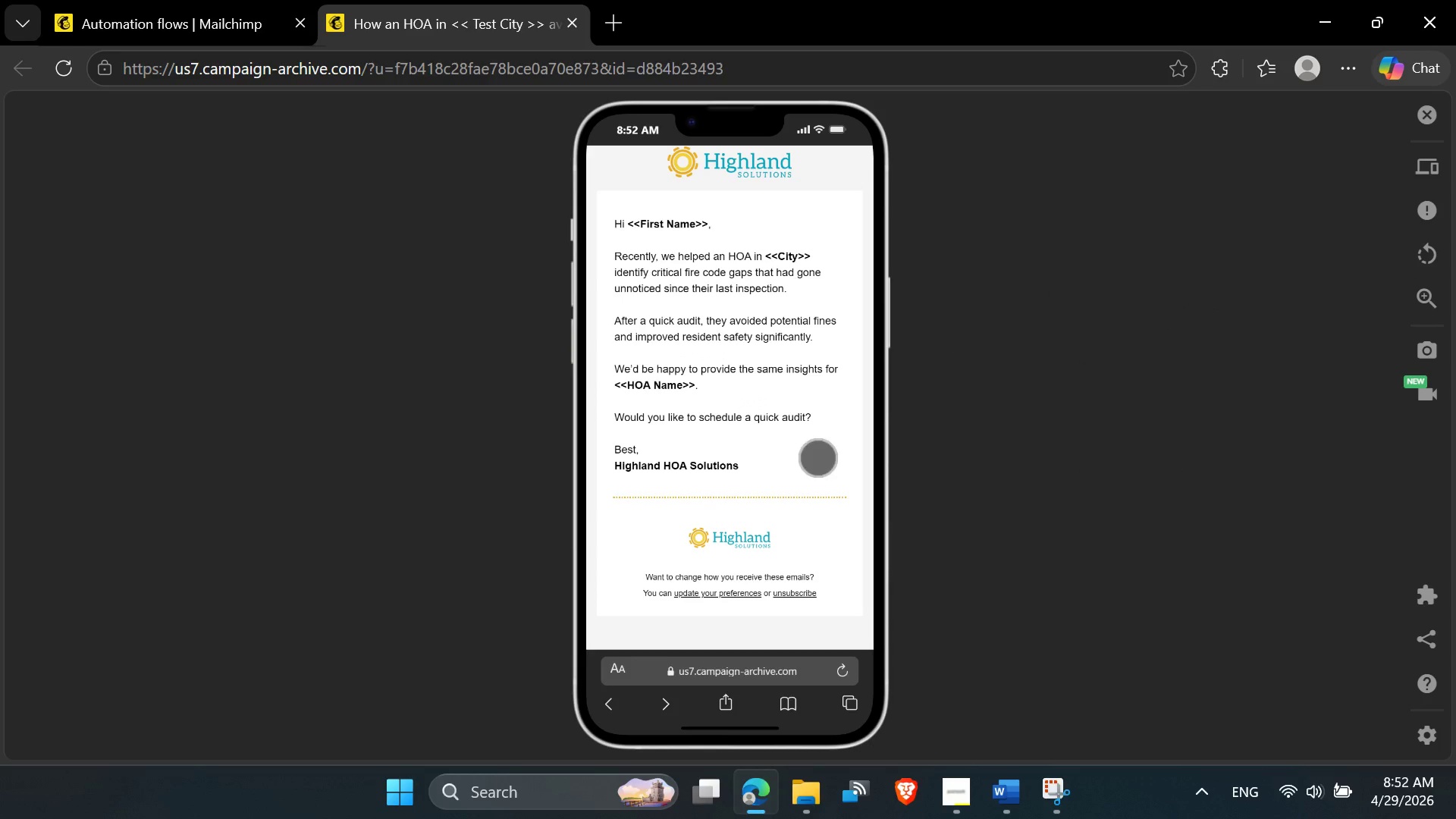 
scroll: coordinate [805, 457], scroll_direction: up, amount: 4.0
 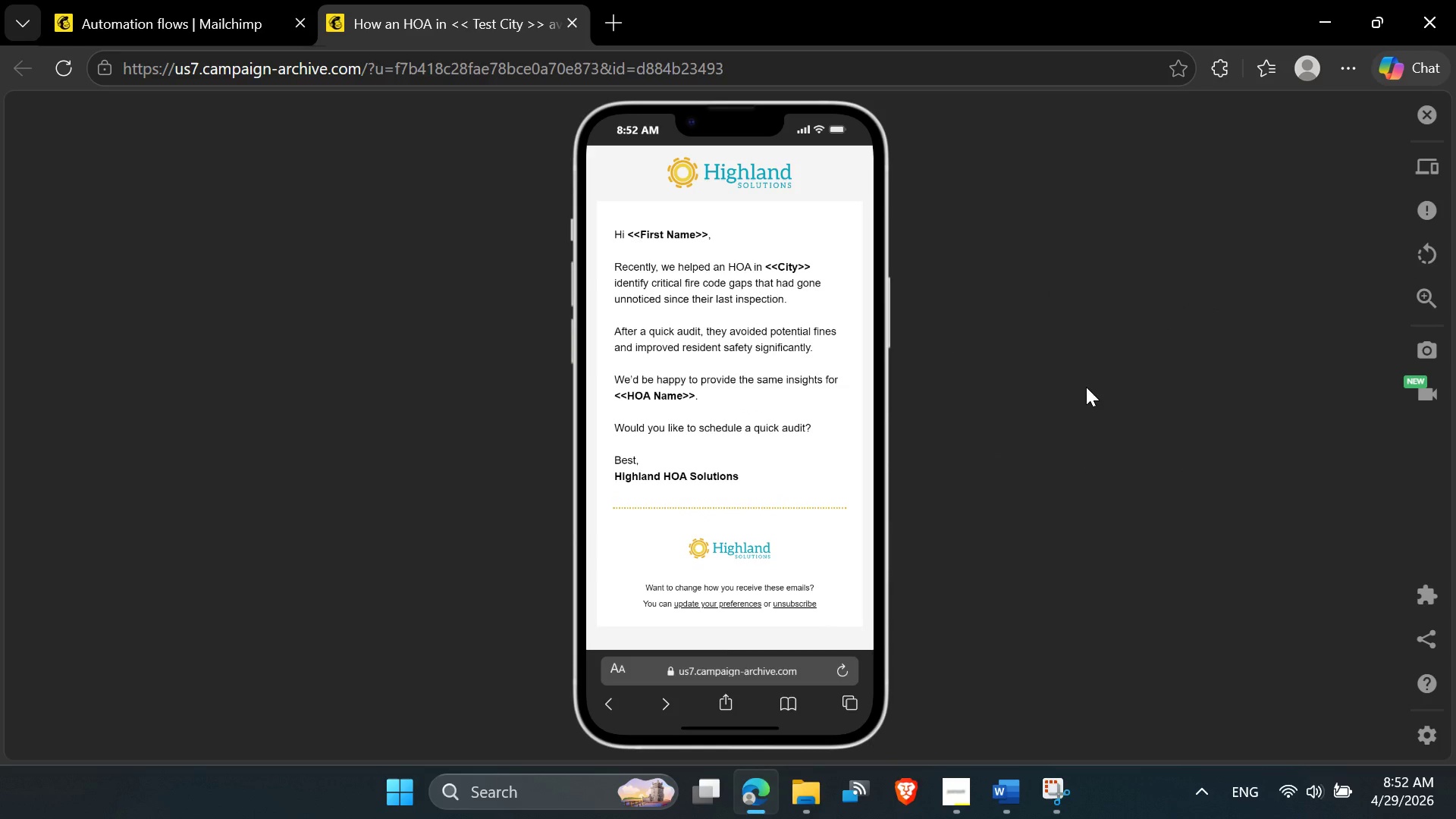 
key(Control+Shift+S)
 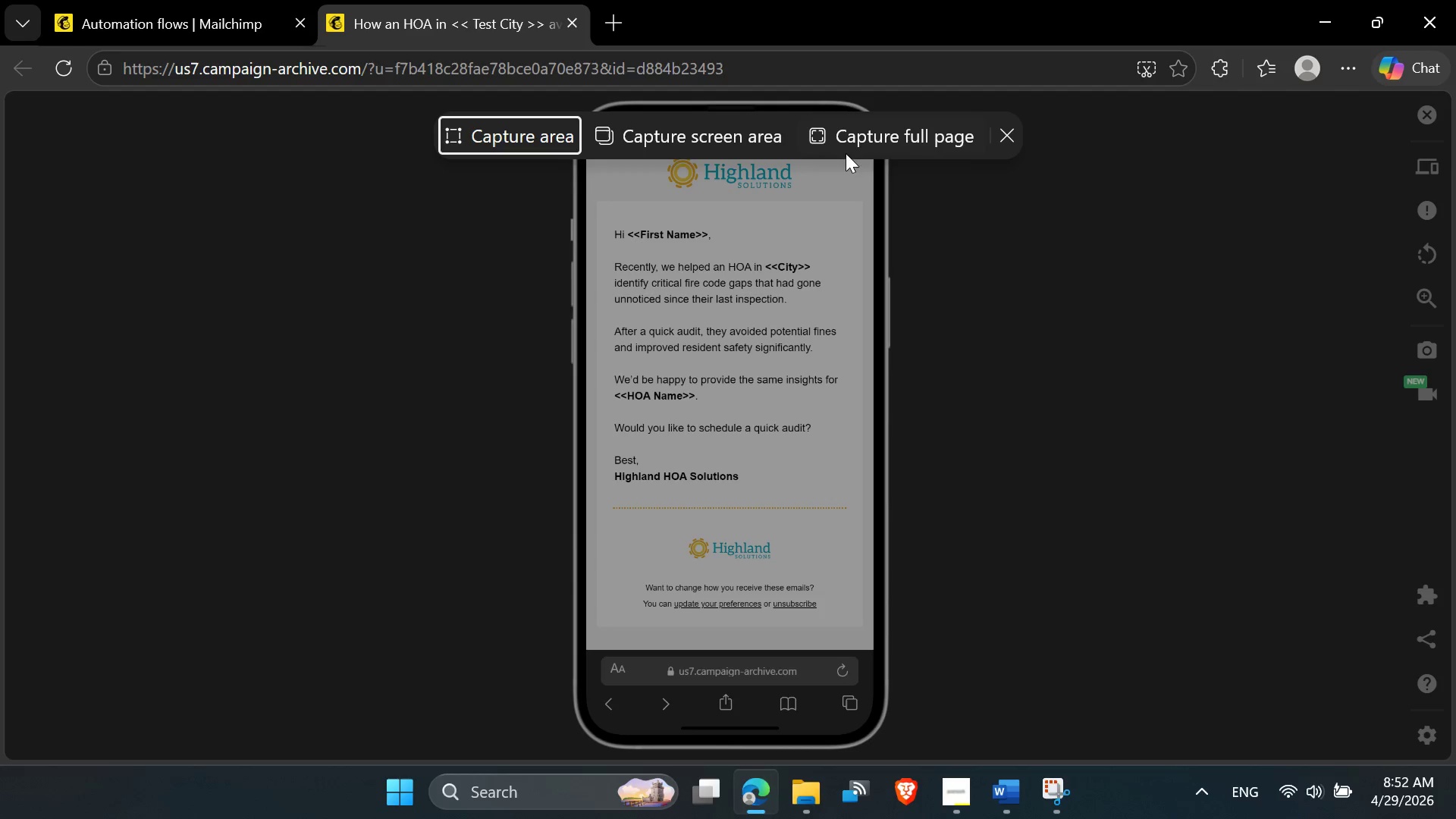 
left_click([882, 135])
 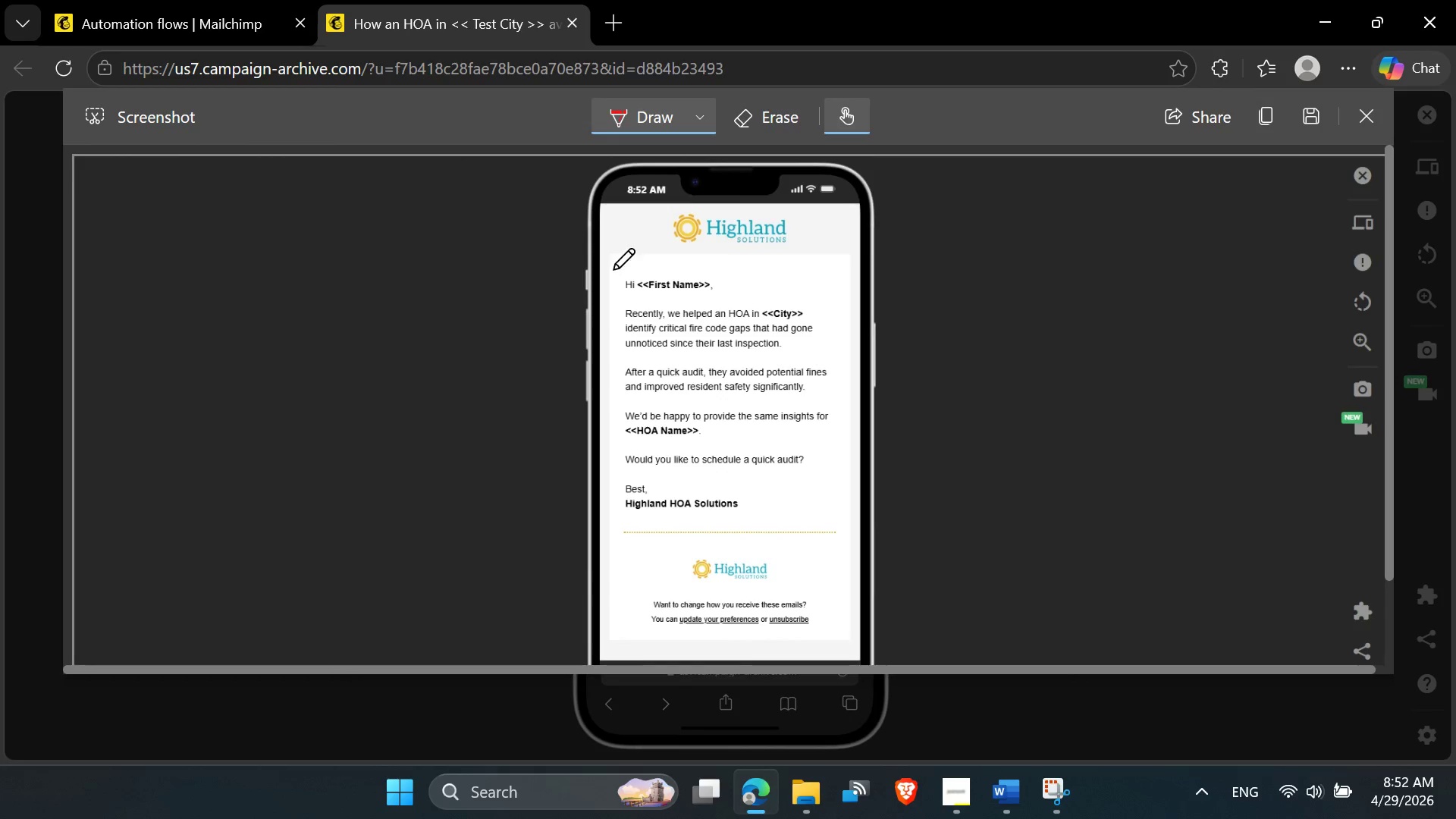 
scroll: coordinate [623, 289], scroll_direction: down, amount: 4.0
 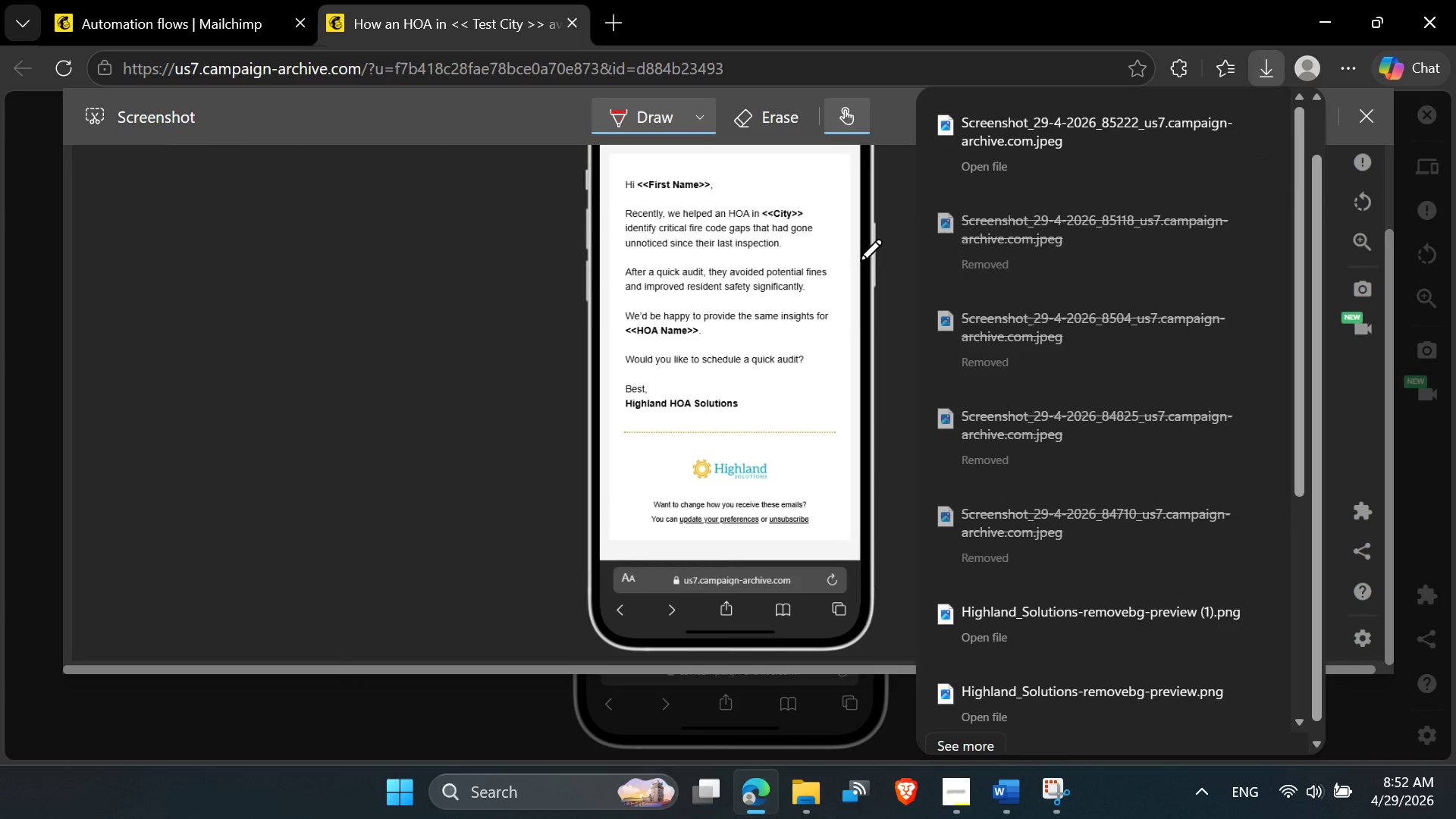 
left_click([1213, 136])
 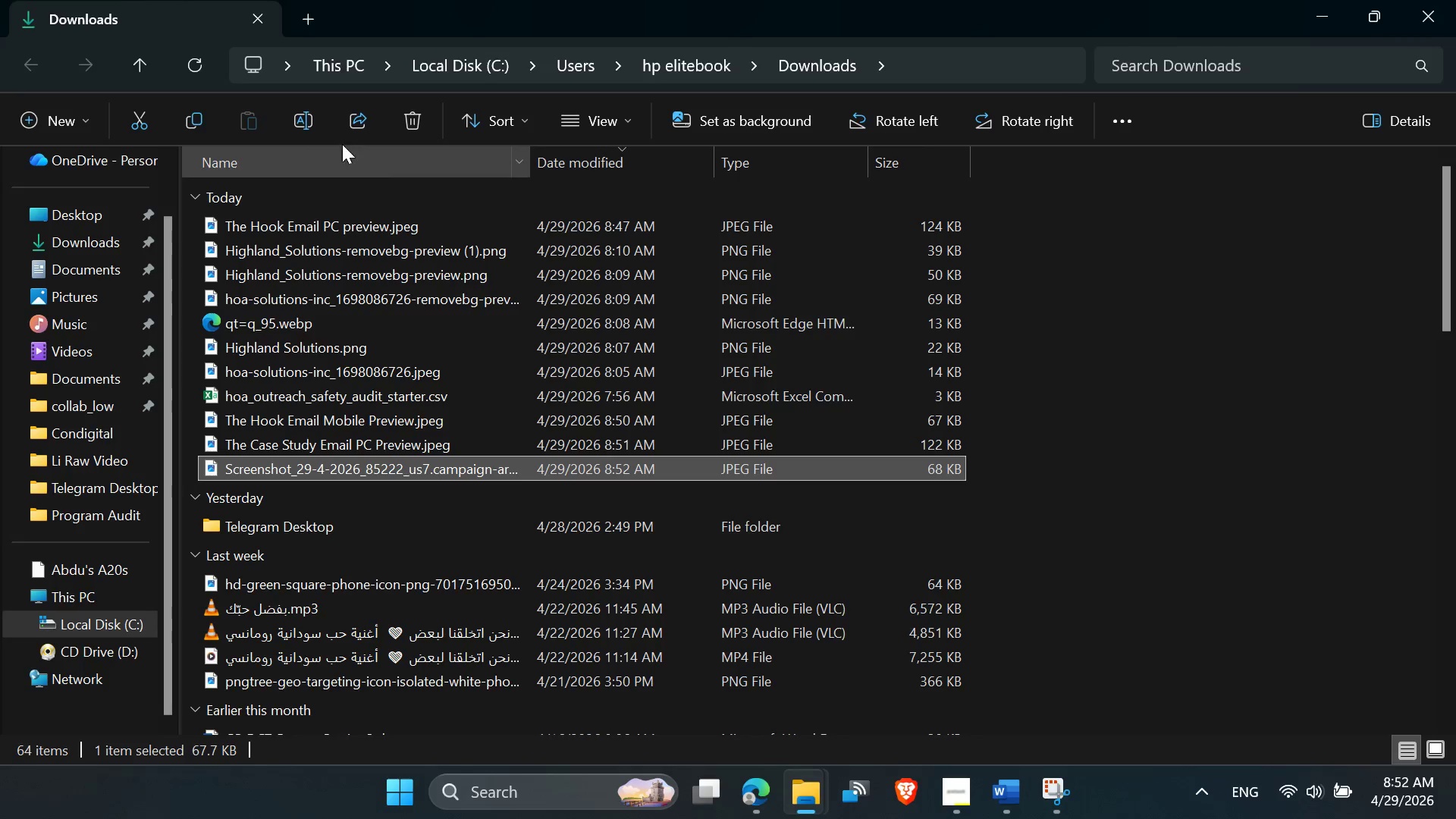 
left_click([311, 118])
 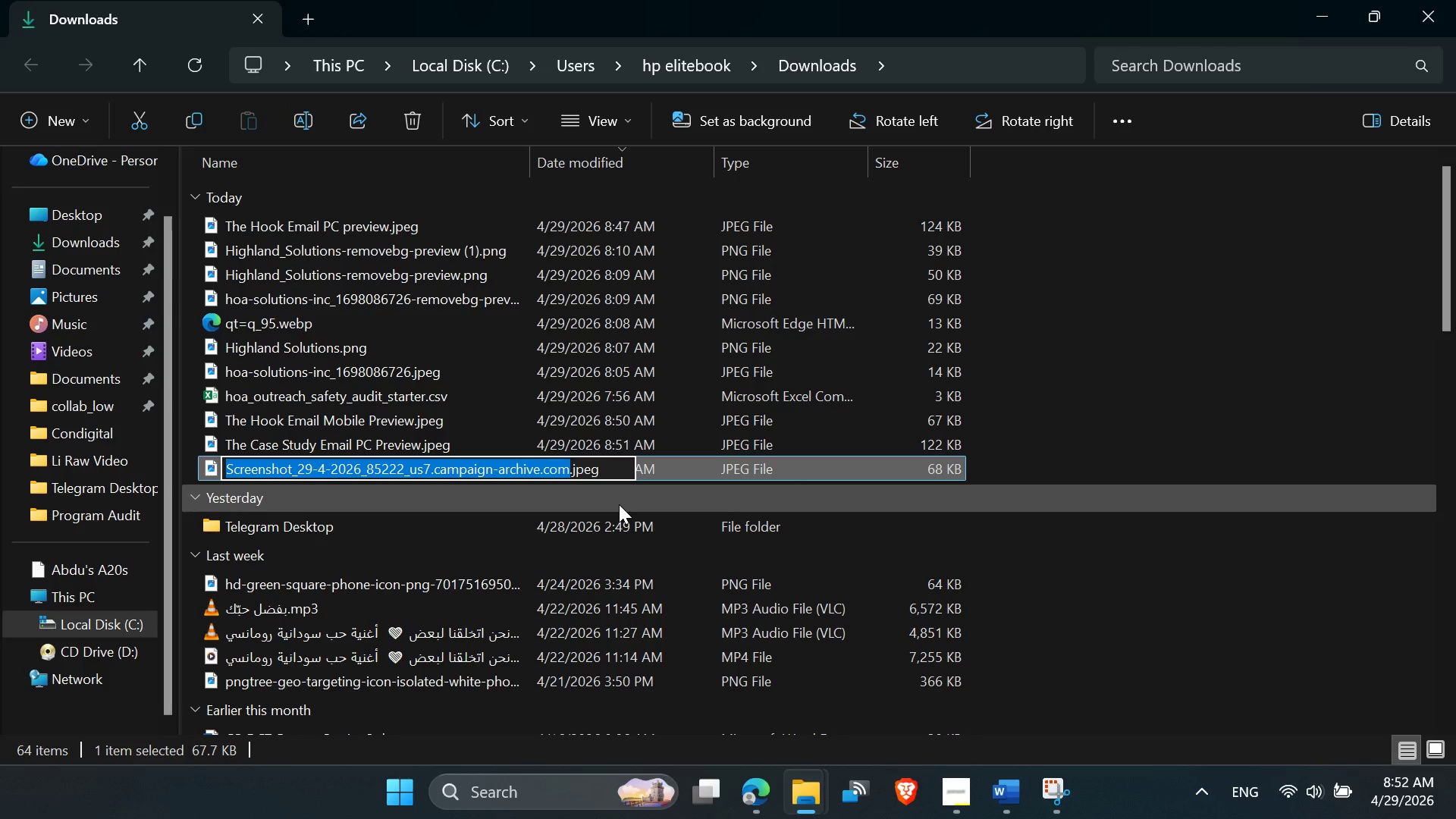 
type(The Case Studey)
key(Backspace)
key(Backspace)
type(y Email Mobile Preview)
 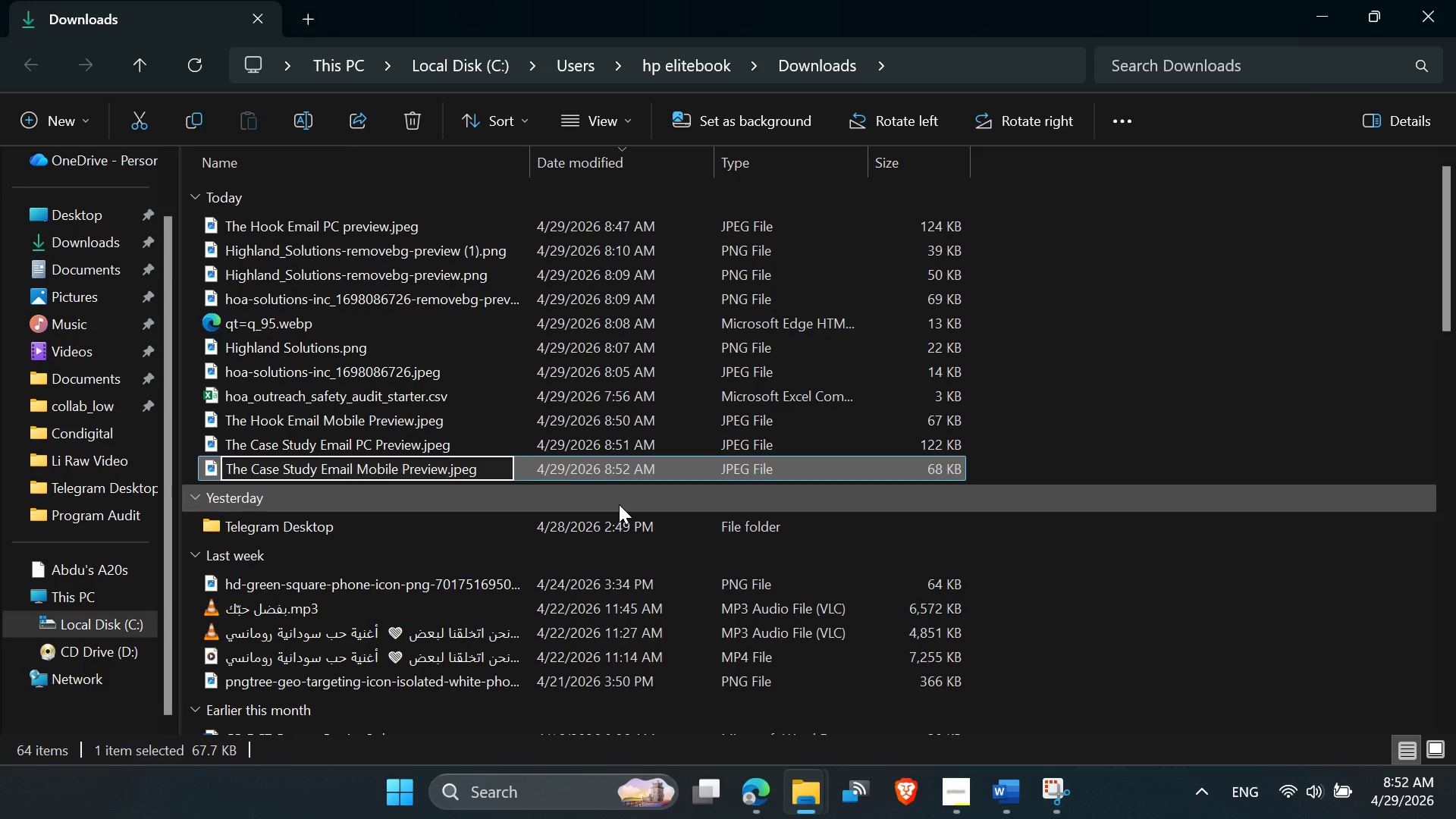 
key(Enter)
 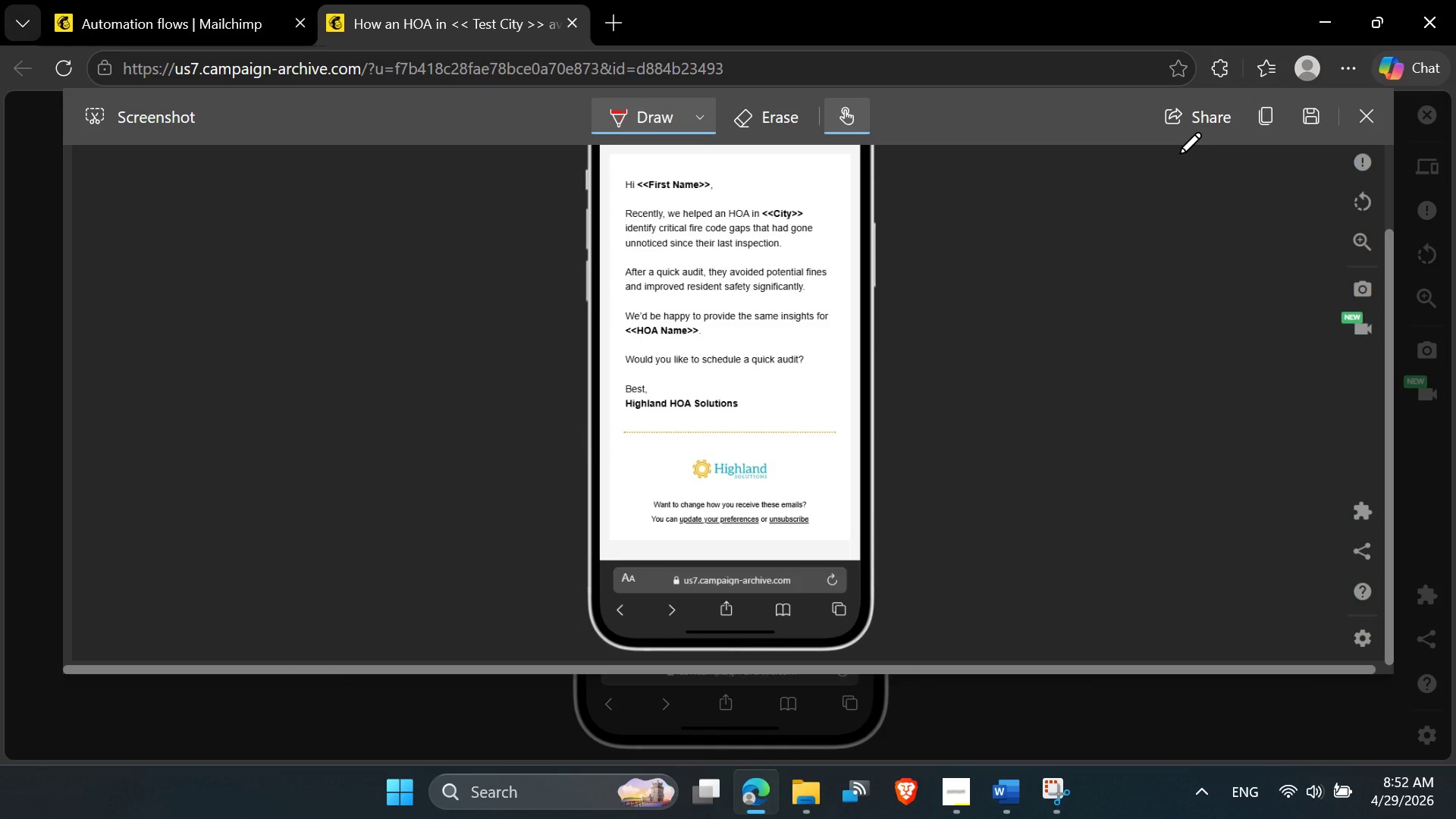 
left_click([575, 21])
 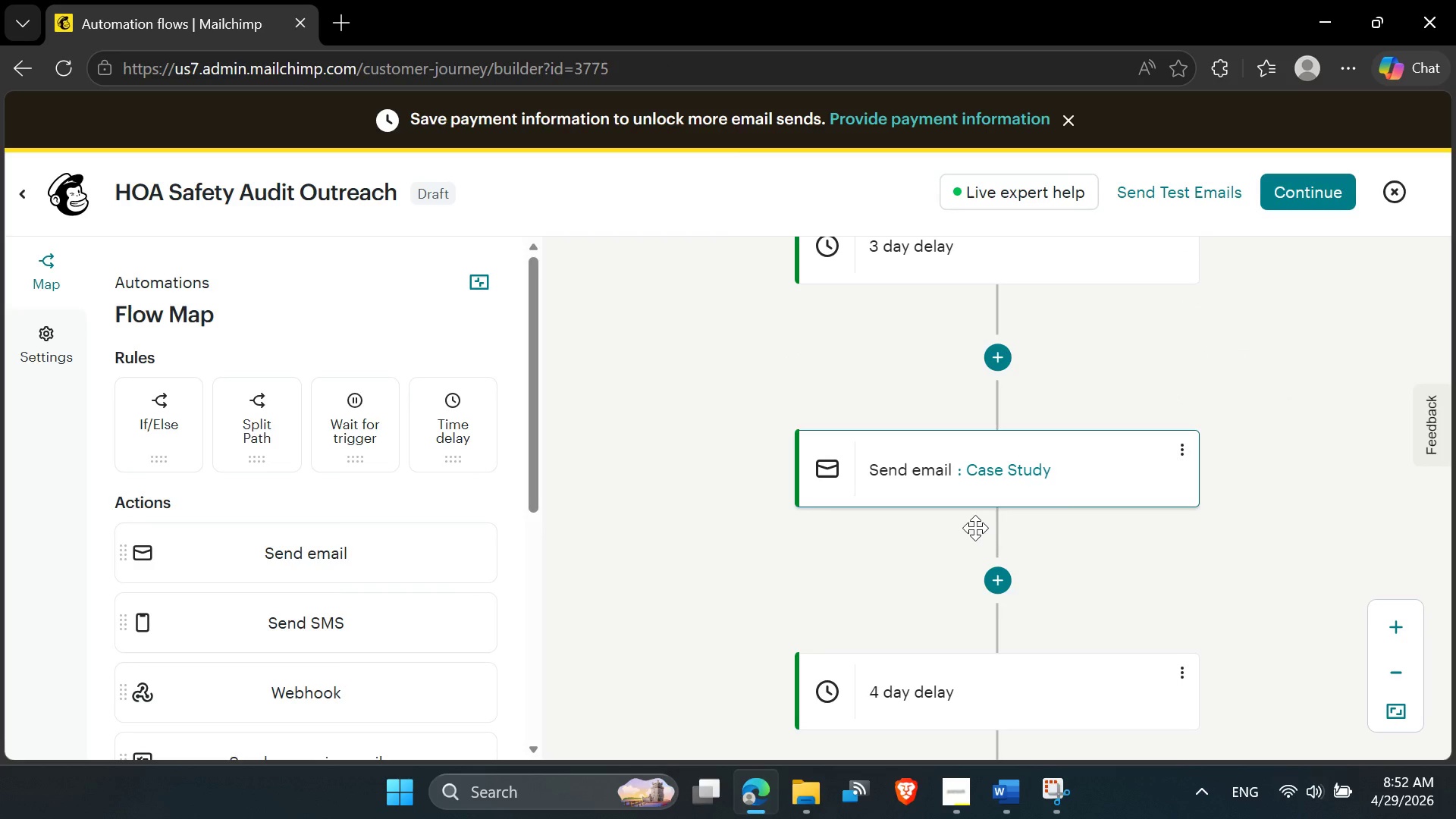 
scroll: coordinate [975, 529], scroll_direction: down, amount: 3.0
 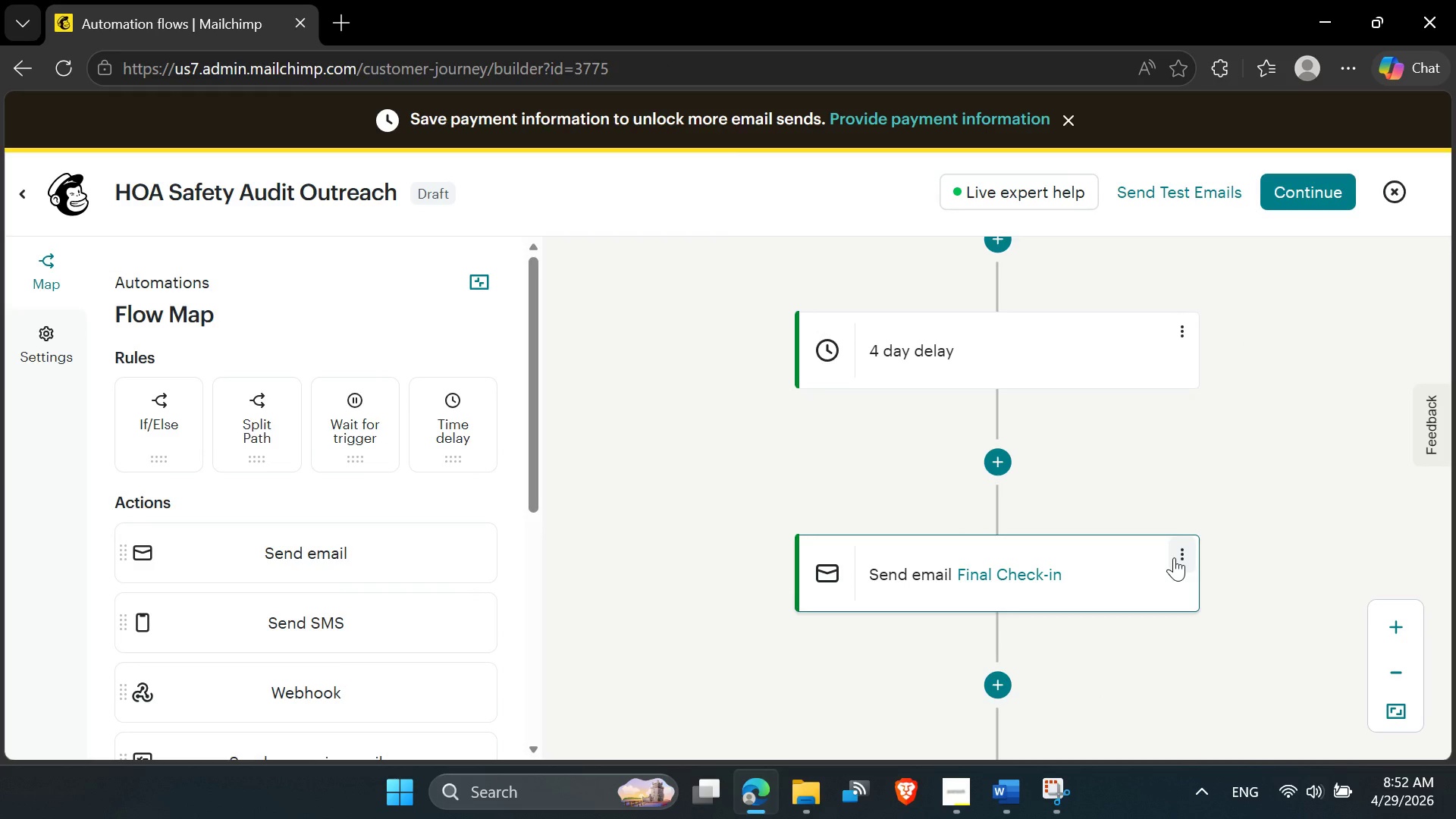 
left_click([1180, 556])
 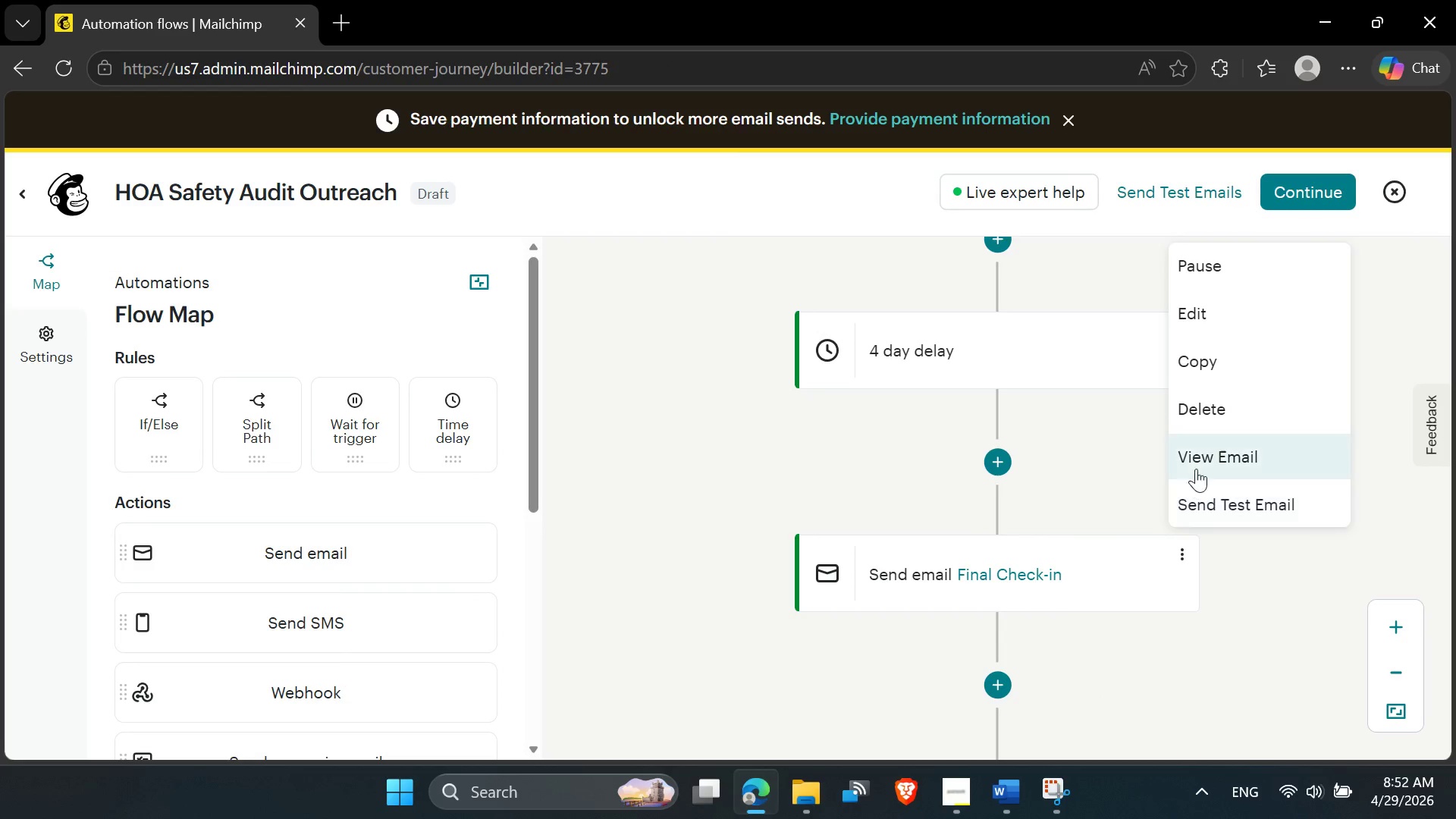 
left_click([1196, 464])
 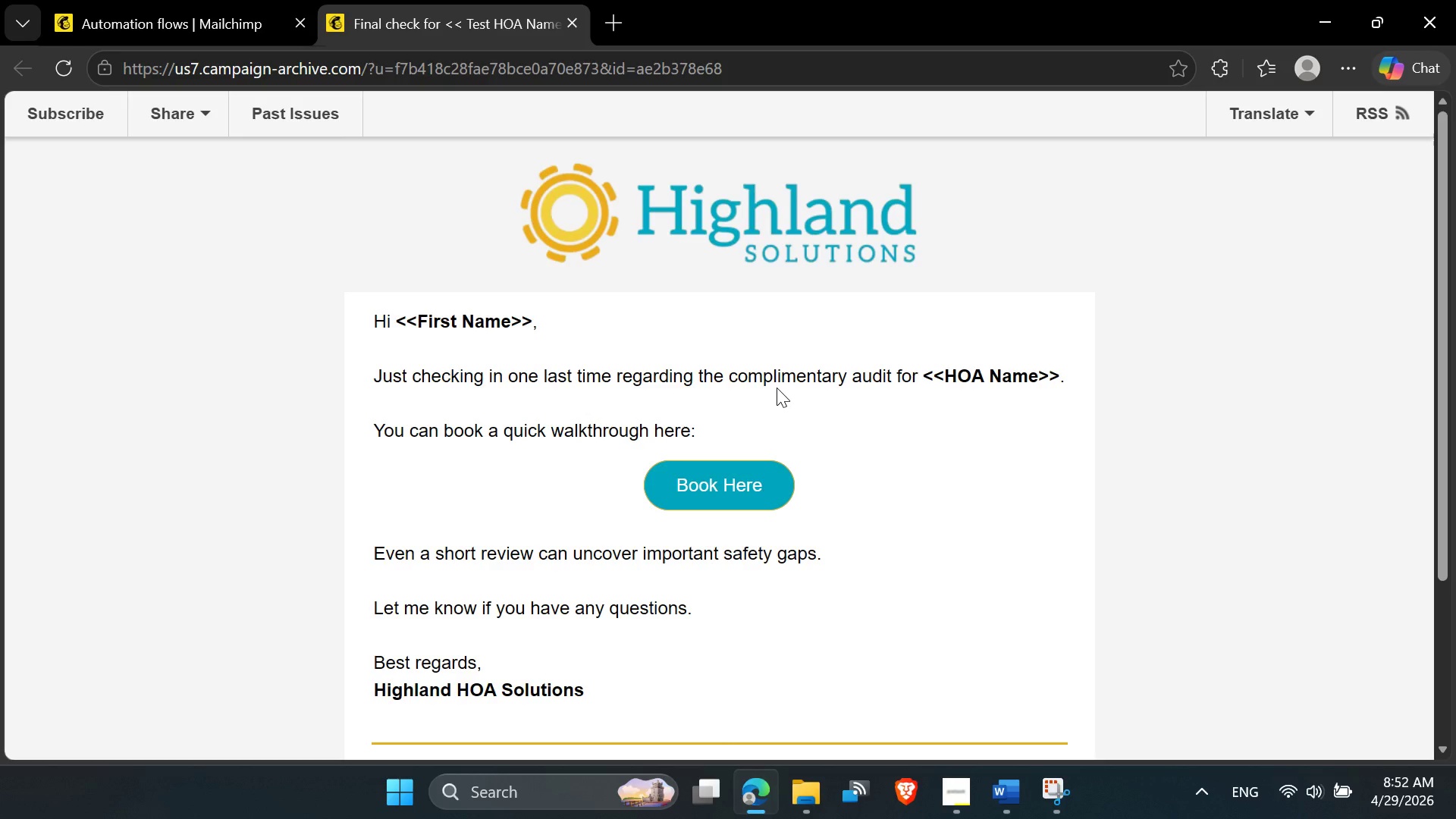 
wait(6.48)
 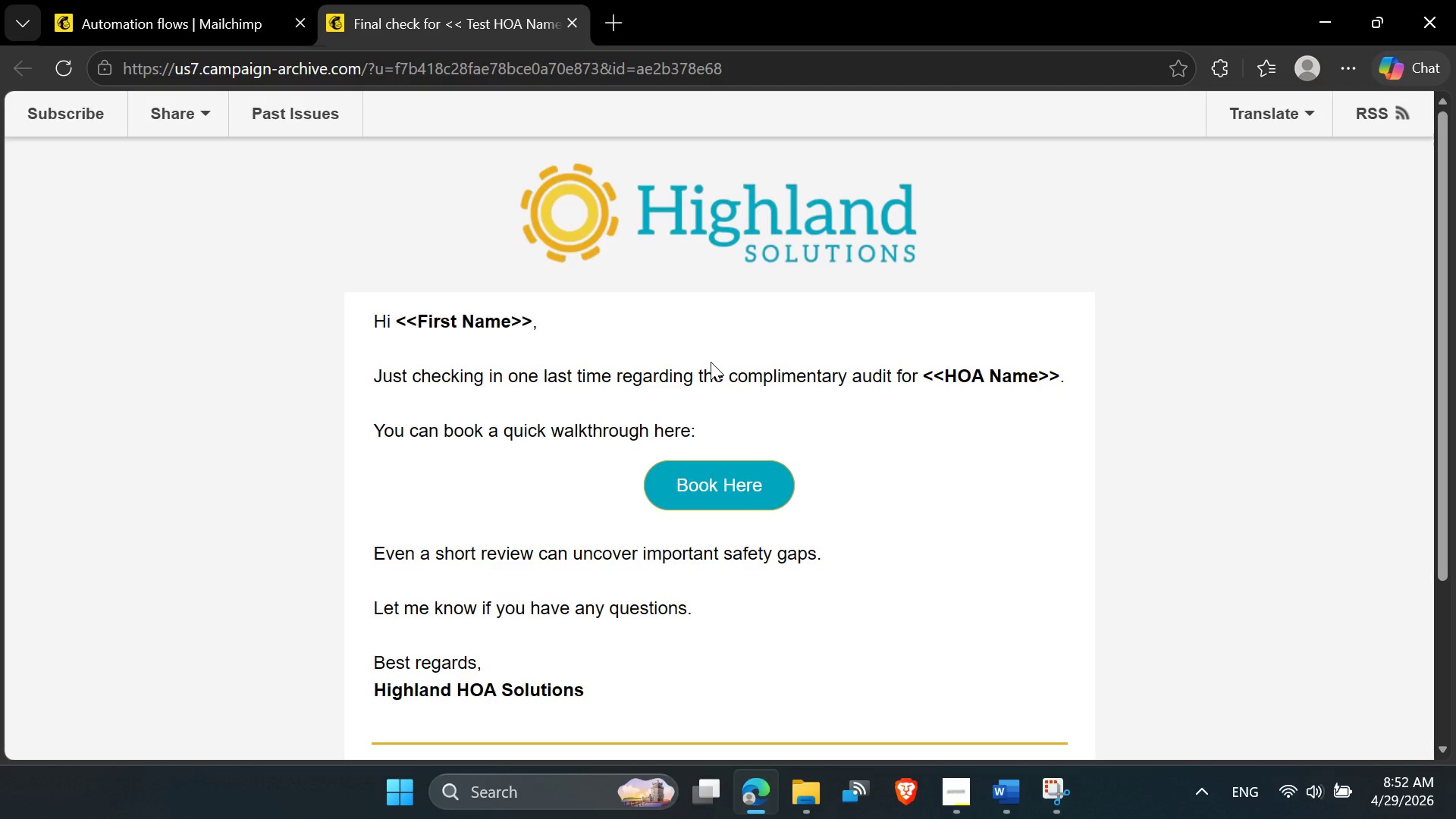 
scroll: coordinate [916, 337], scroll_direction: up, amount: 1.0
 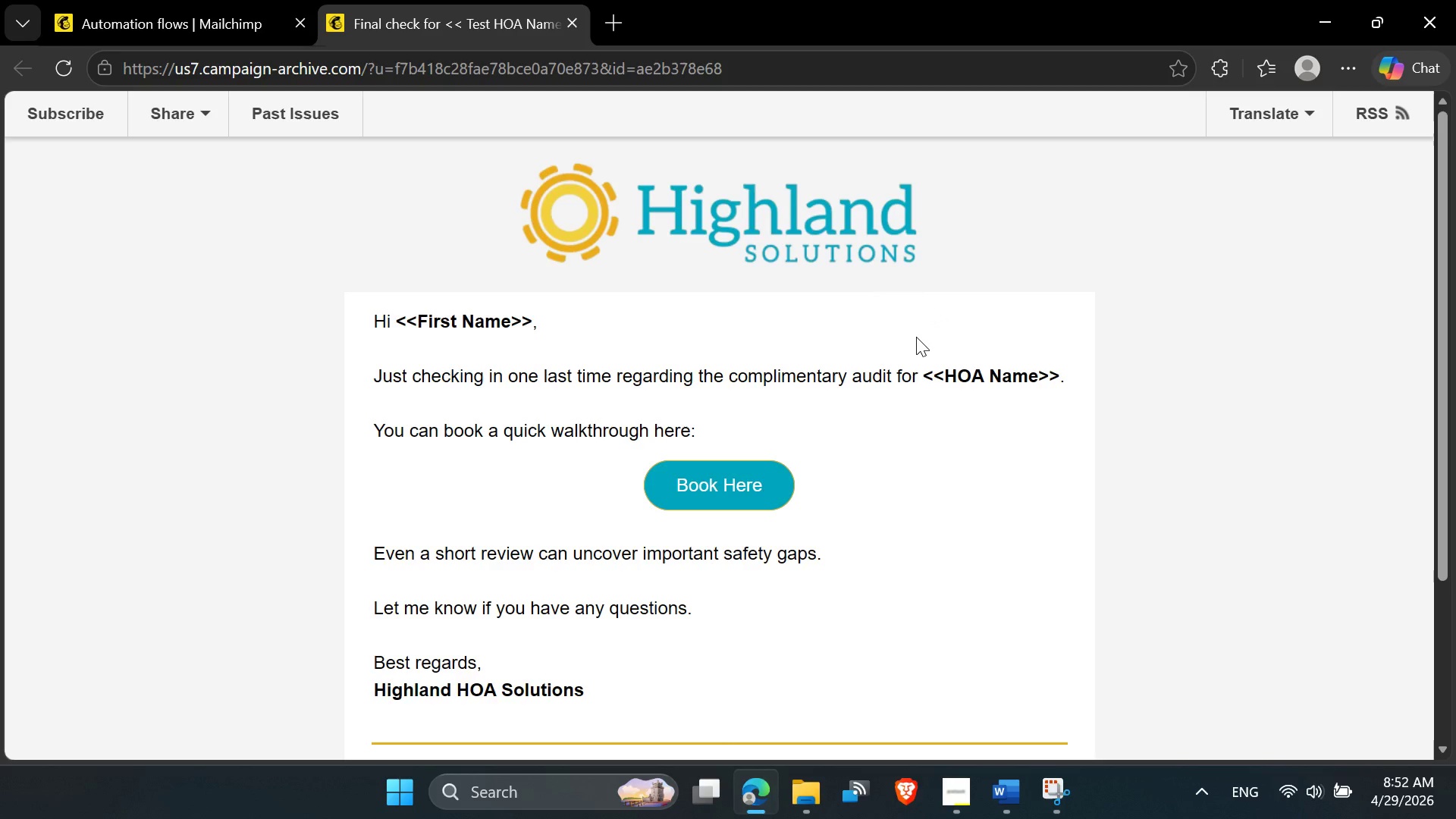 
key(Control+Shift+S)
 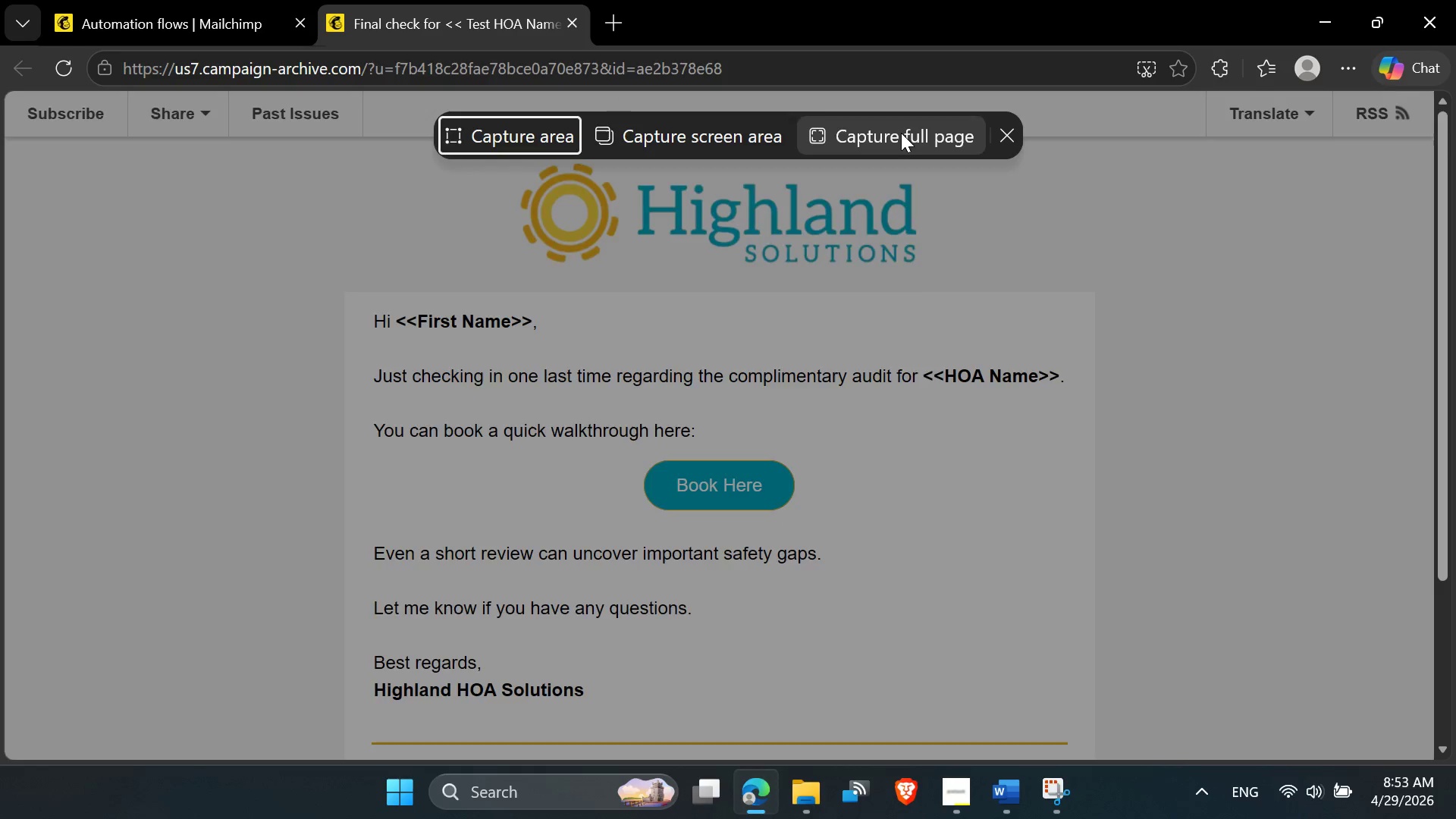 
scroll: coordinate [857, 381], scroll_direction: down, amount: 15.0
 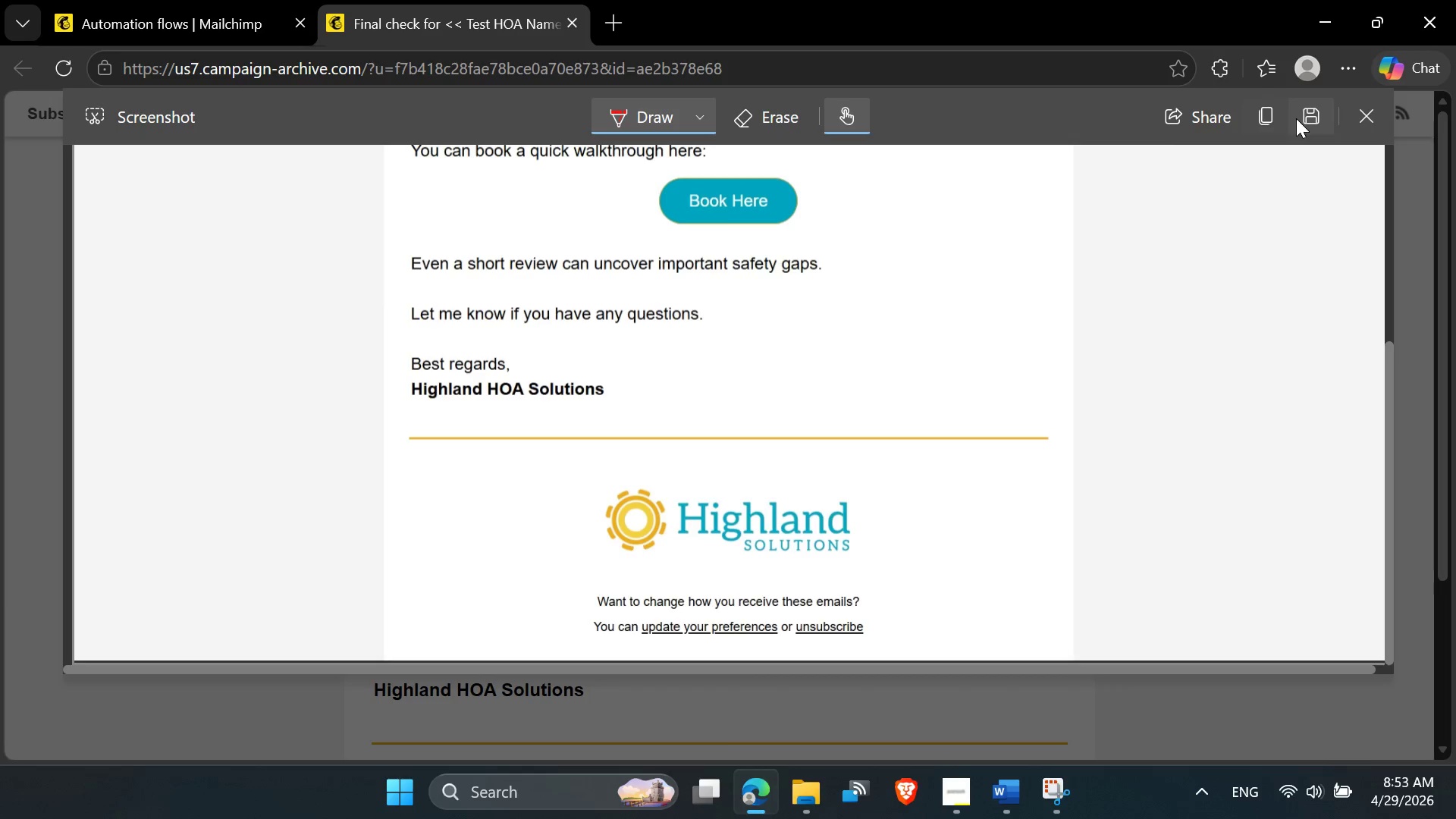 
left_click([1305, 112])
 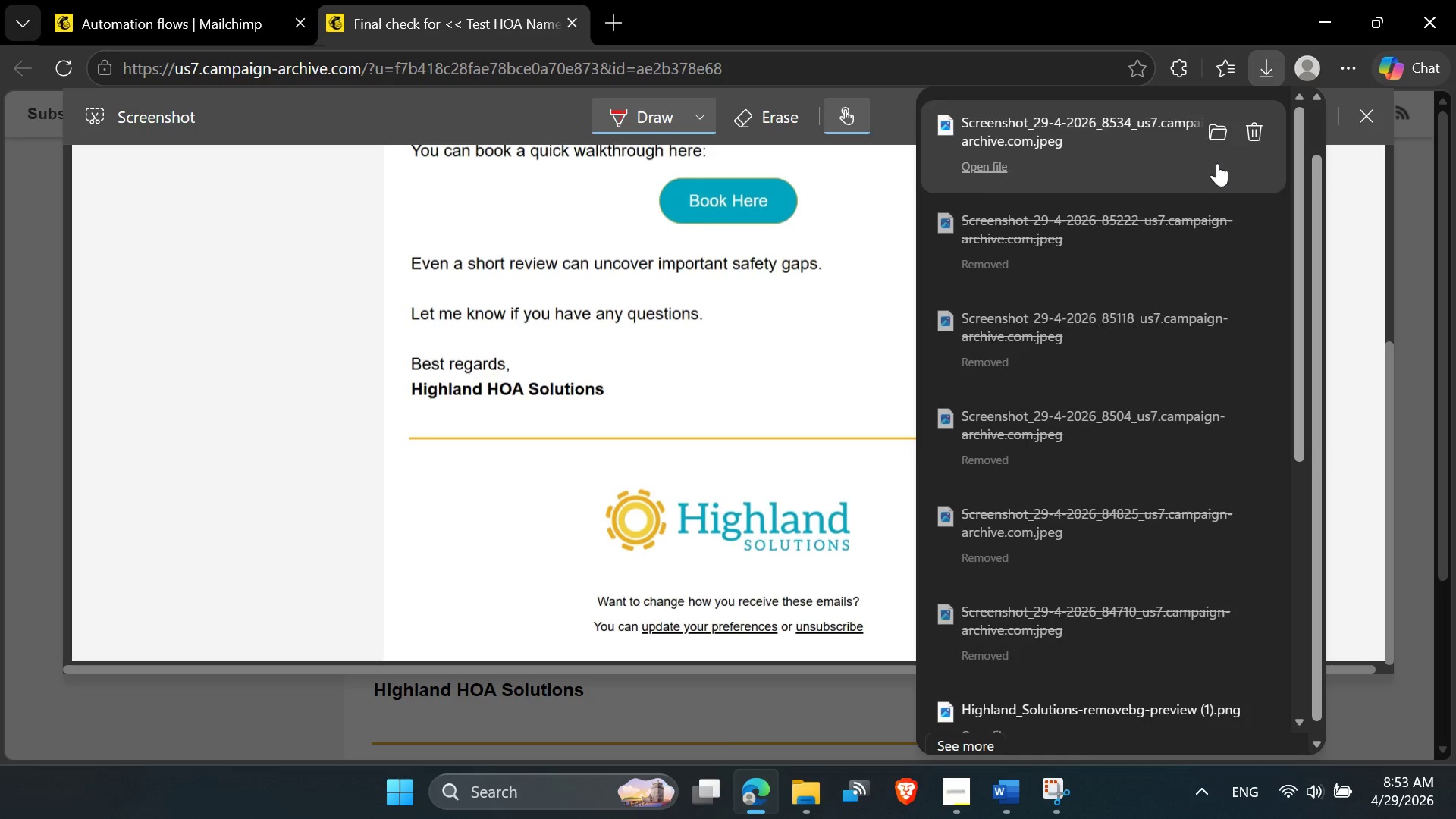 
left_click([1222, 133])
 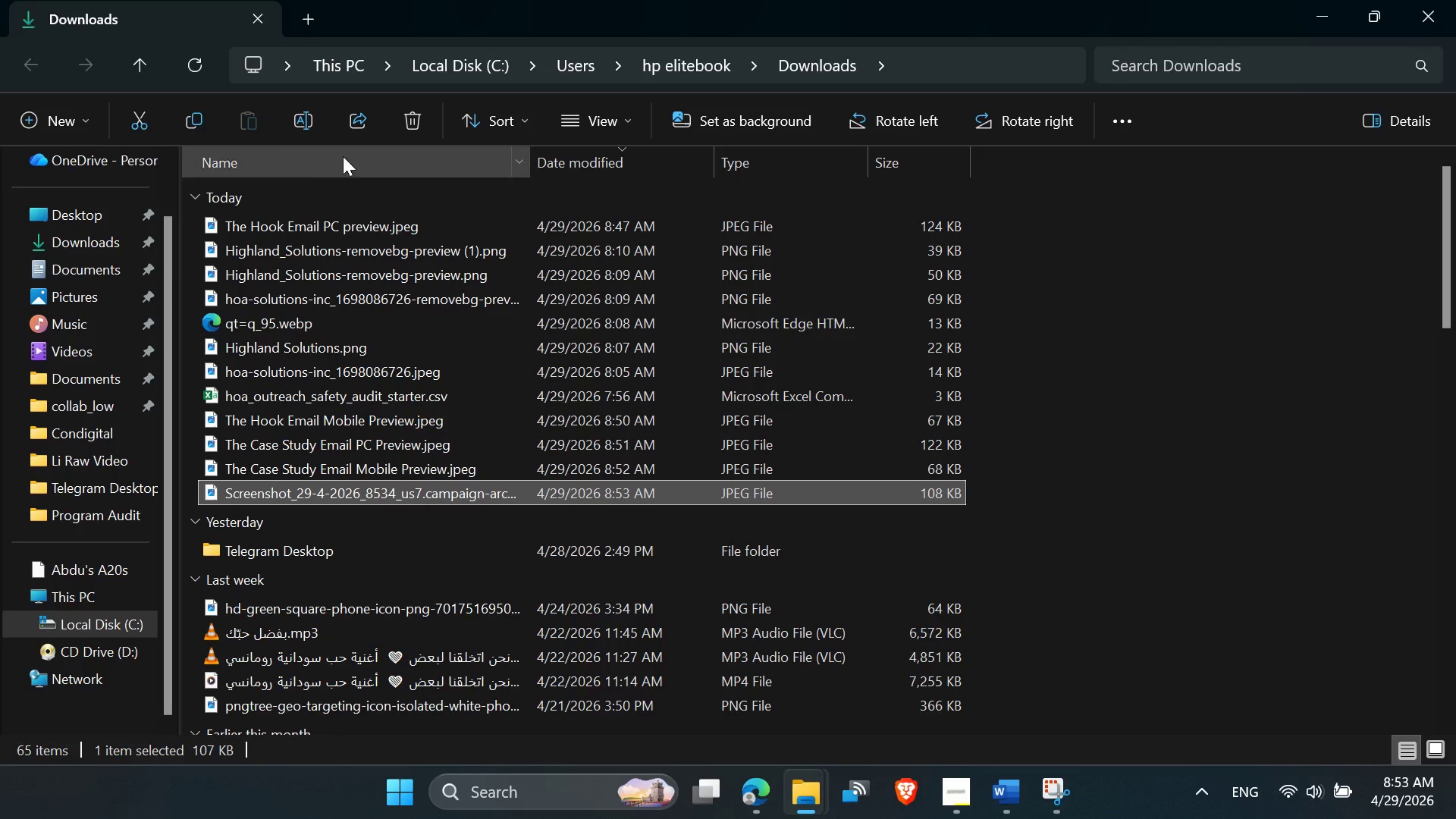 
left_click([299, 118])
 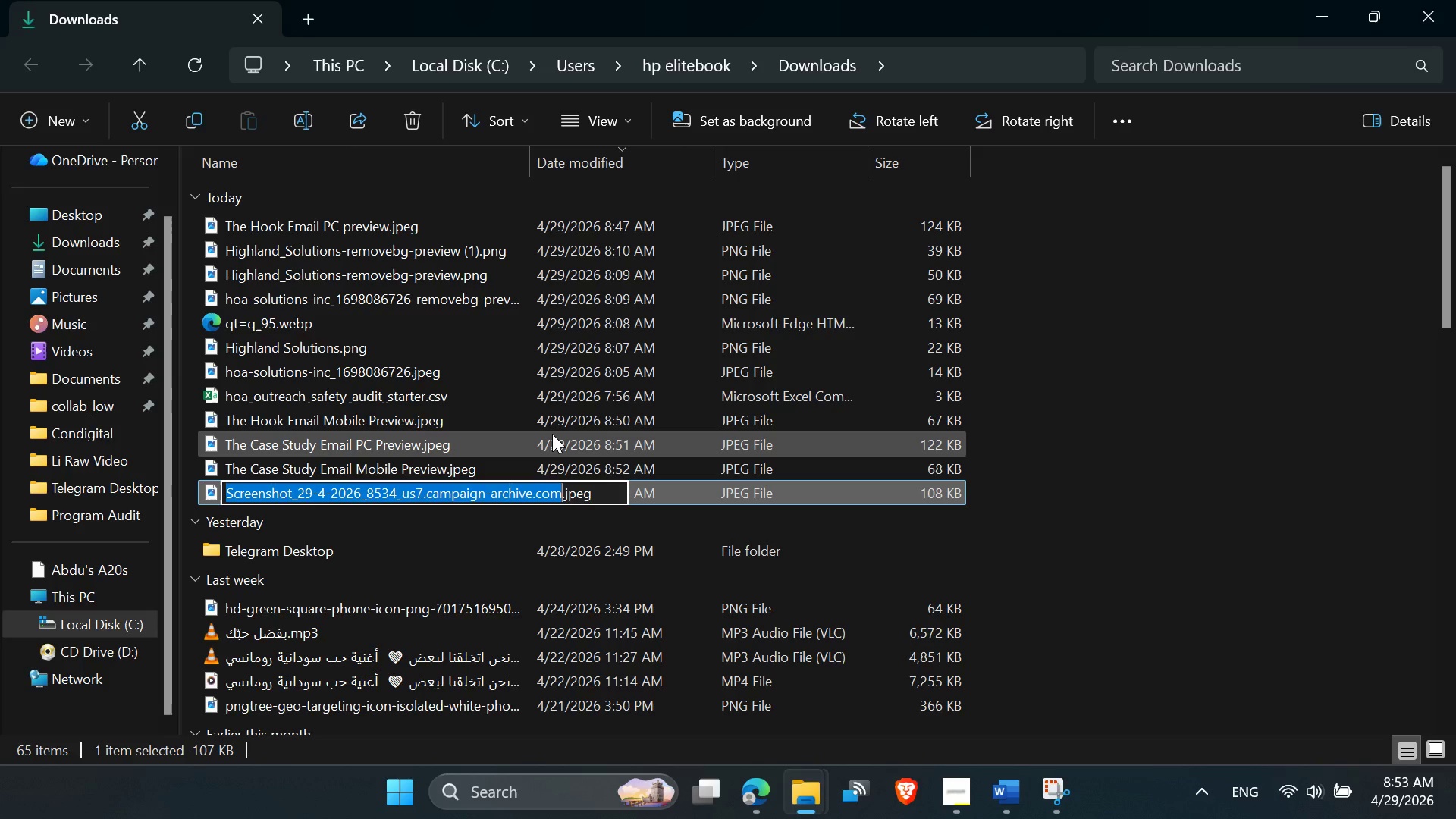 
type(Fi)
key(Backspace)
key(Backspace)
type(The Finam)
key(Backspace)
type(l Checki)
key(Backspace)
type(-in Email PC Preview)
 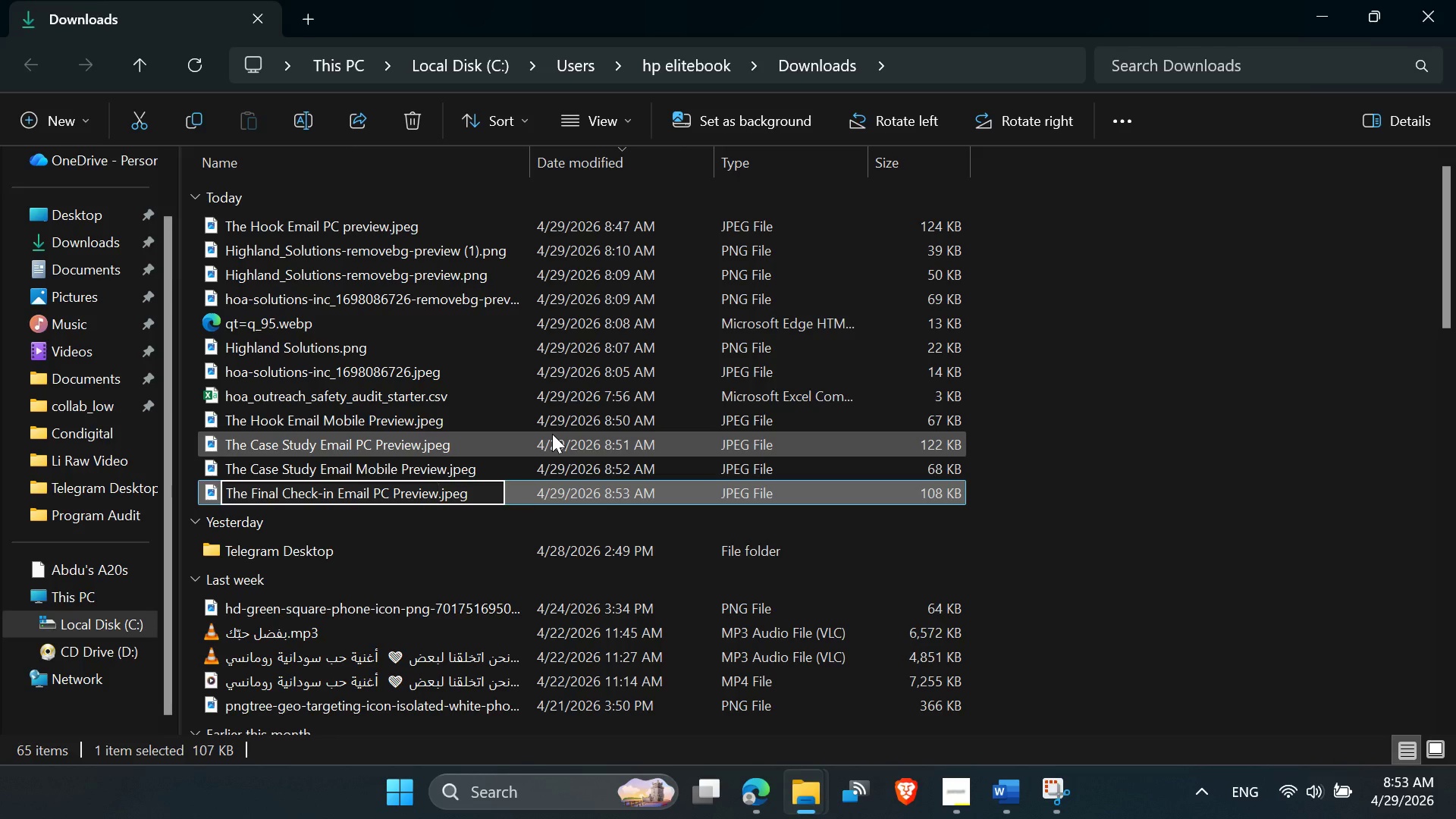 
key(Enter)
 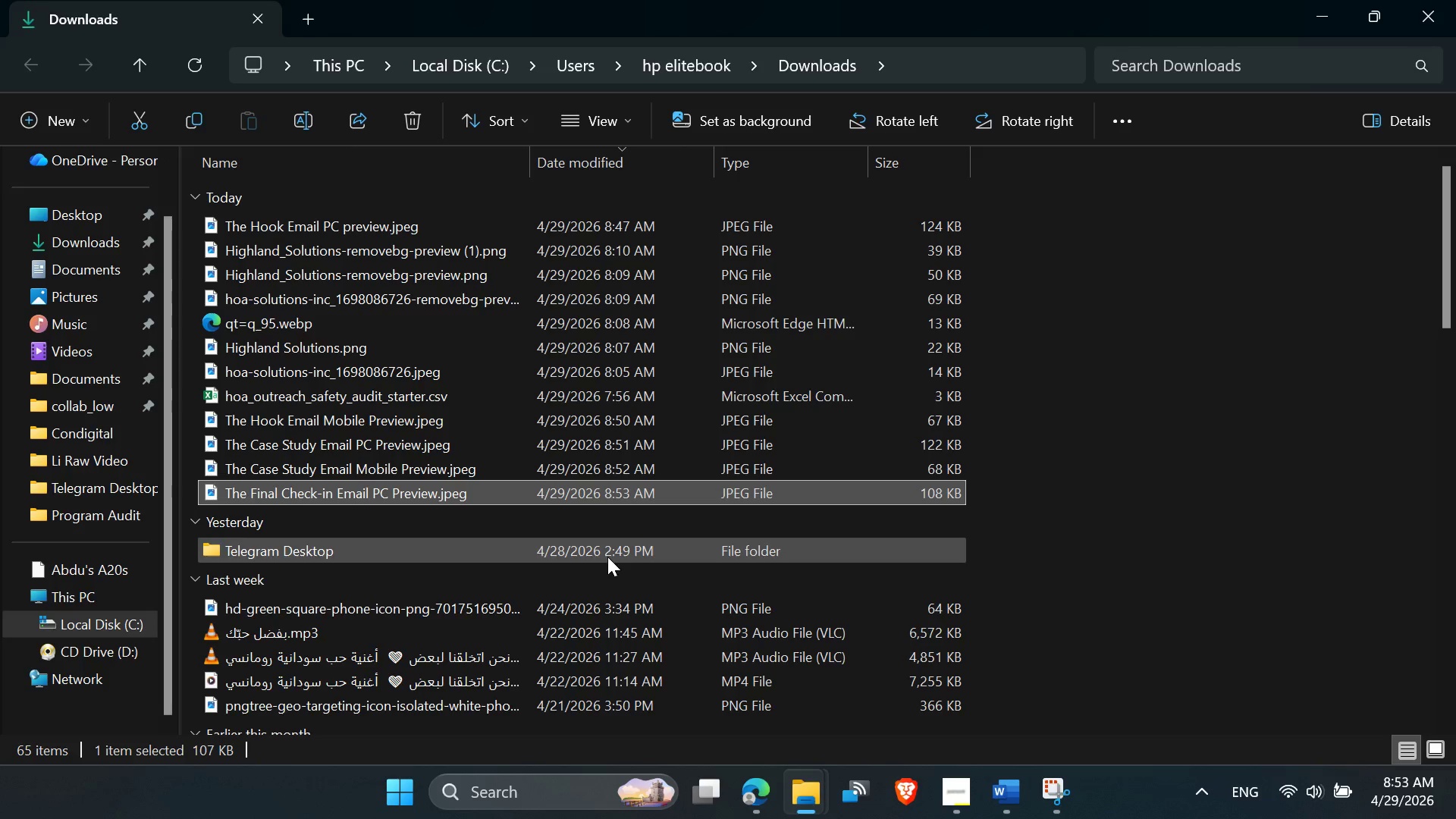 
left_click([761, 792])
 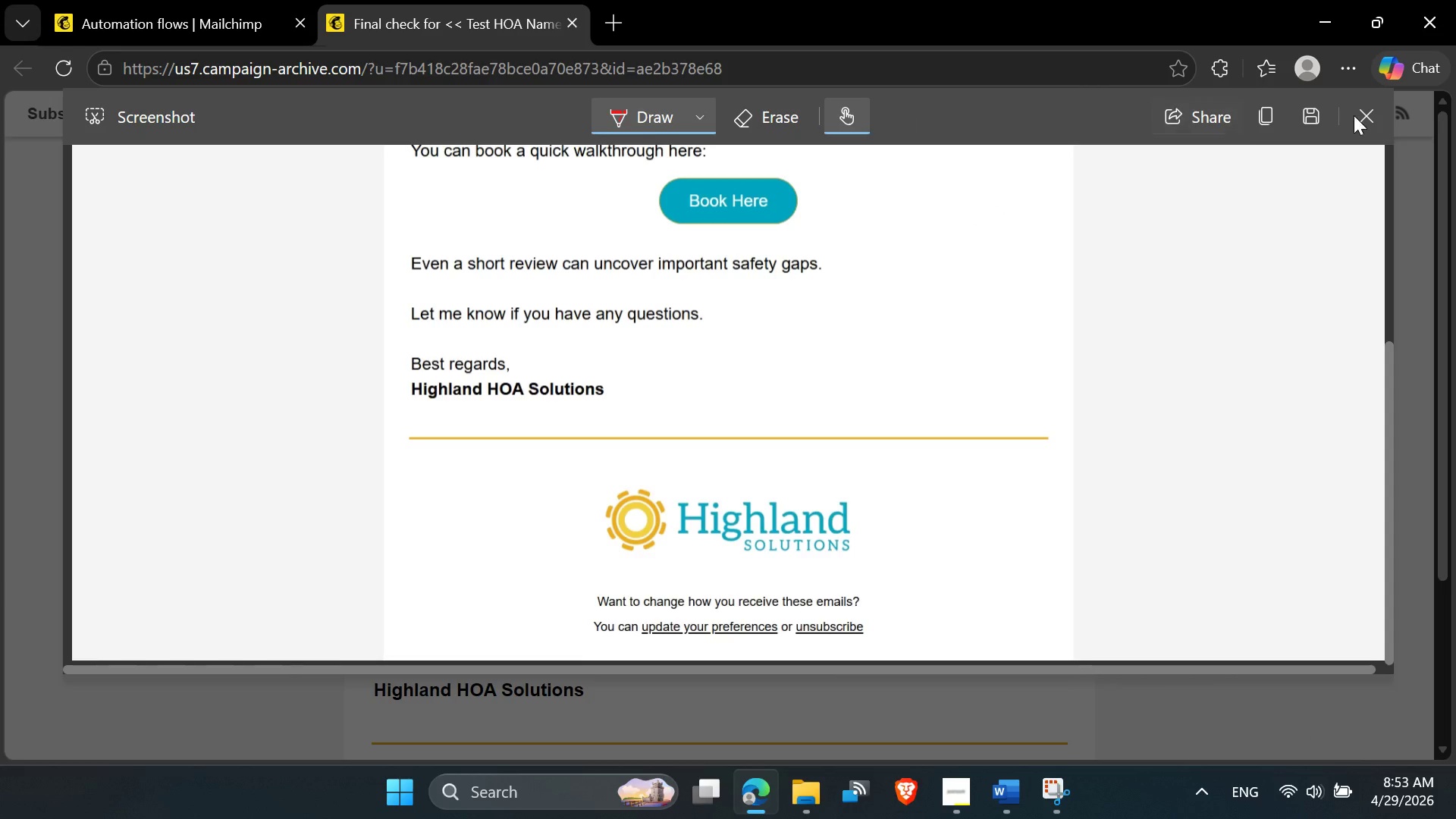 
left_click([1356, 115])
 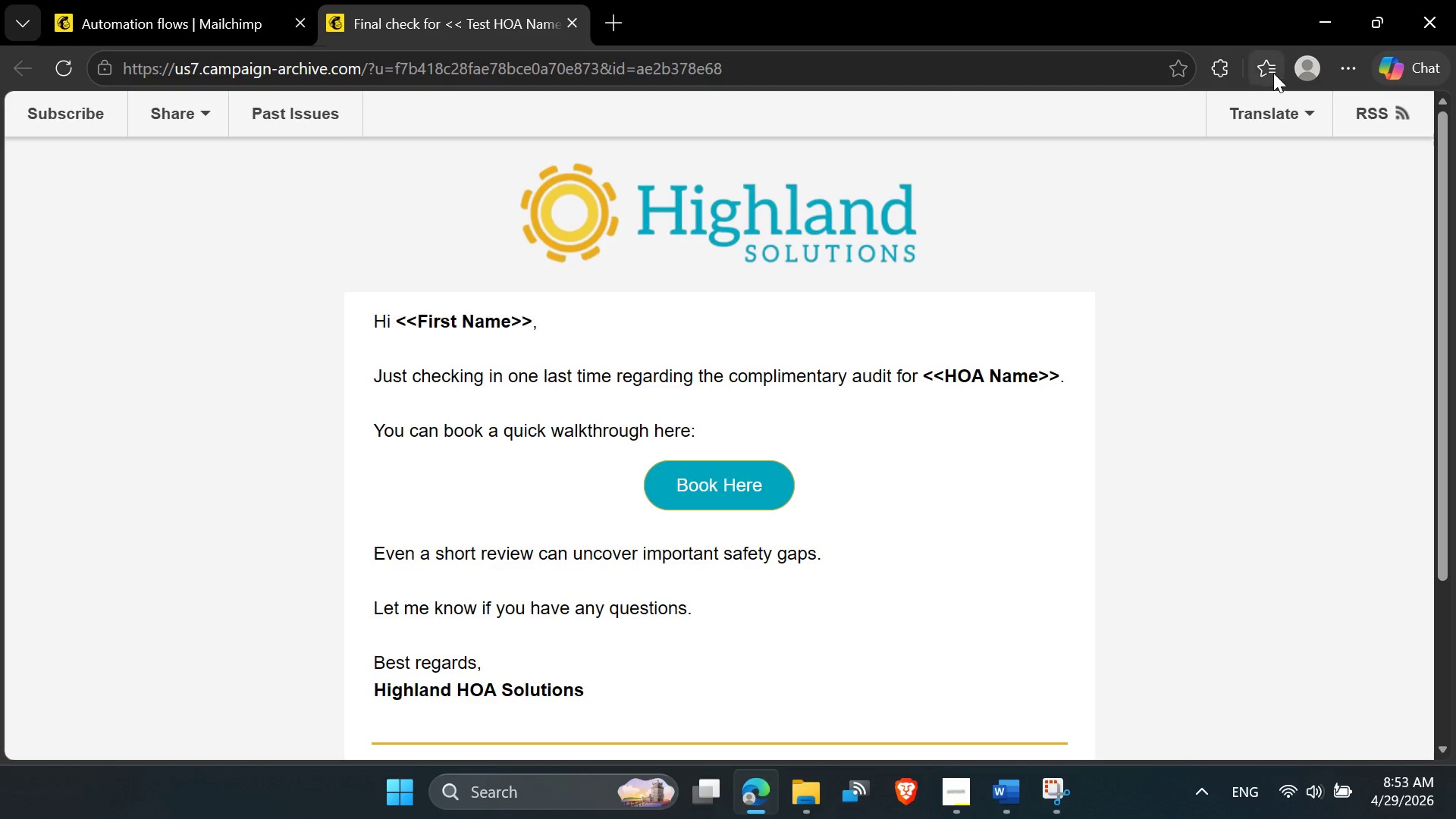 
left_click([1260, 71])
 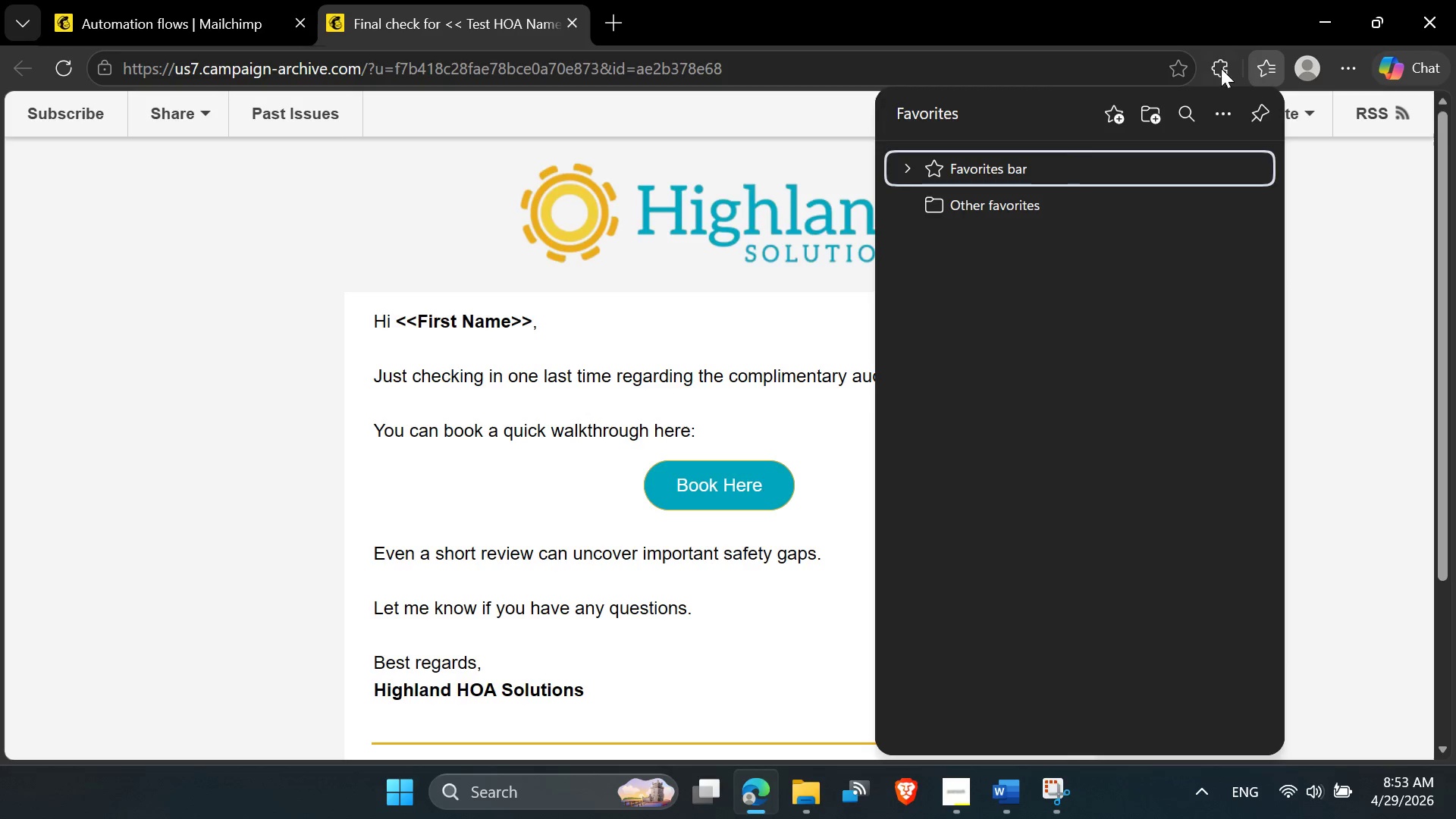 
left_click([1219, 66])
 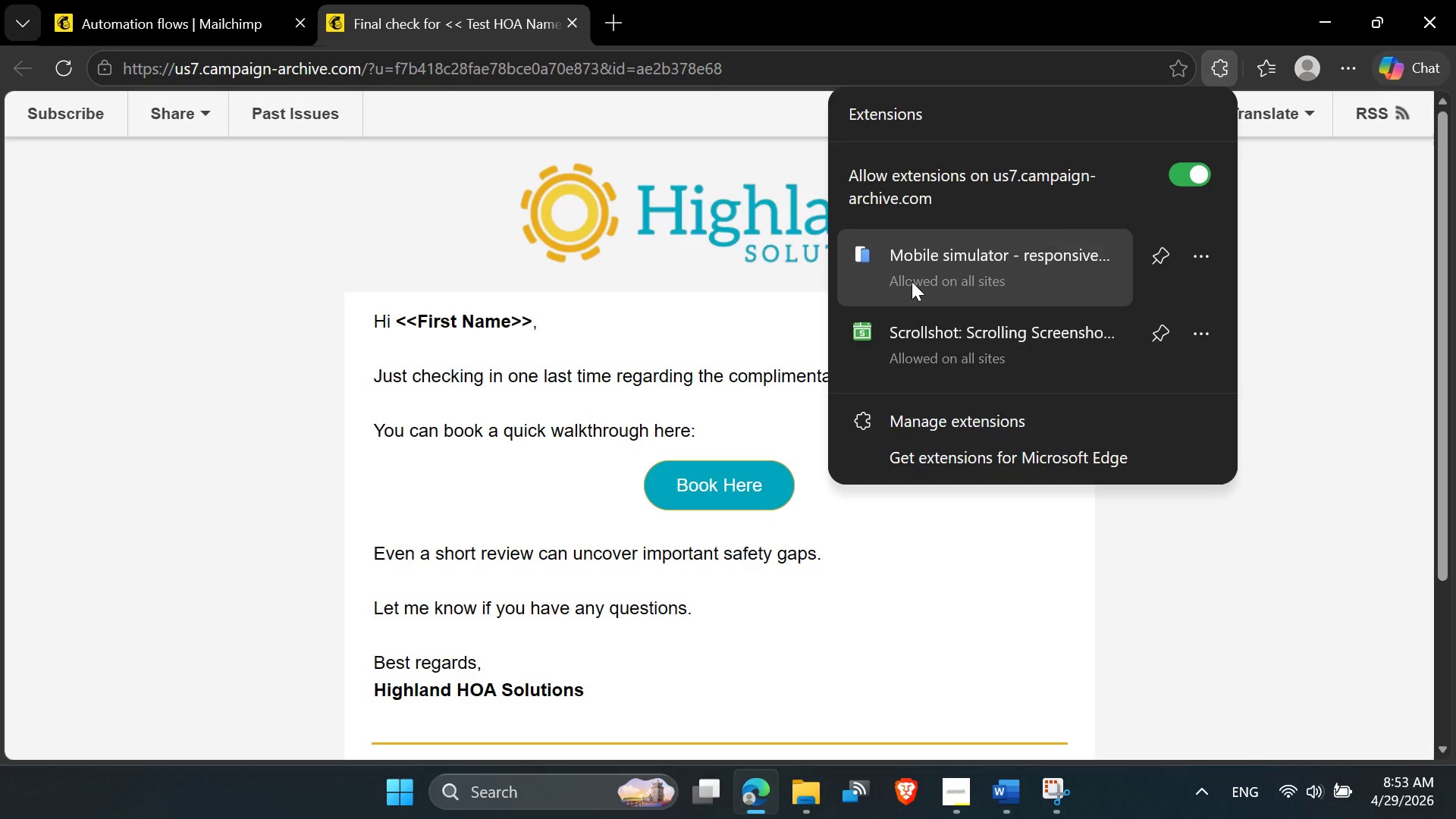 
left_click([915, 278])
 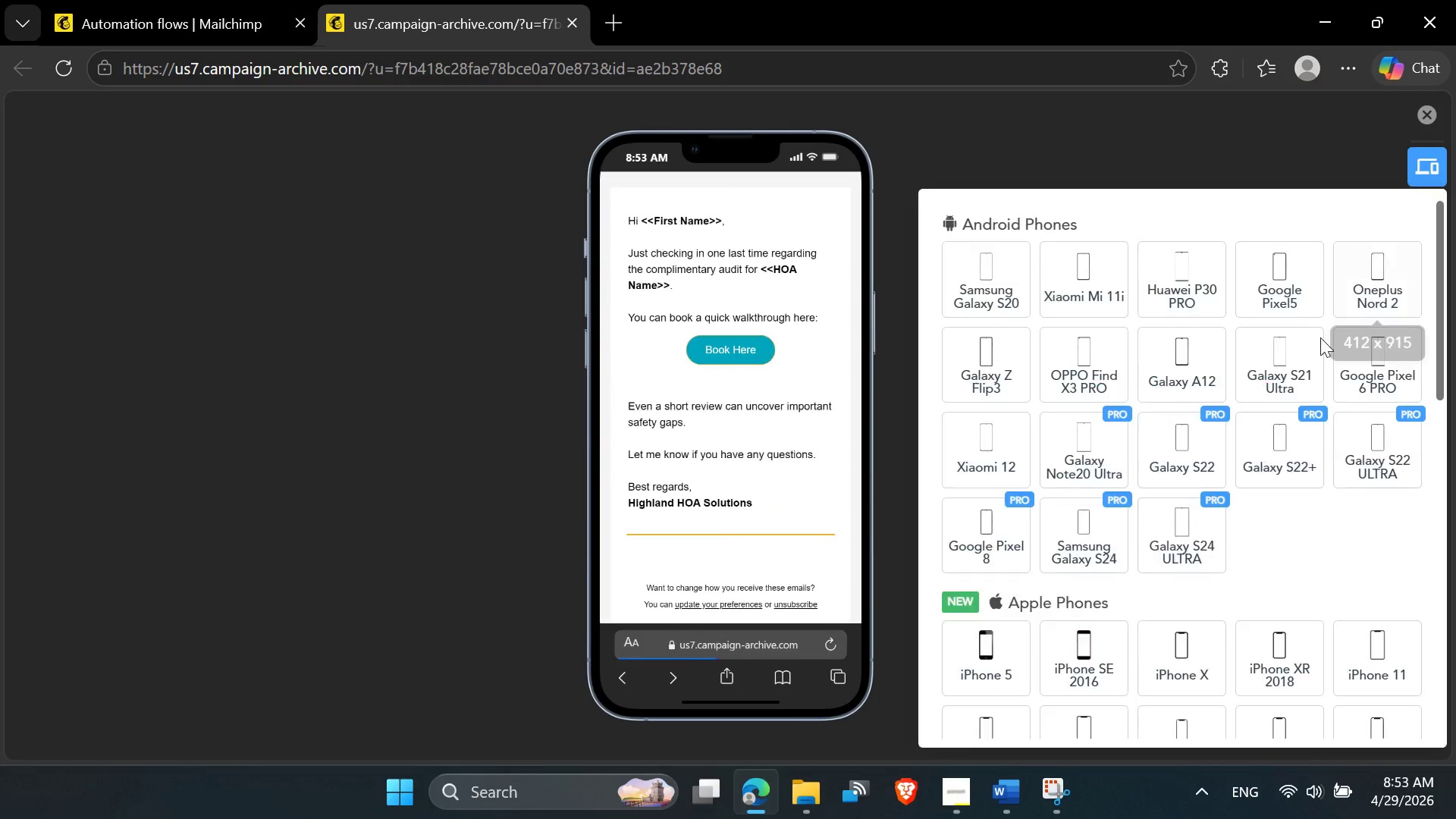 
scroll: coordinate [1161, 604], scroll_direction: down, amount: 5.0
 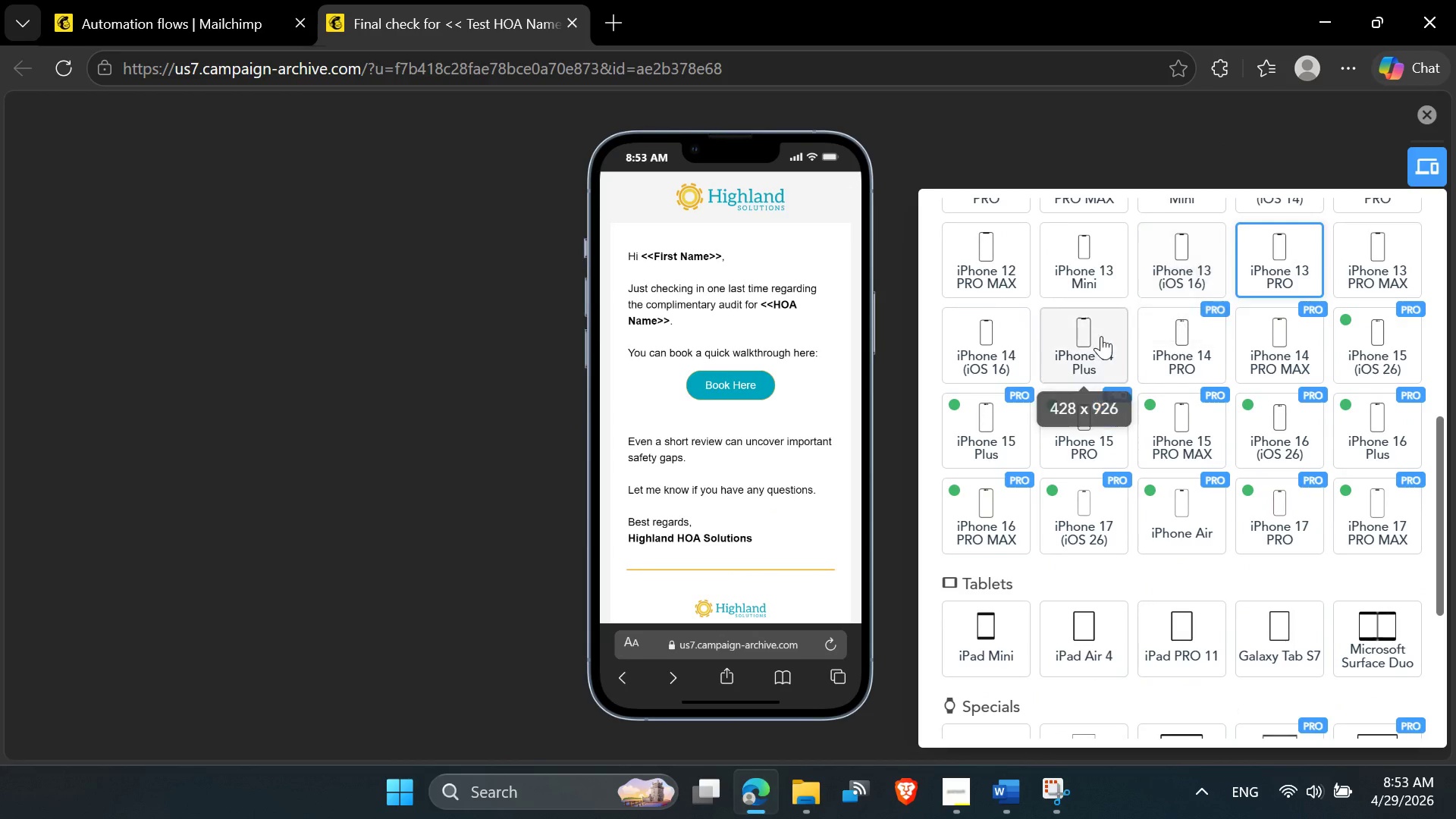 
left_click([1095, 341])
 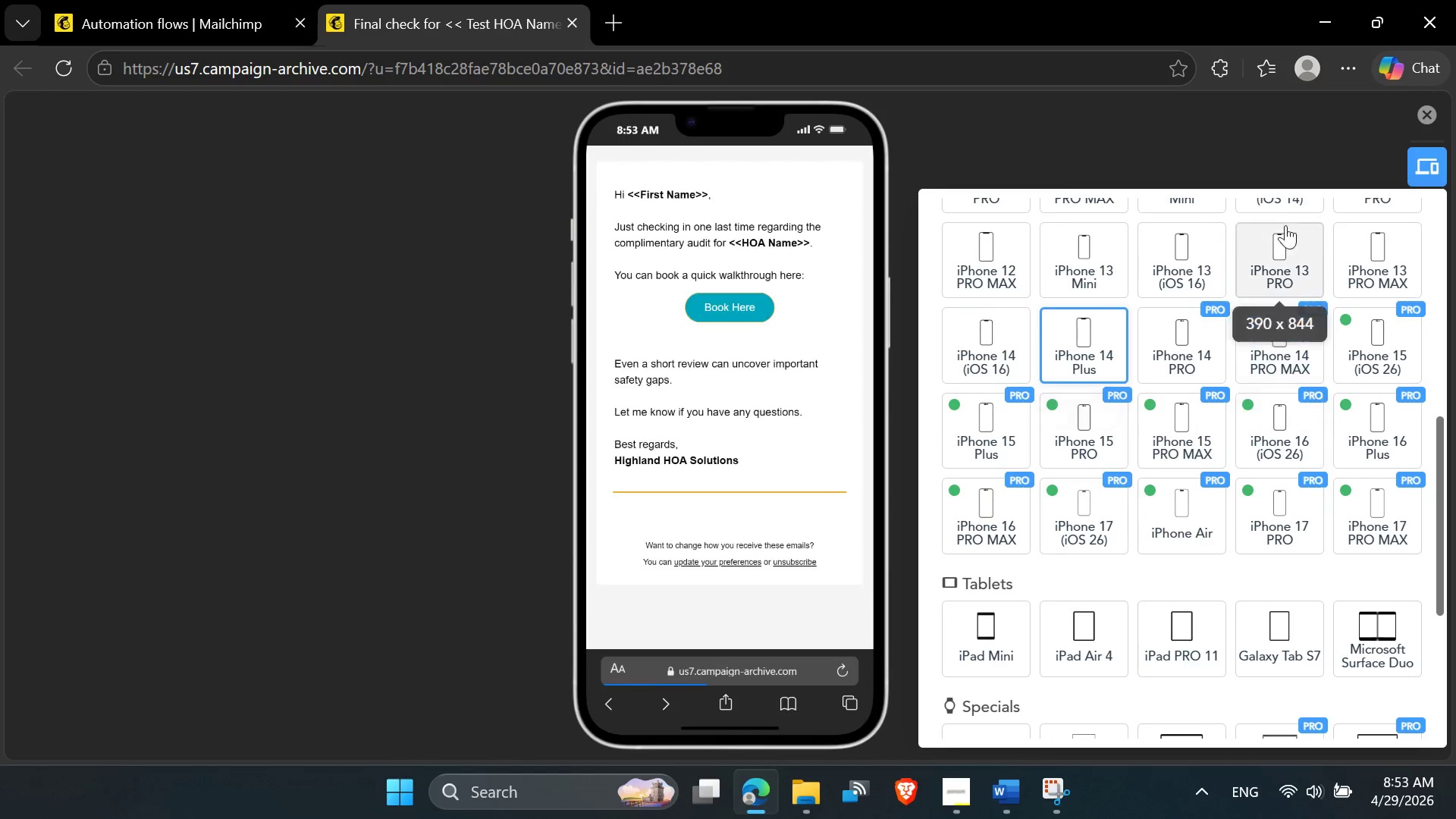 
left_click([1150, 166])
 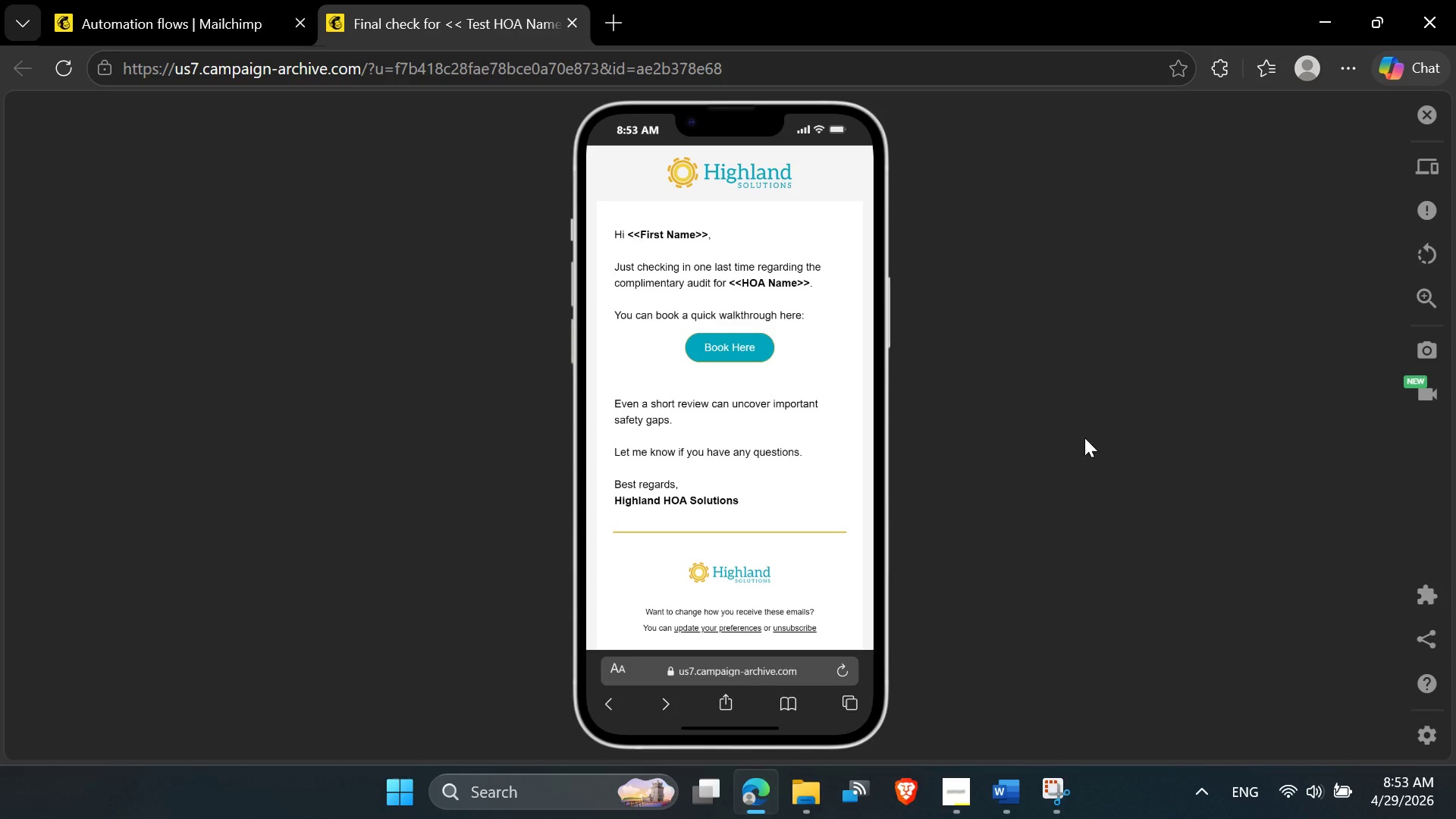 
scroll: coordinate [767, 485], scroll_direction: up, amount: 1.0
 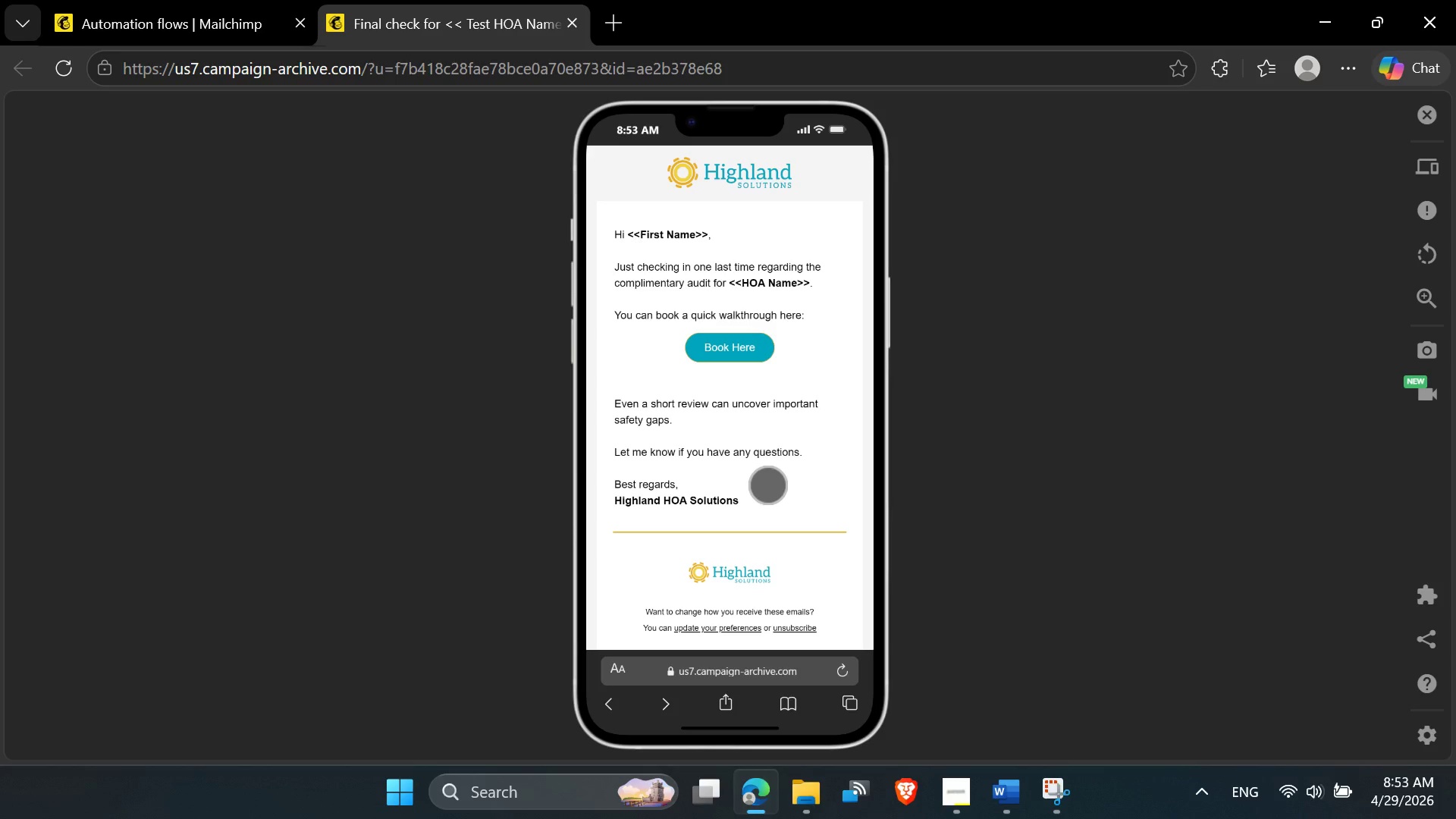 
key(Control+Shift+S)
 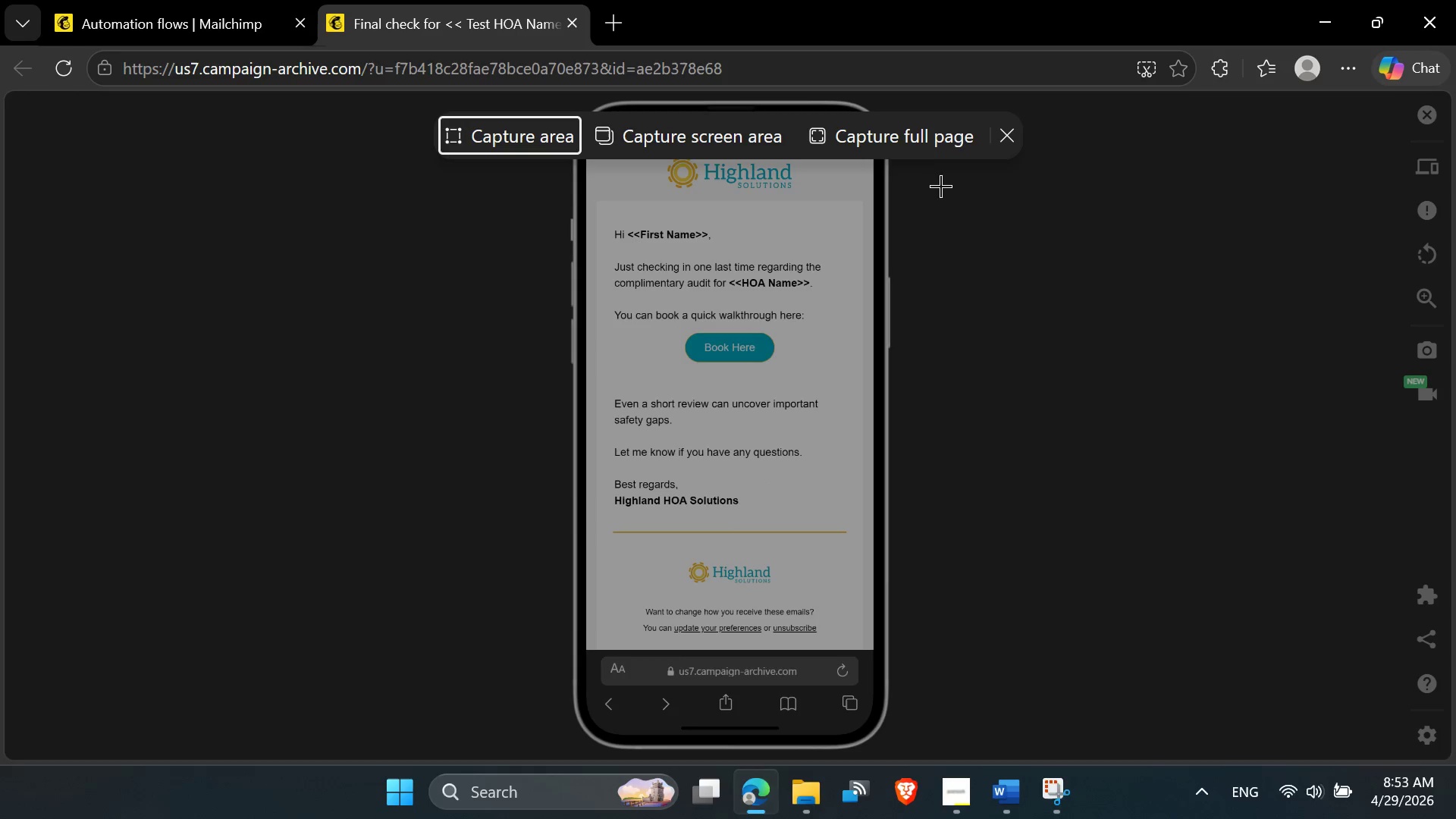 
left_click([917, 133])
 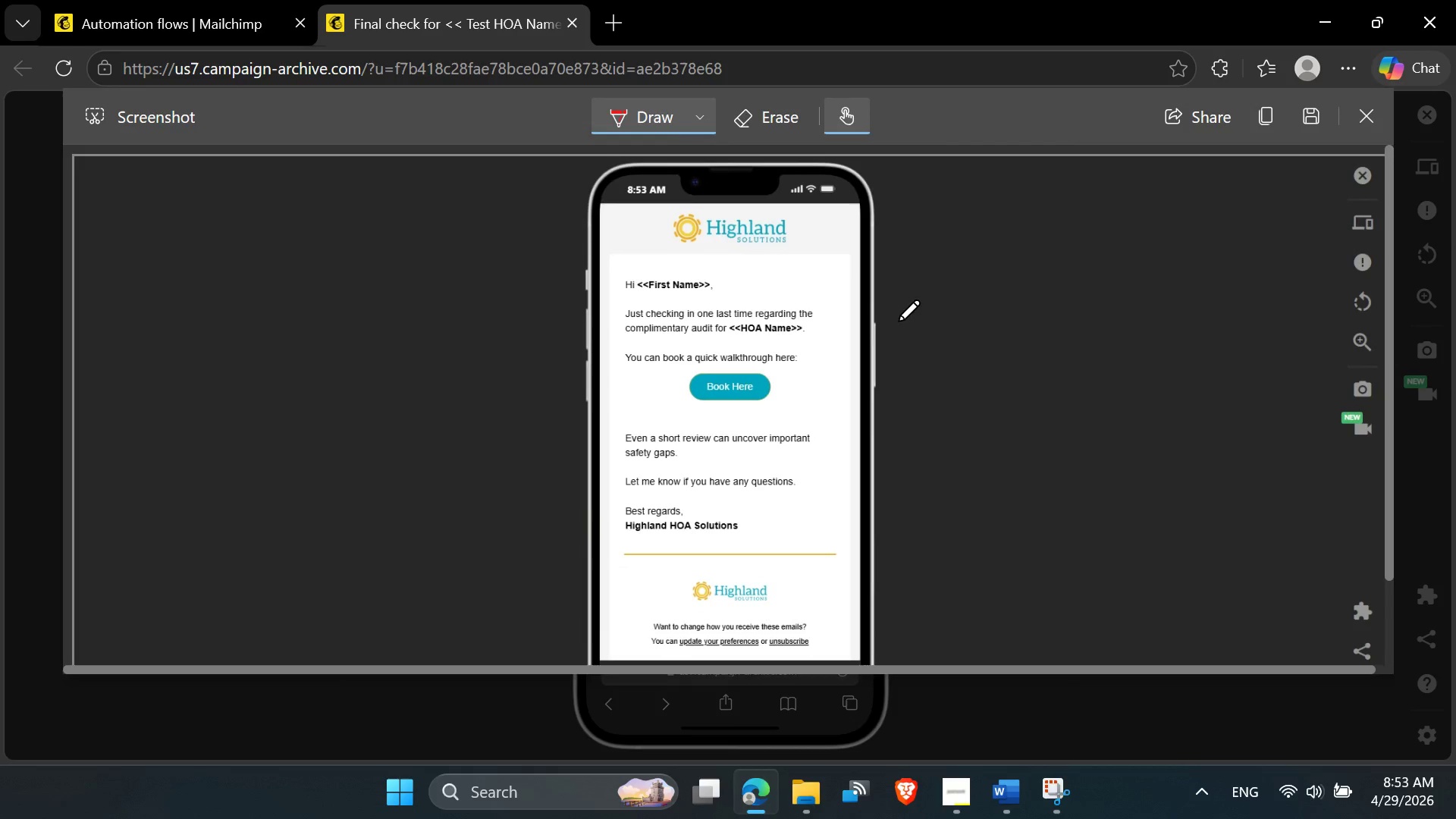 
scroll: coordinate [898, 328], scroll_direction: down, amount: 5.0
 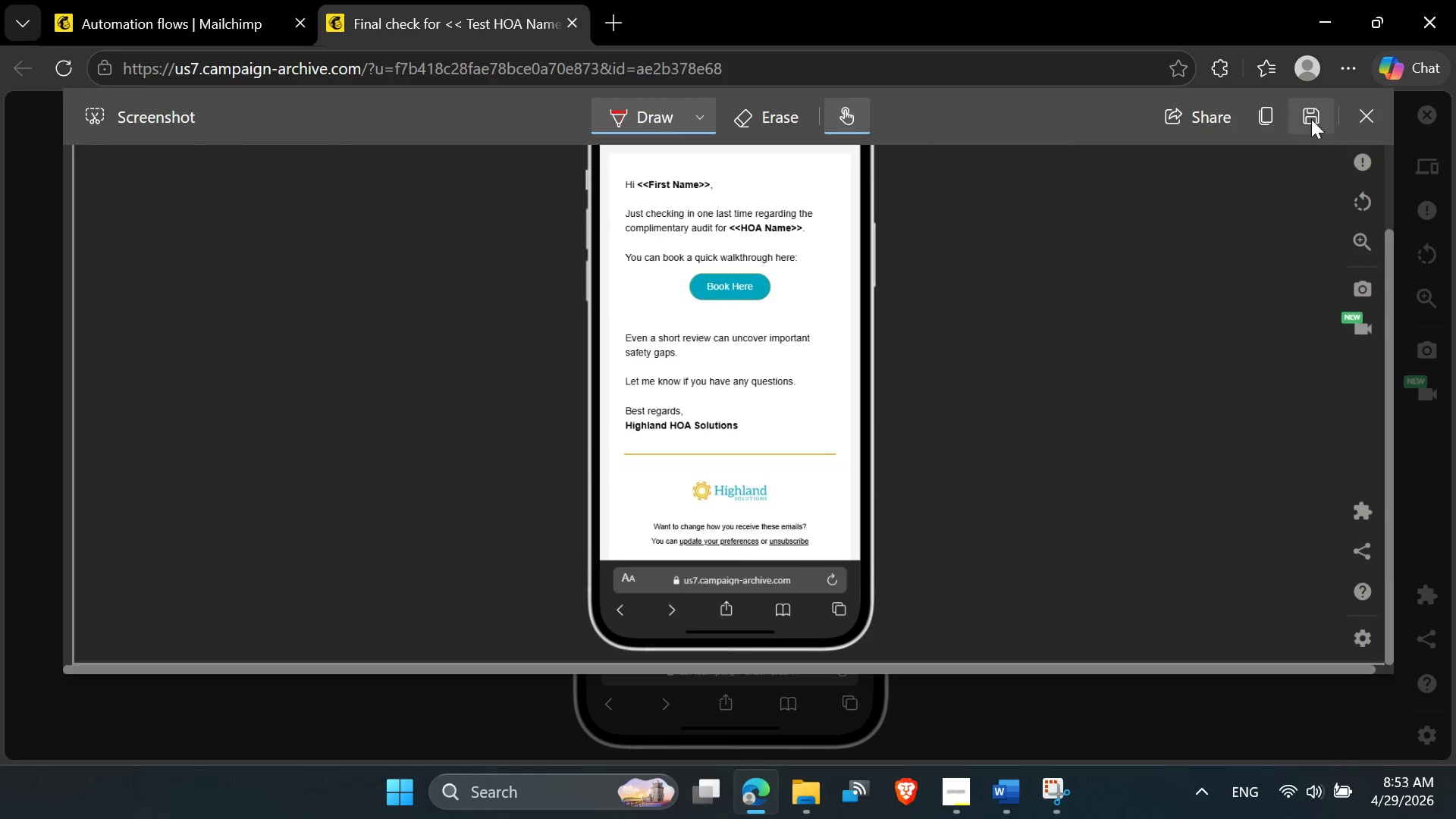 
left_click([1310, 118])
 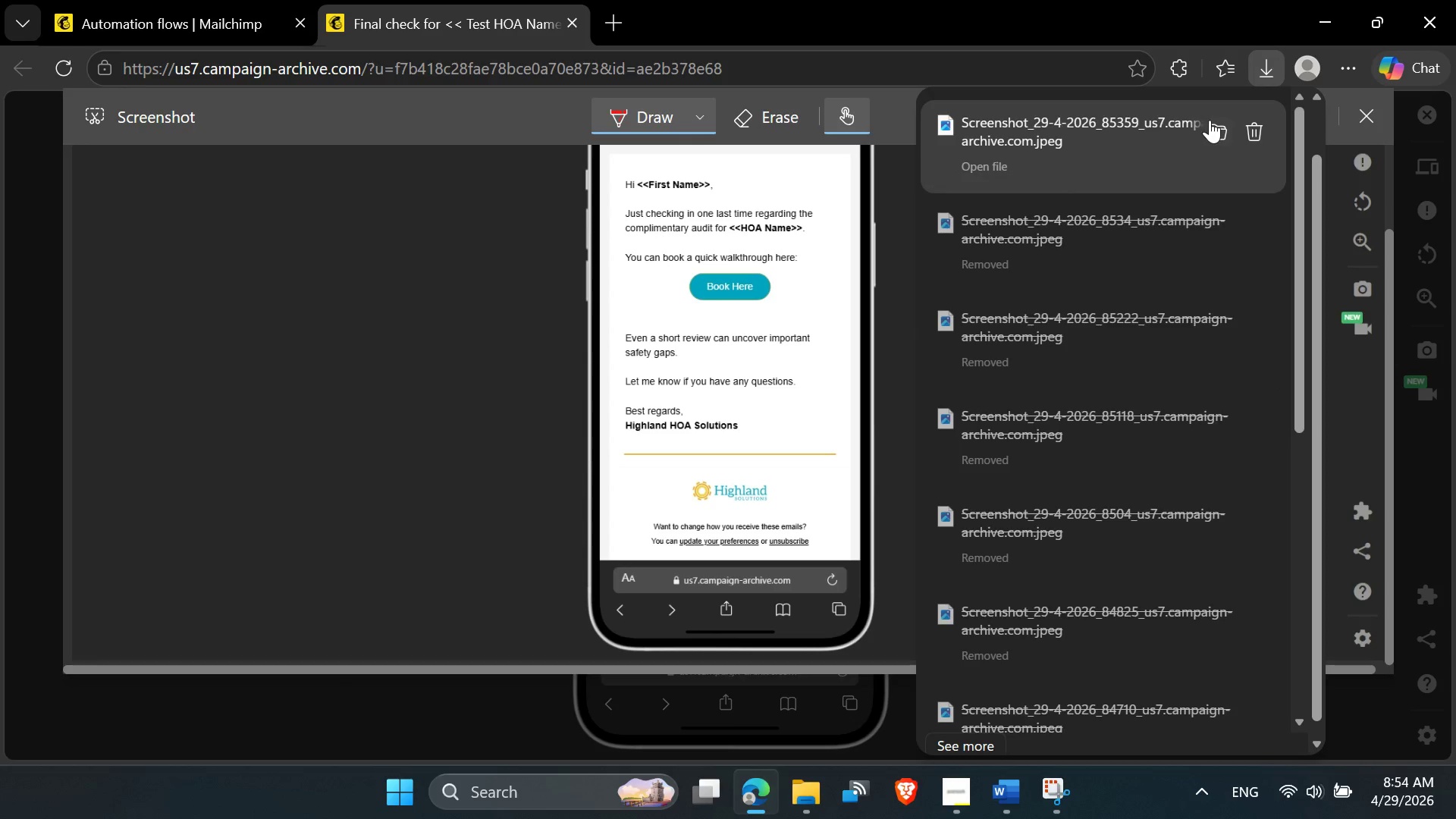 
left_click([1223, 132])
 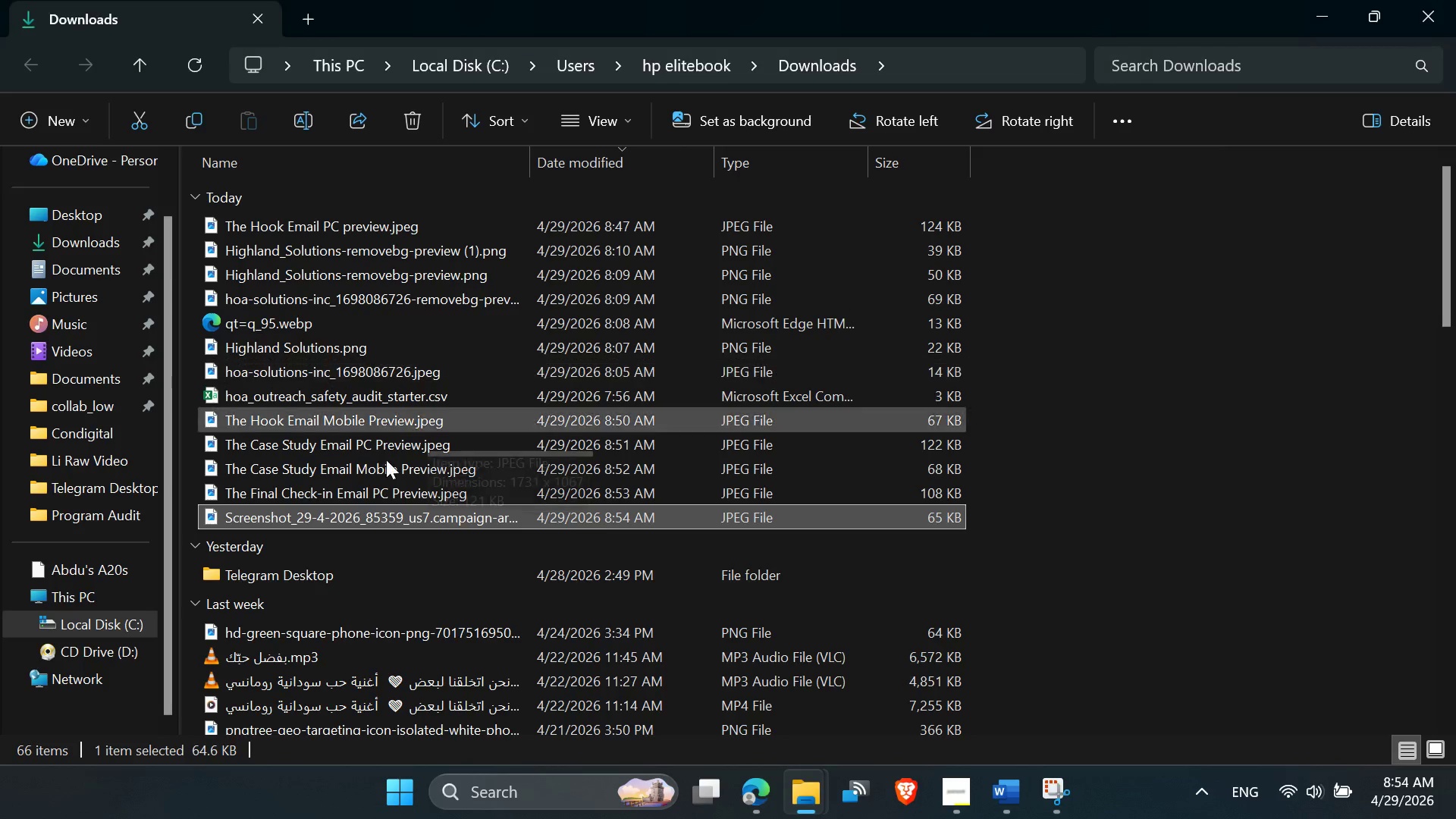 
mouse_move([354, 482])
 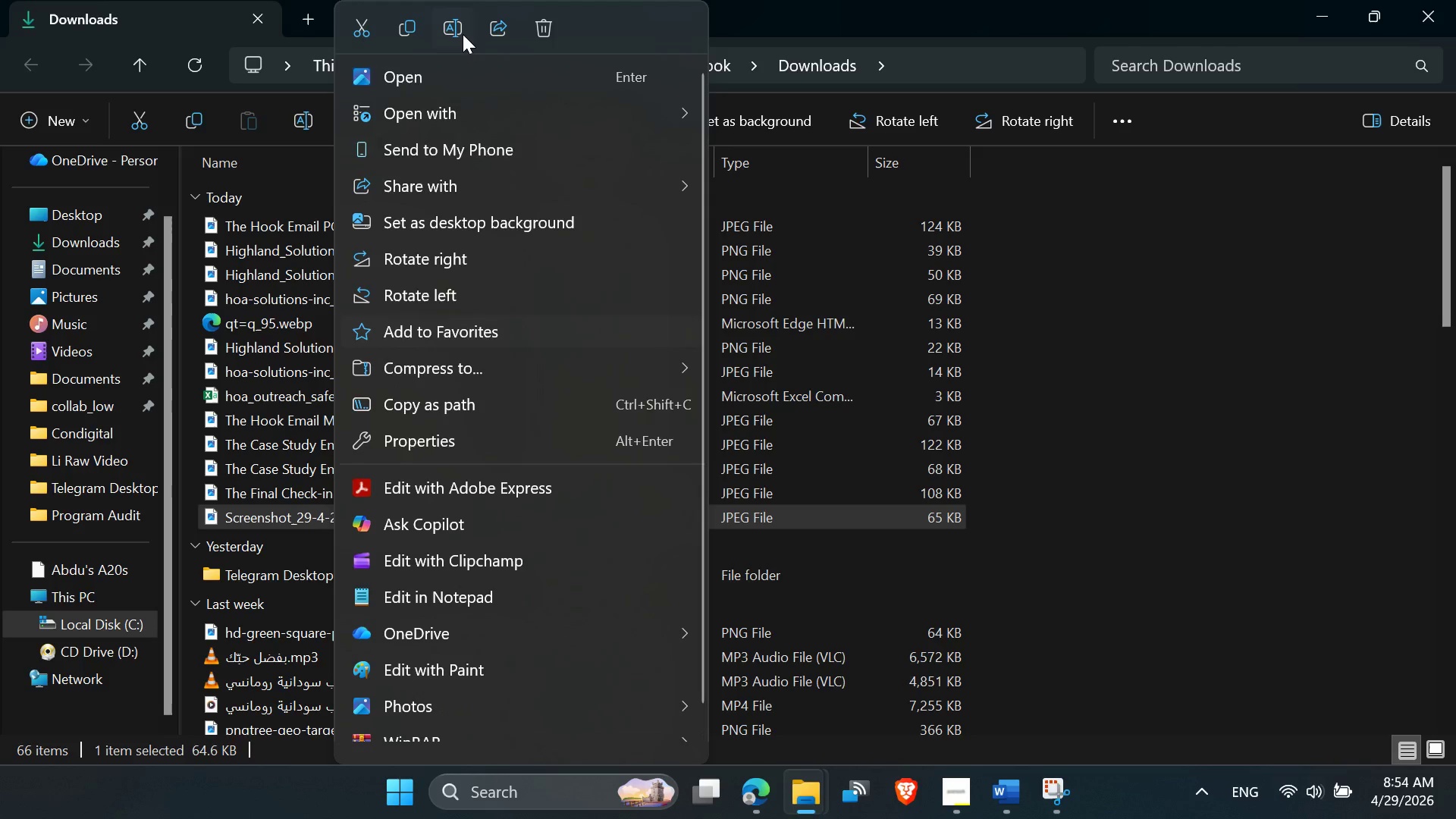 
left_click([463, 30])
 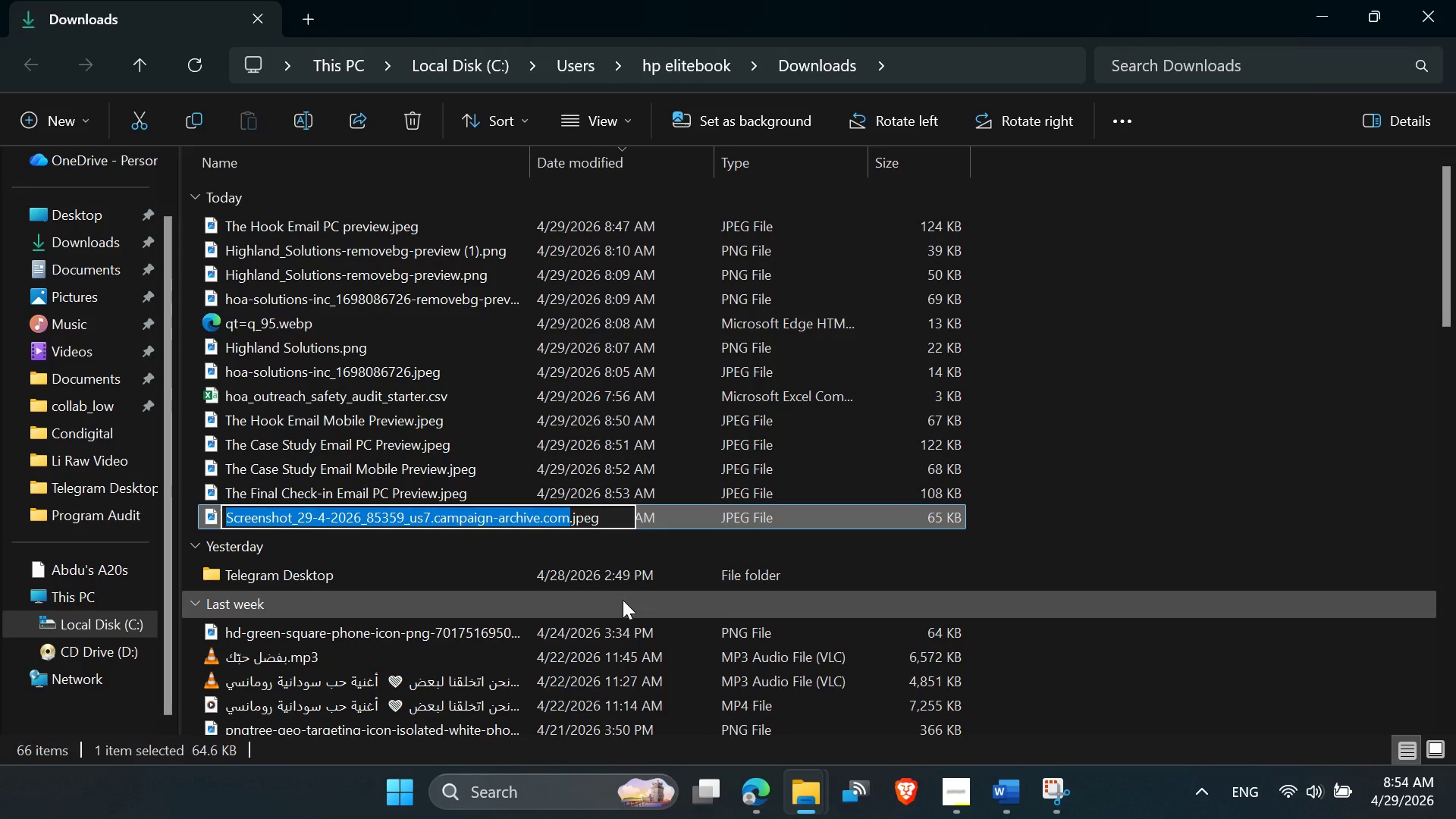 
type(The Final Check-in Email Mobile Preview)
 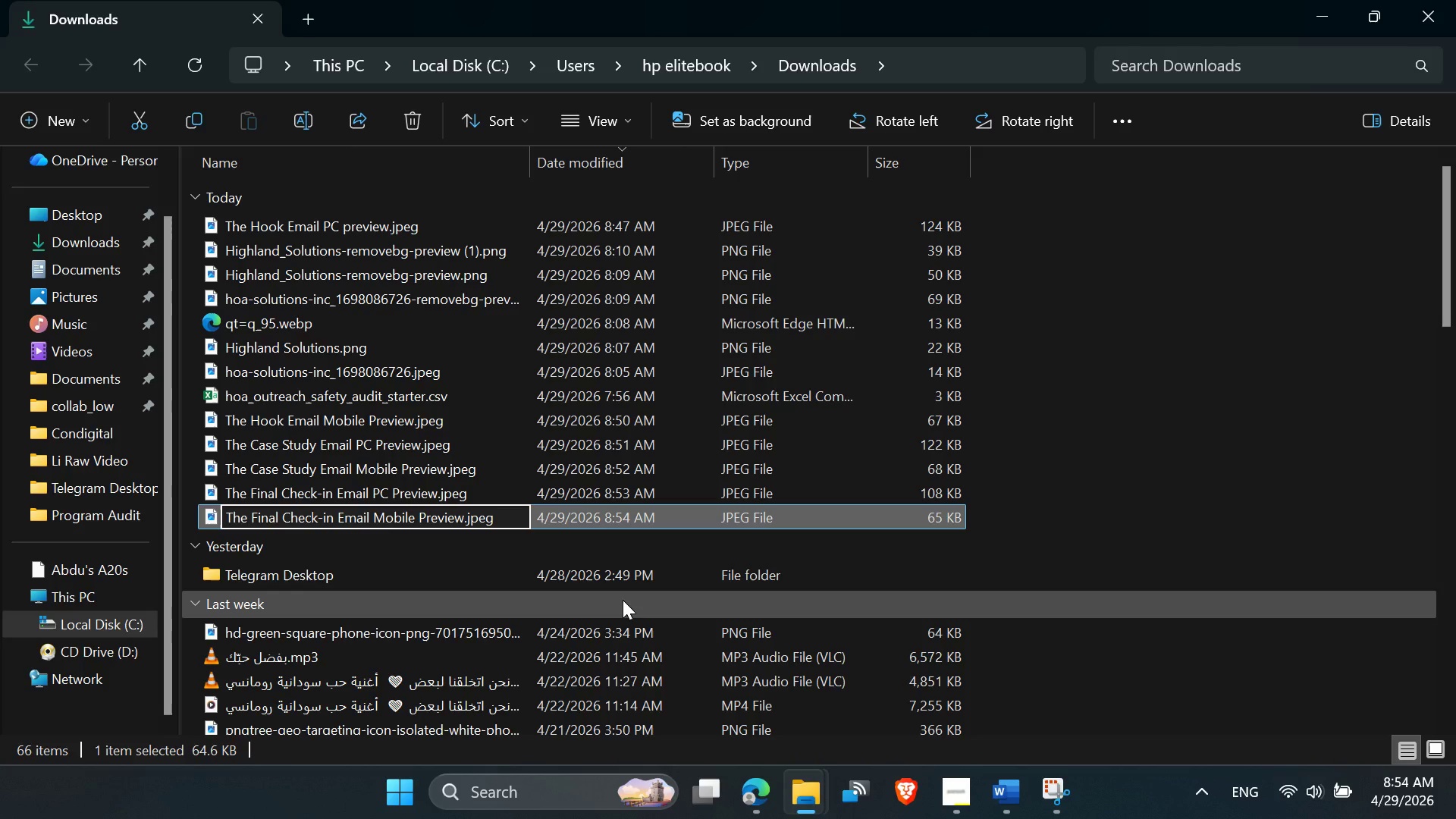 
key(Enter)
 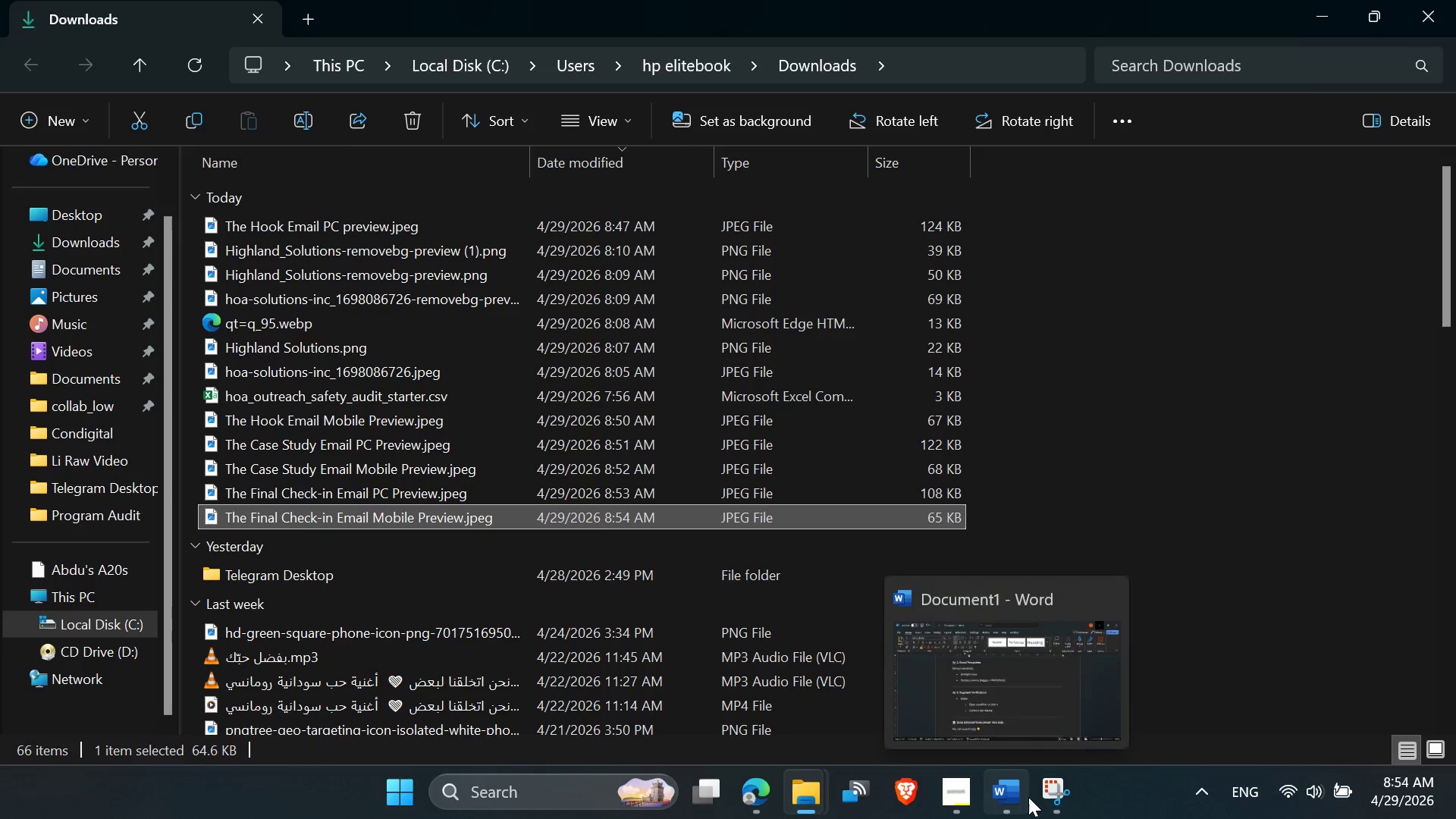 
mouse_move([957, 767])